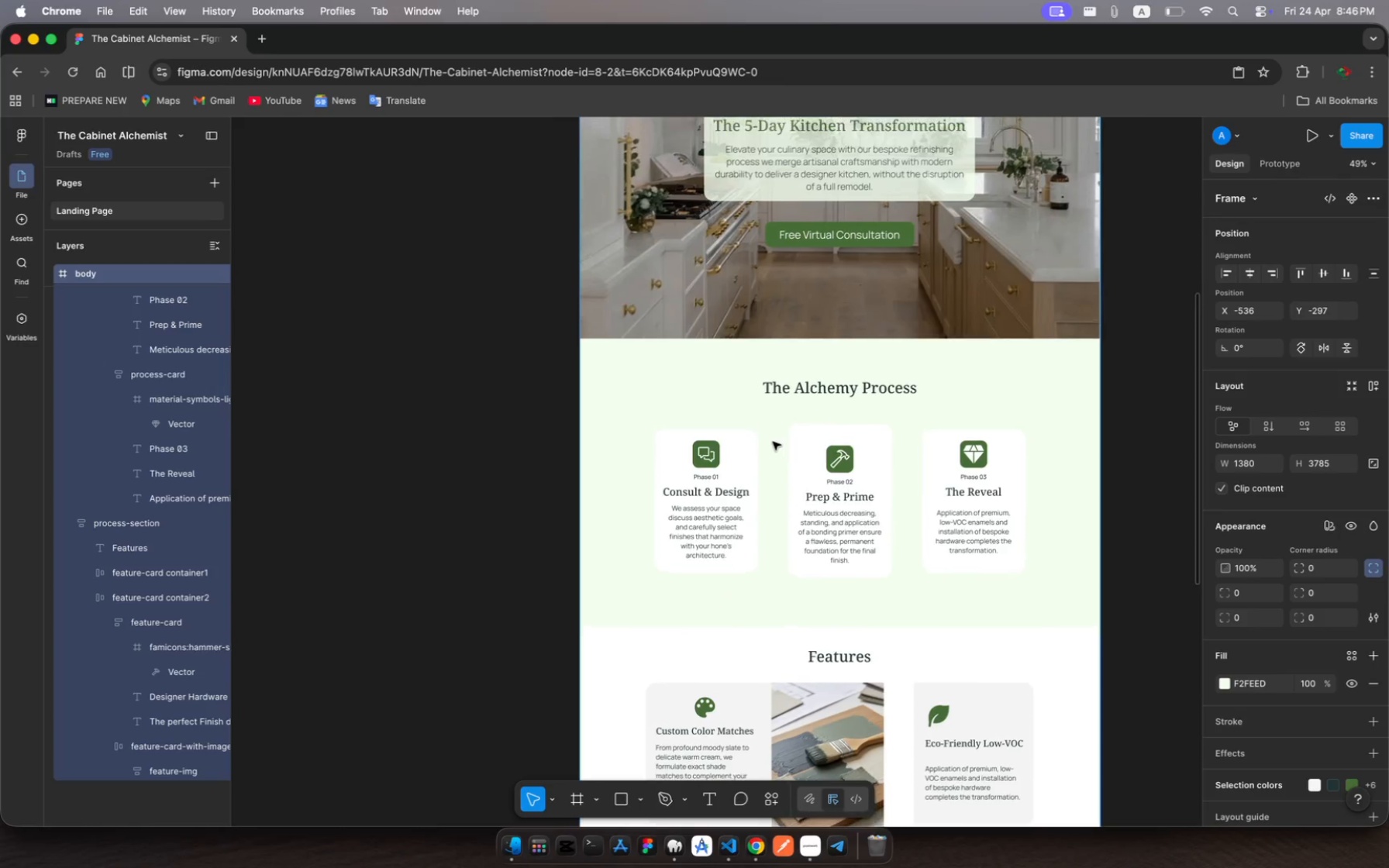 
scroll: coordinate [773, 442], scroll_direction: down, amount: 45.0
 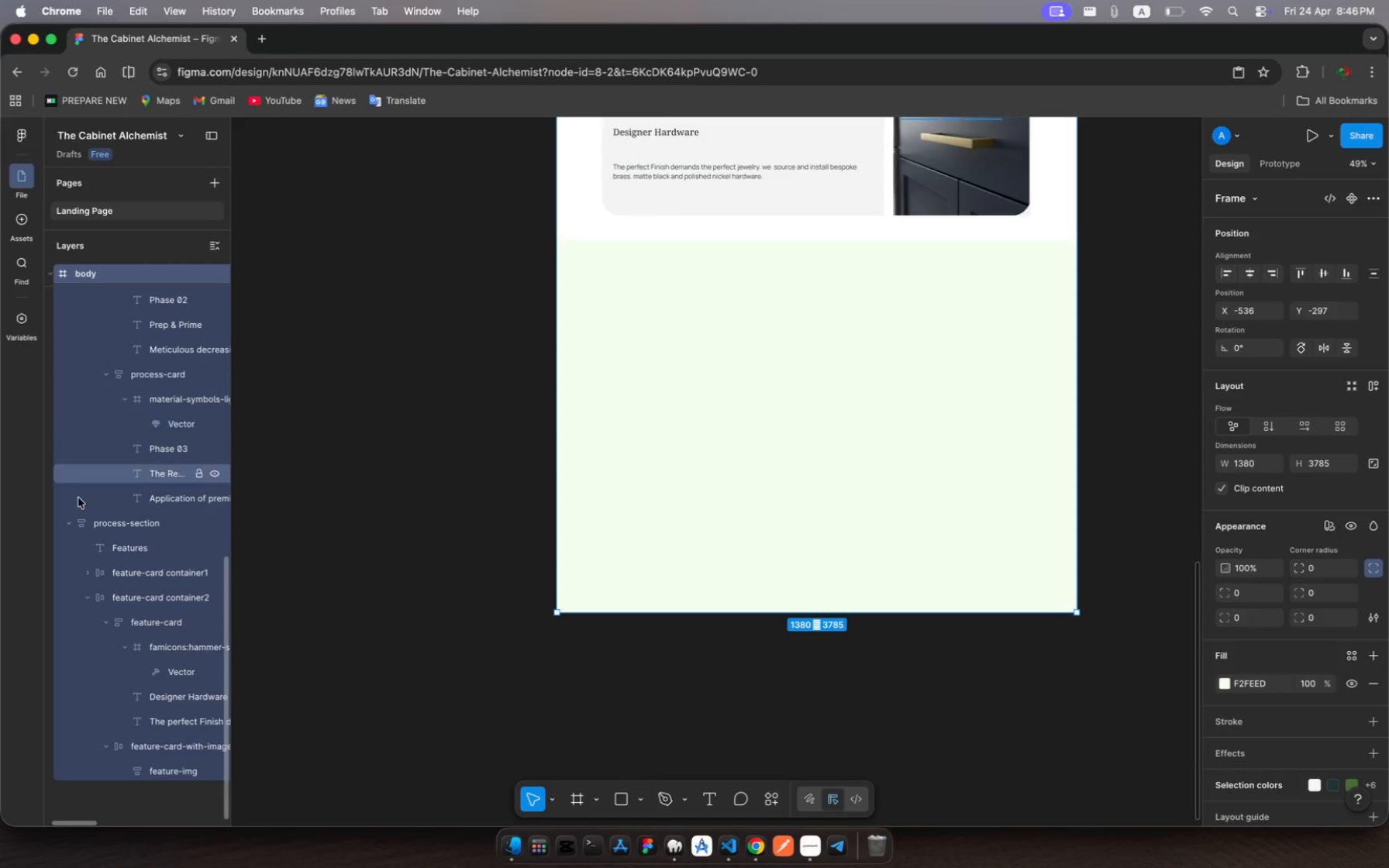 
left_click([70, 524])
 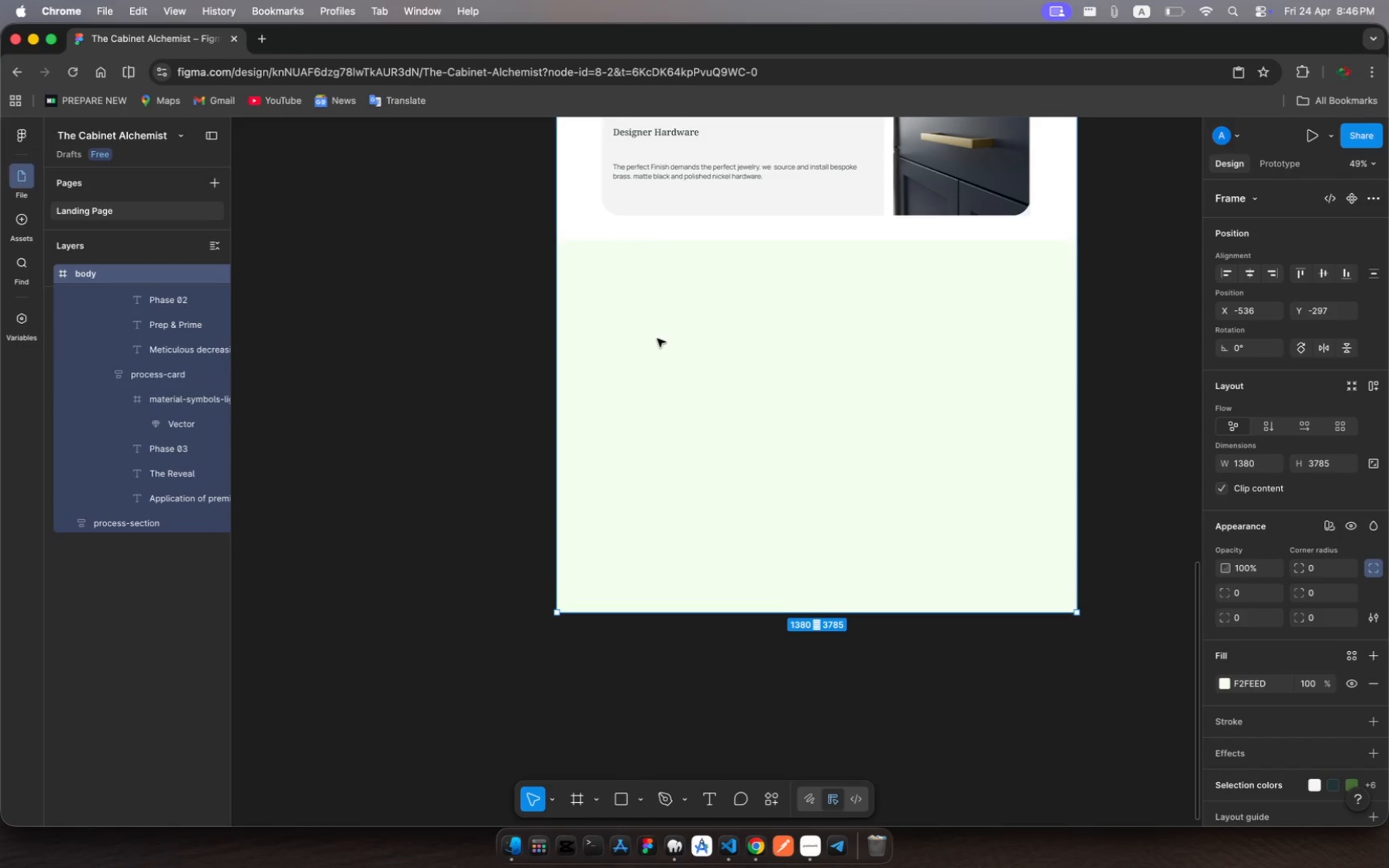 
scroll: coordinate [88, 428], scroll_direction: up, amount: 103.0
 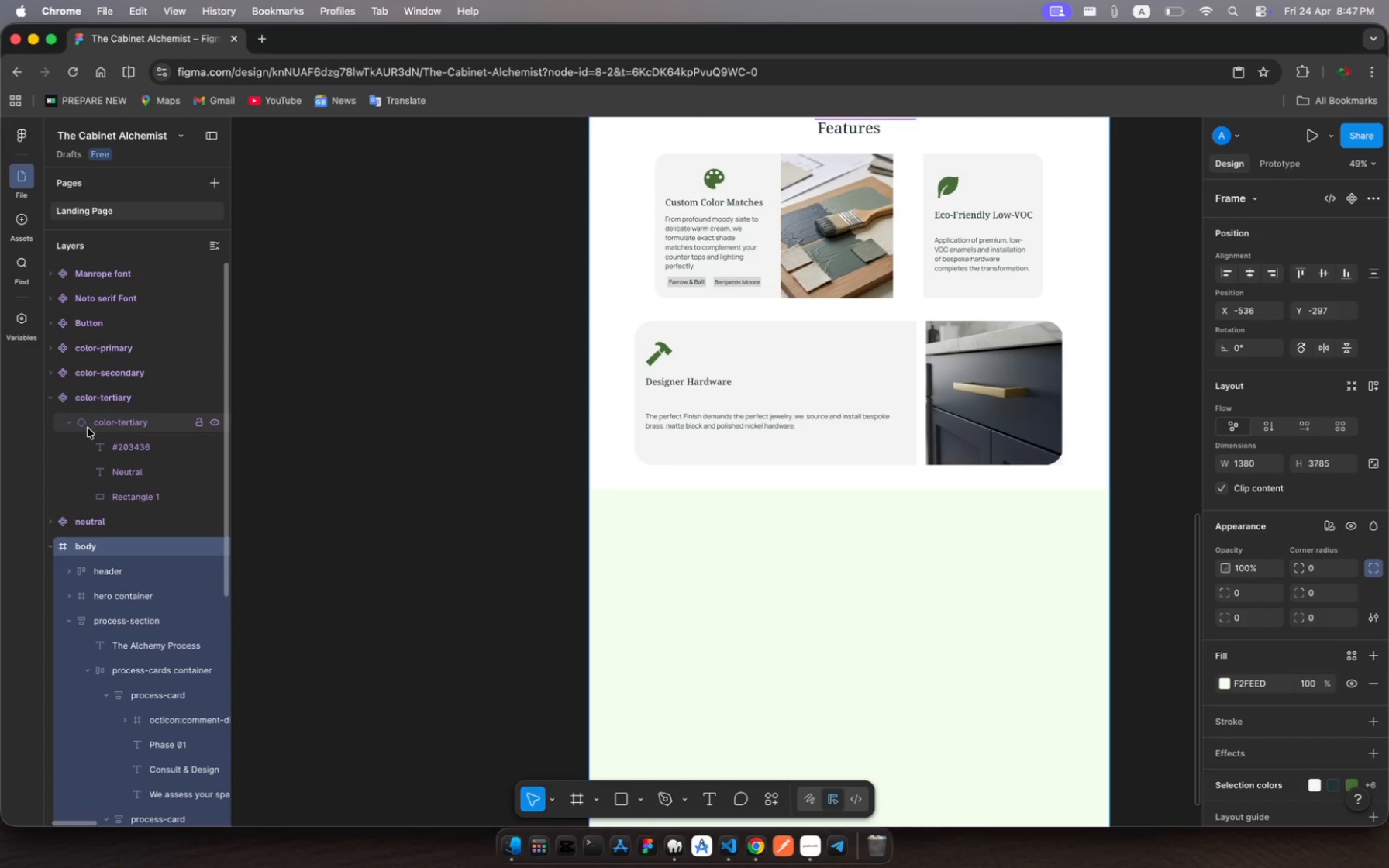 
scroll: coordinate [107, 461], scroll_direction: down, amount: 66.0
 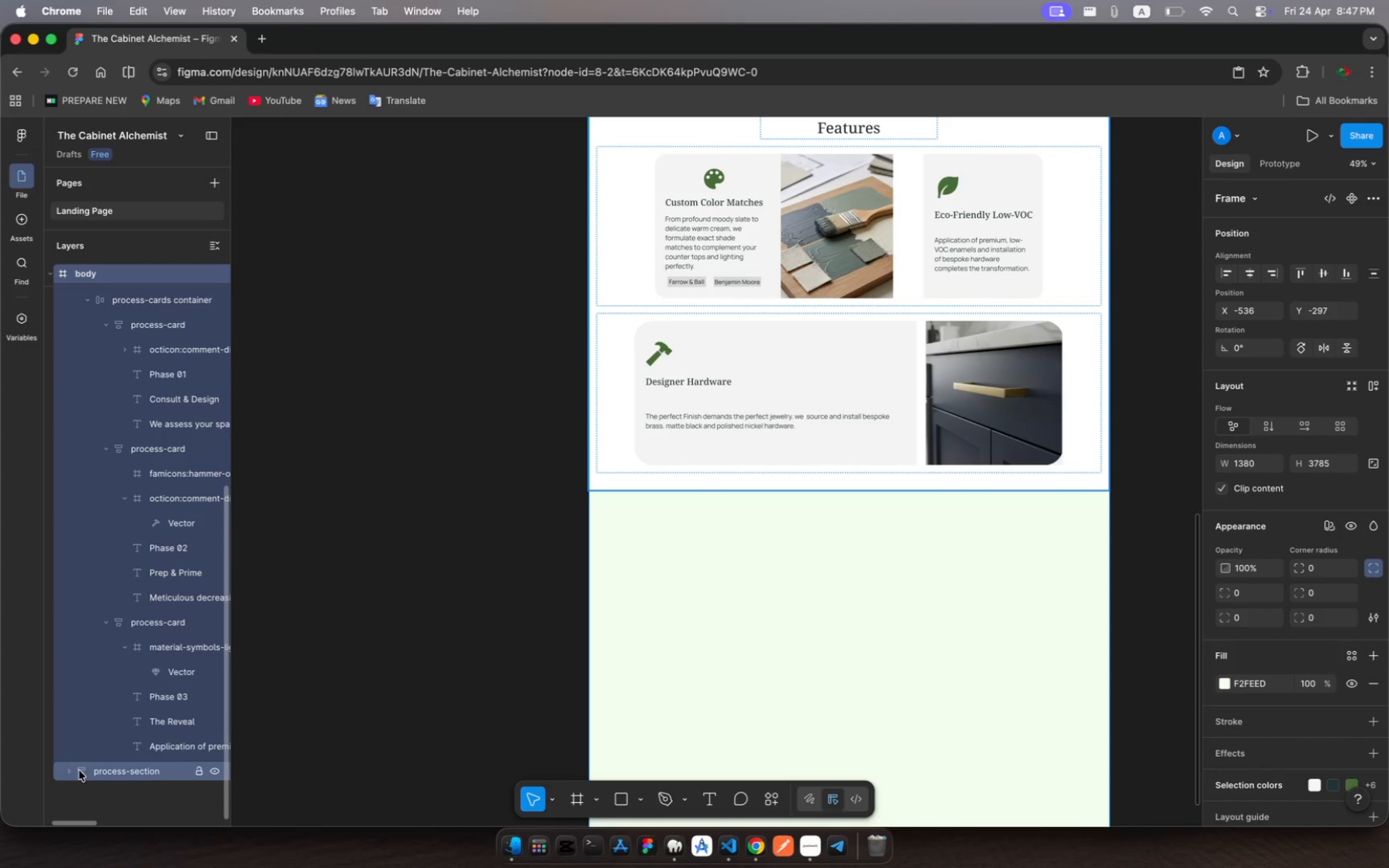 
left_click([69, 771])
 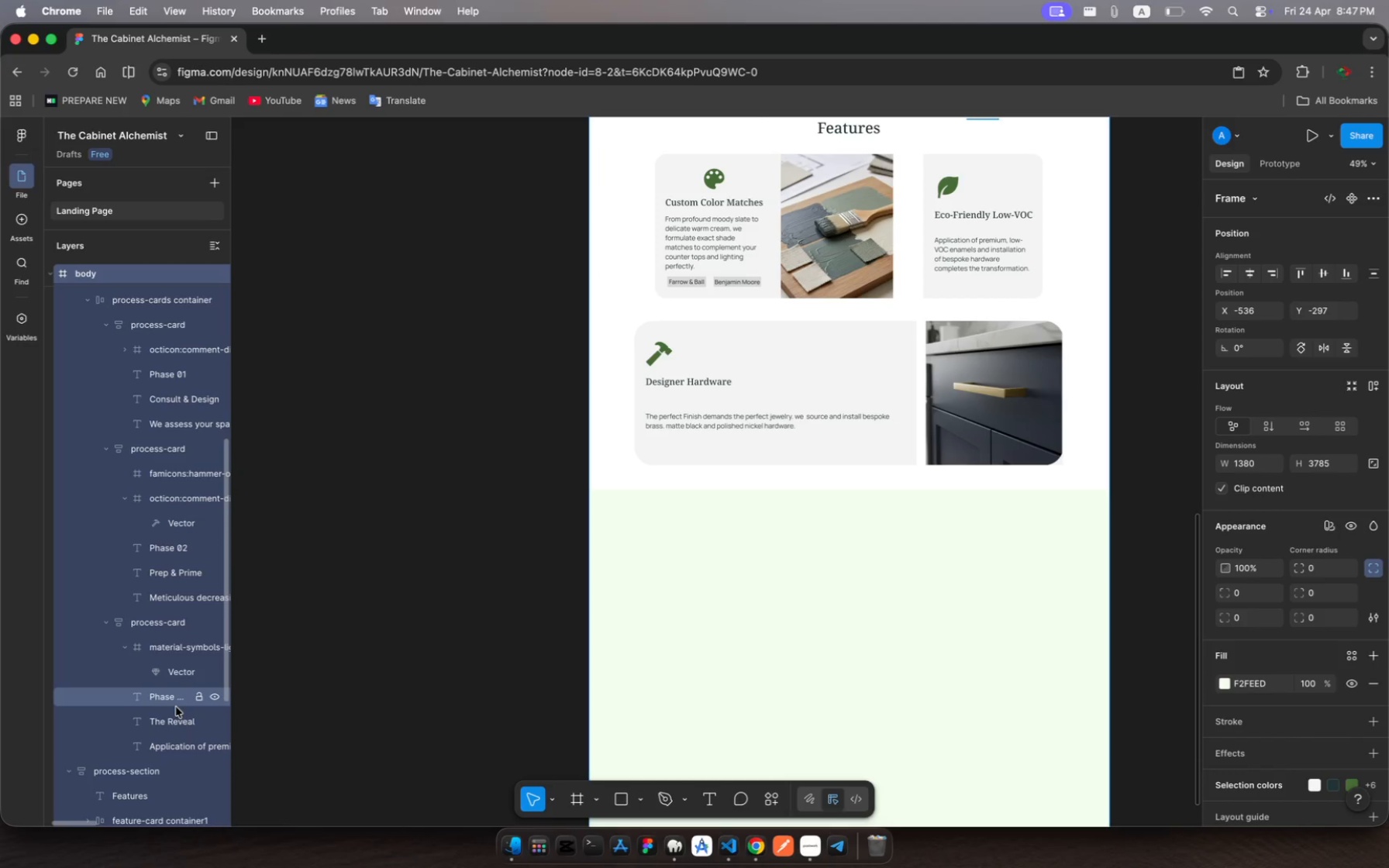 
scroll: coordinate [176, 707], scroll_direction: down, amount: 25.0
 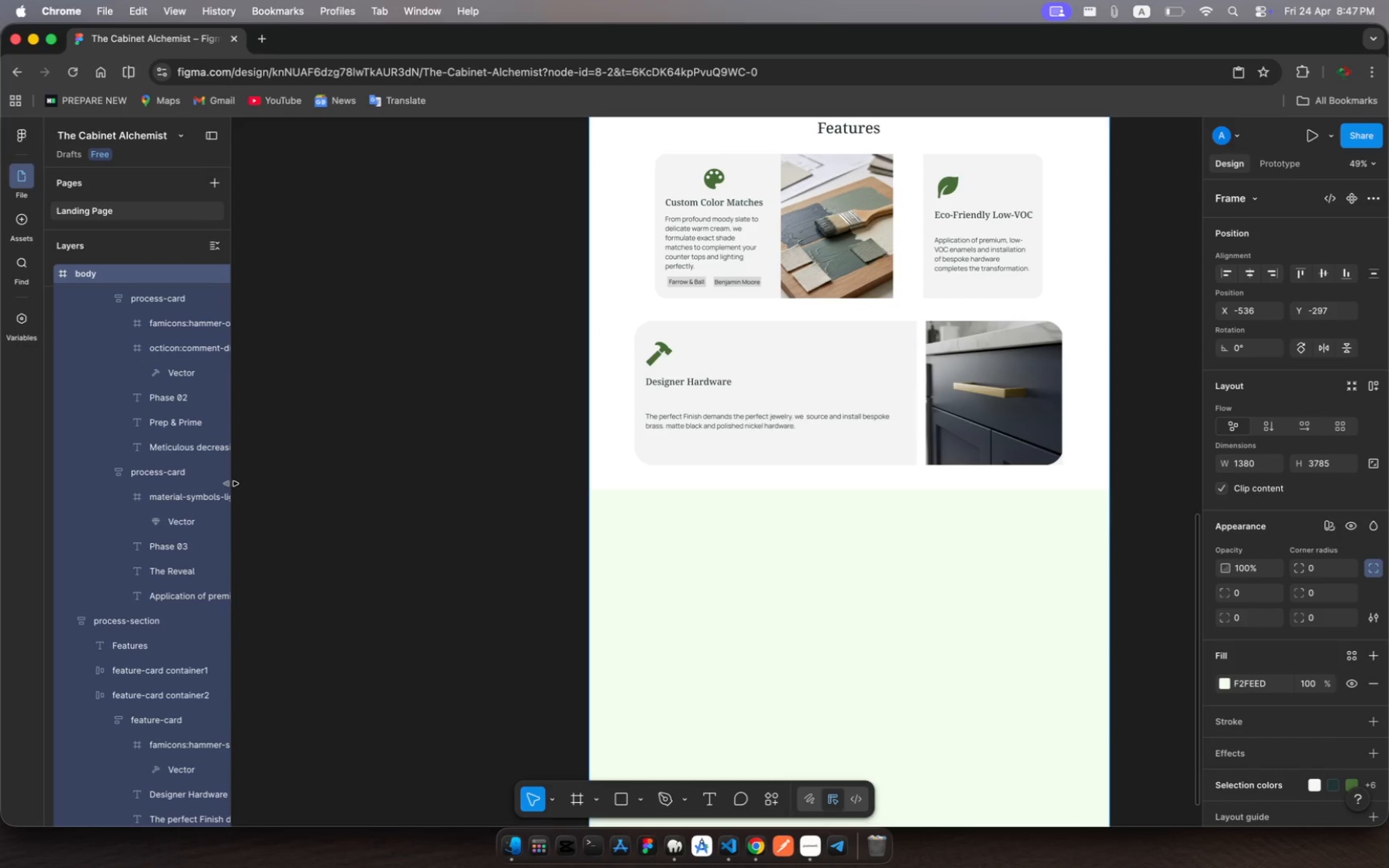 
left_click_drag(start_coordinate=[231, 484], to_coordinate=[652, 422])
 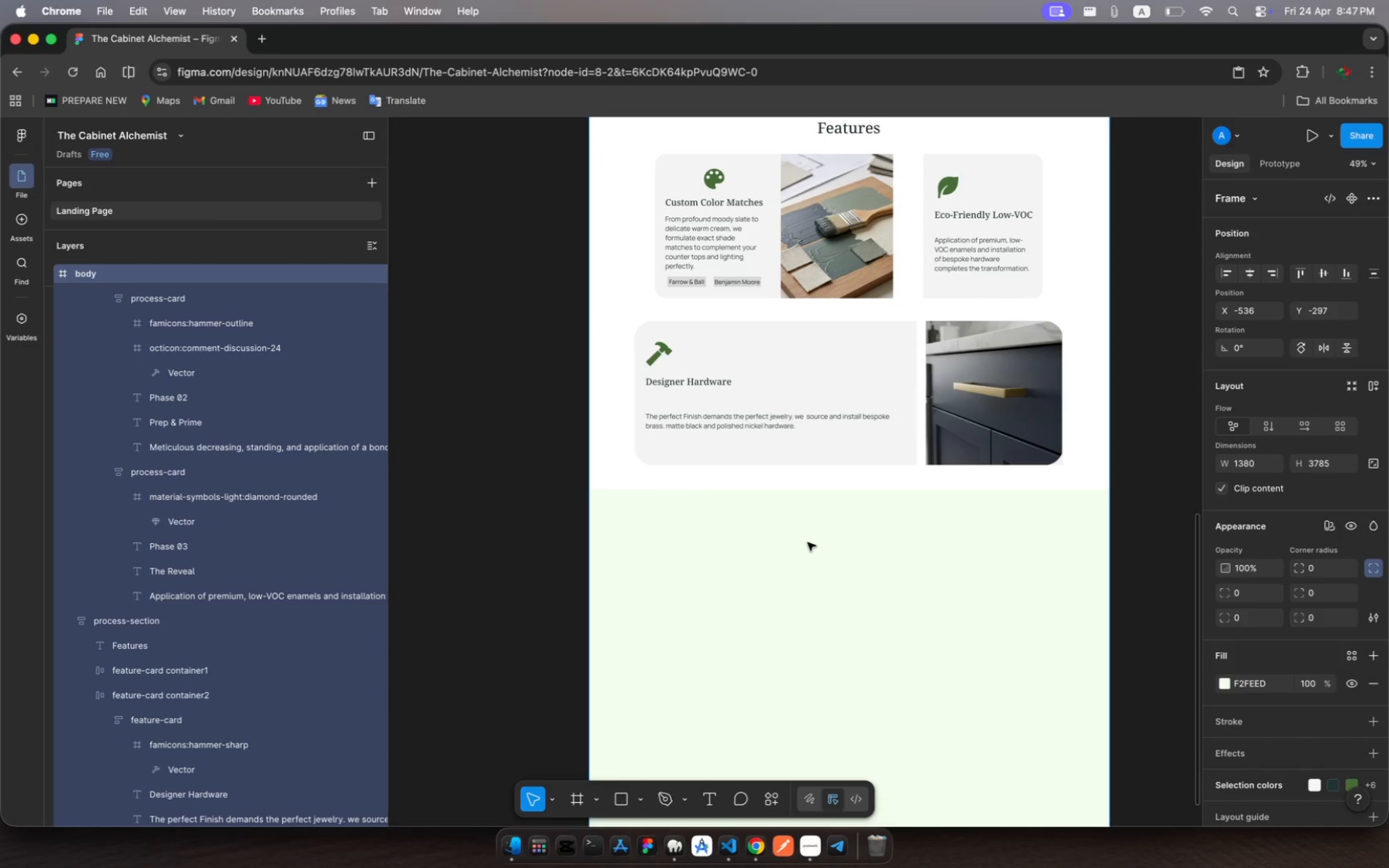 
scroll: coordinate [220, 584], scroll_direction: down, amount: 19.0
 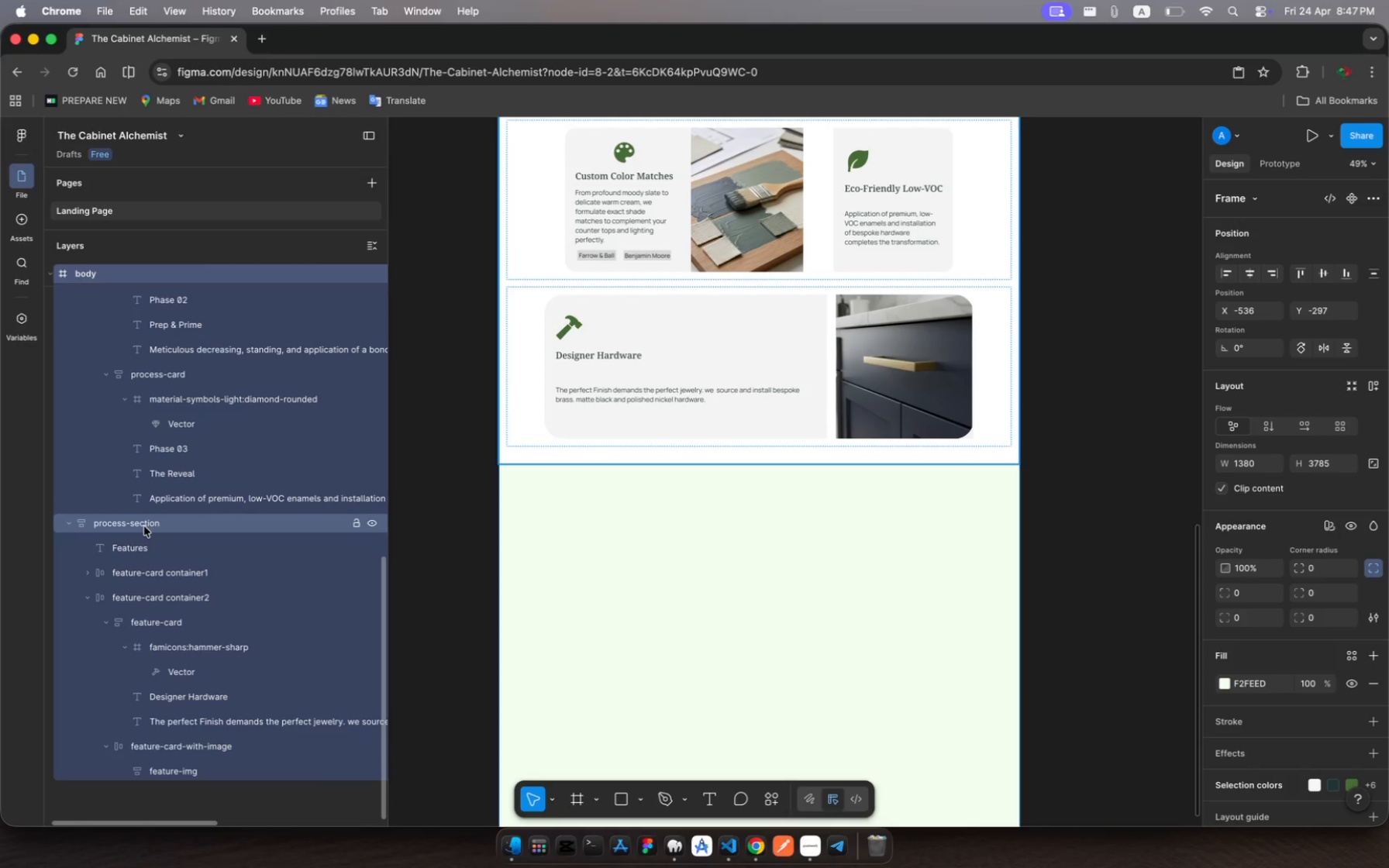 
left_click([144, 526])
 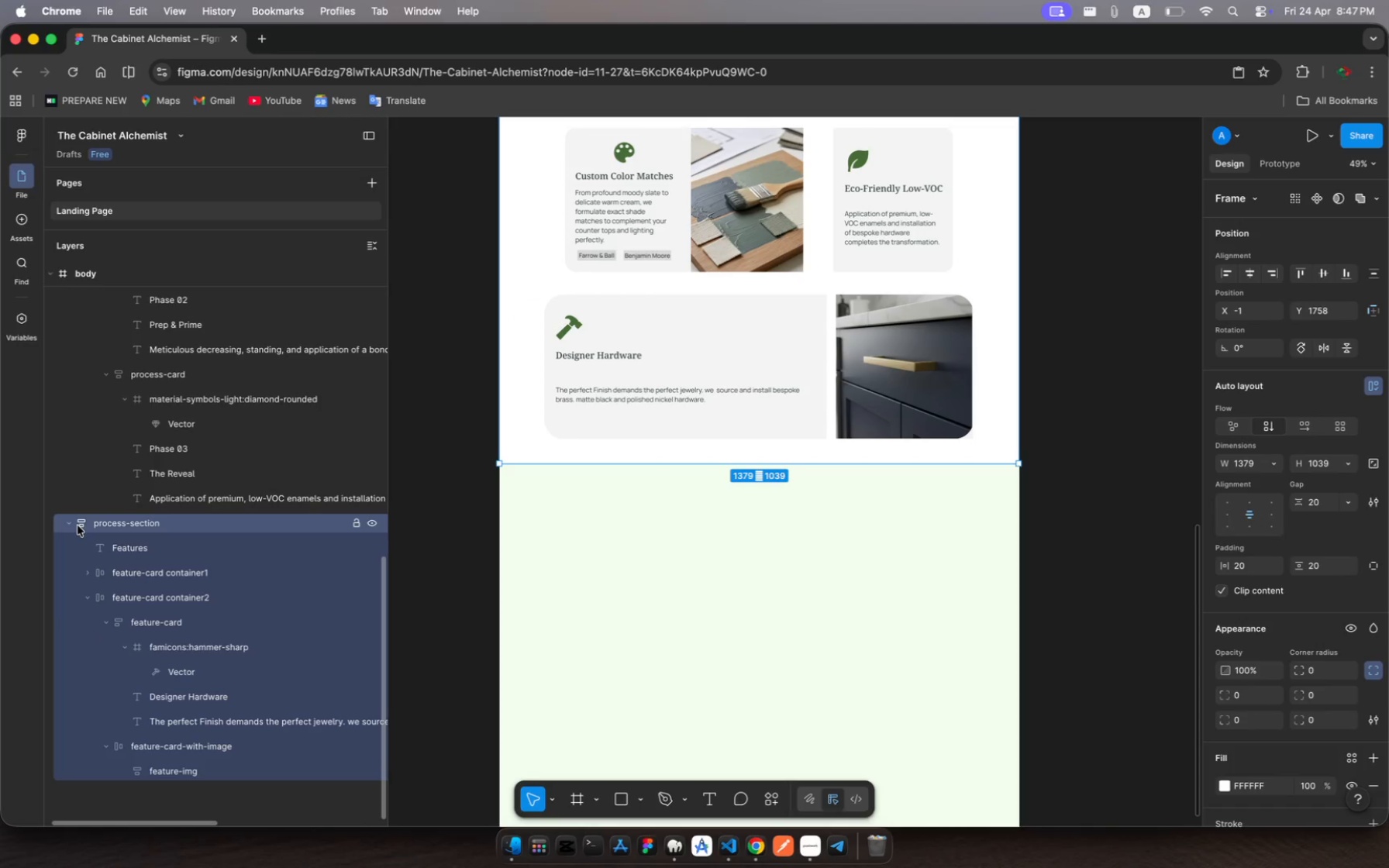 
left_click([69, 524])
 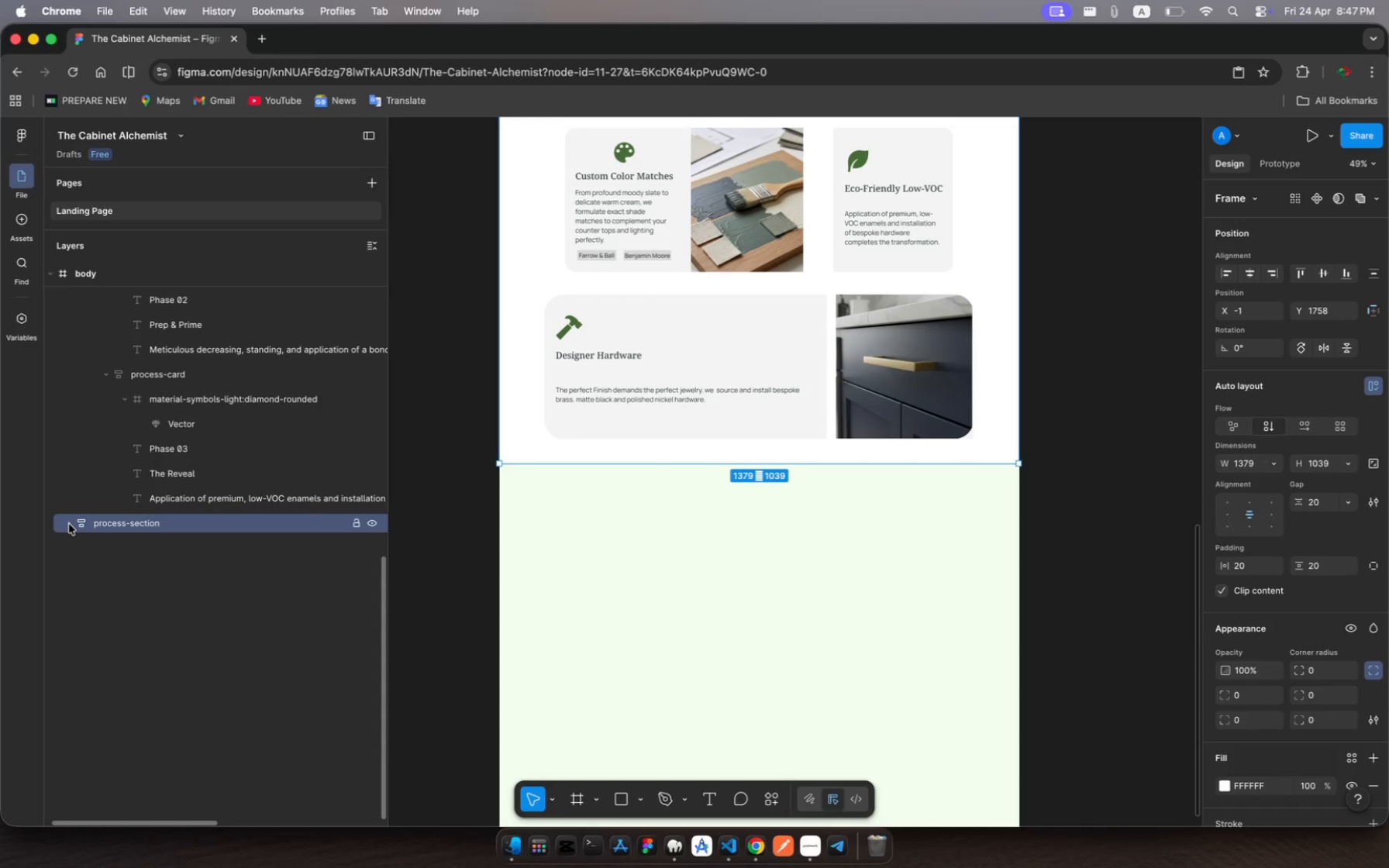 
key(Meta+C)
 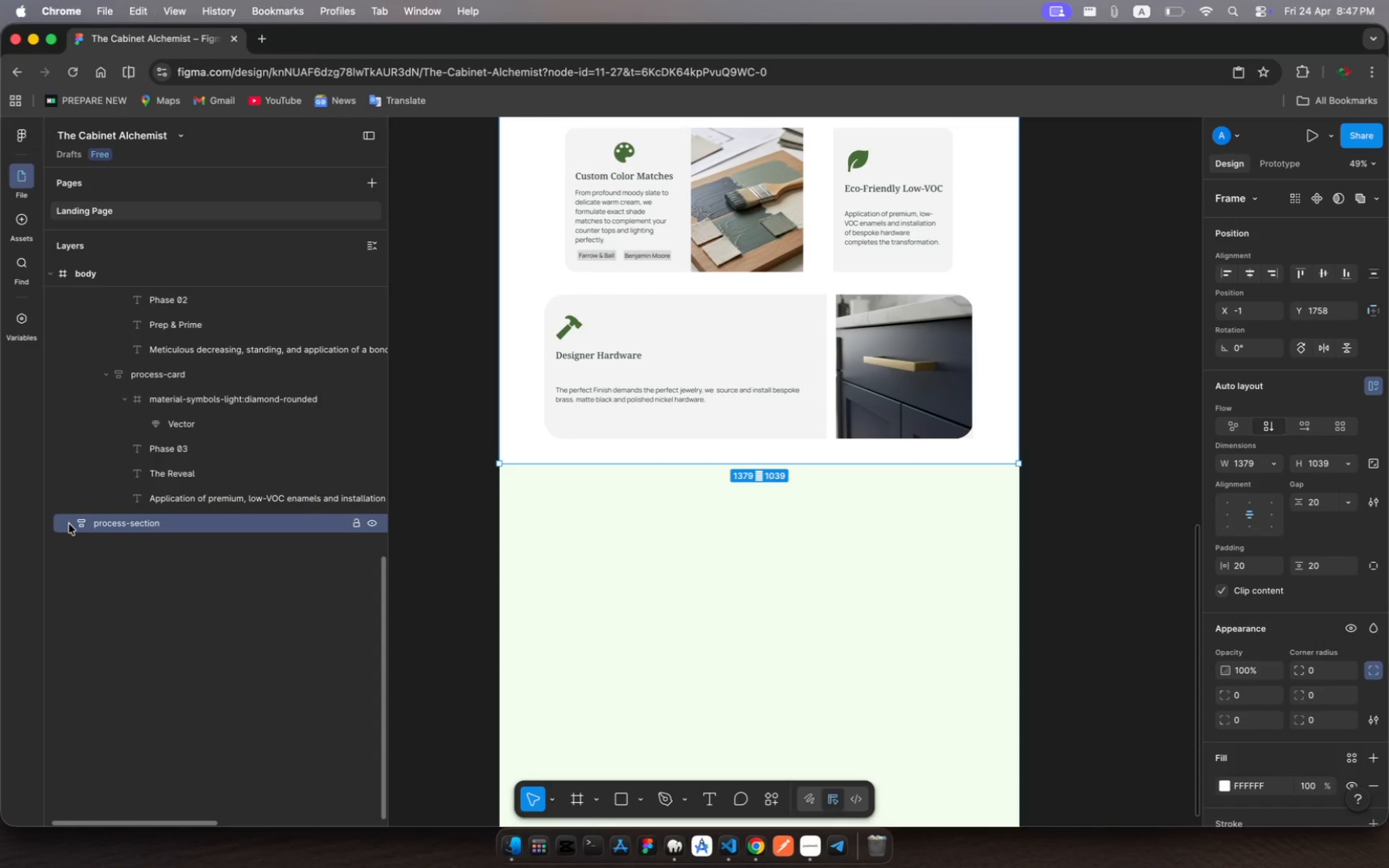 
key(Meta+V)
 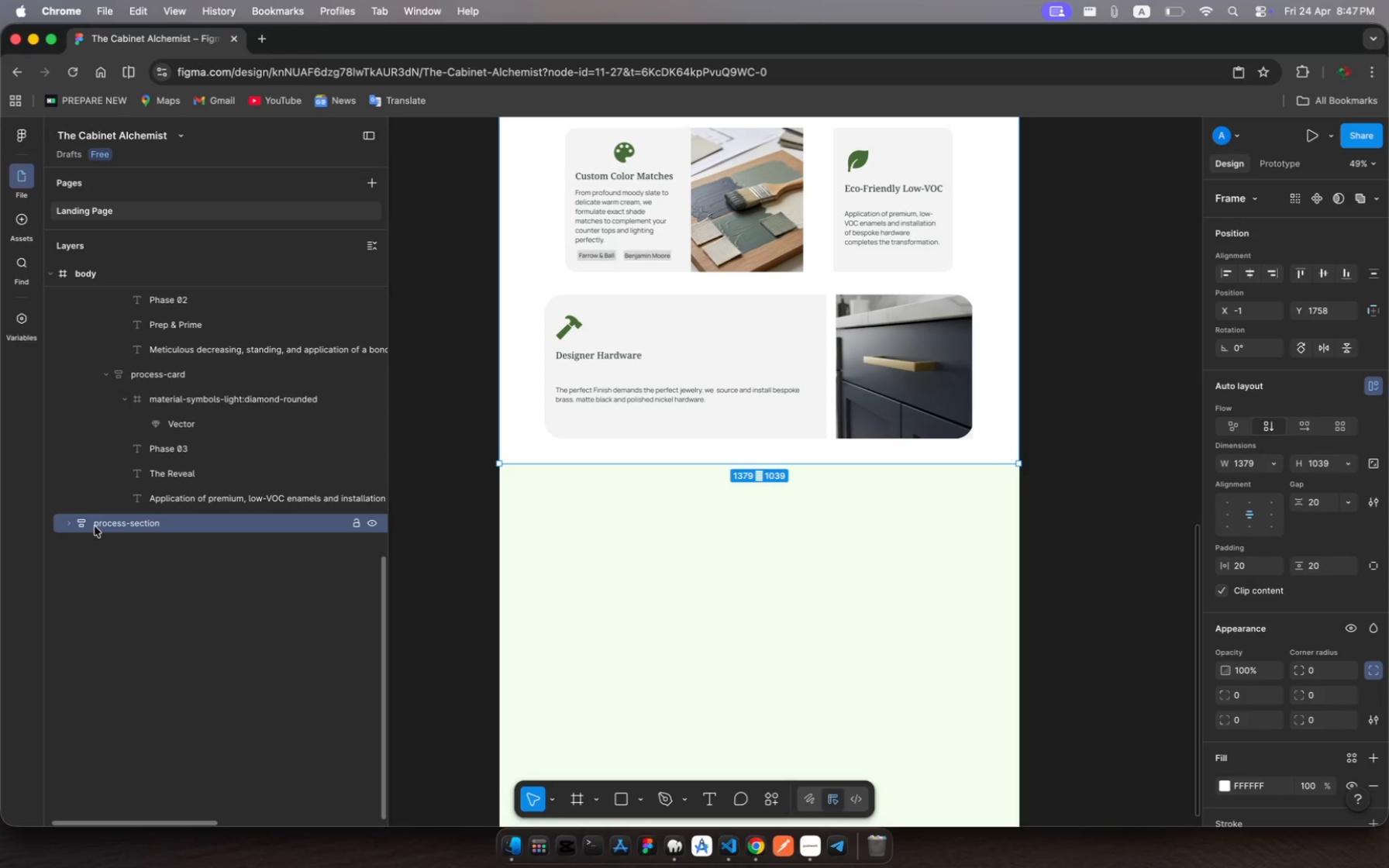 
left_click([137, 527])
 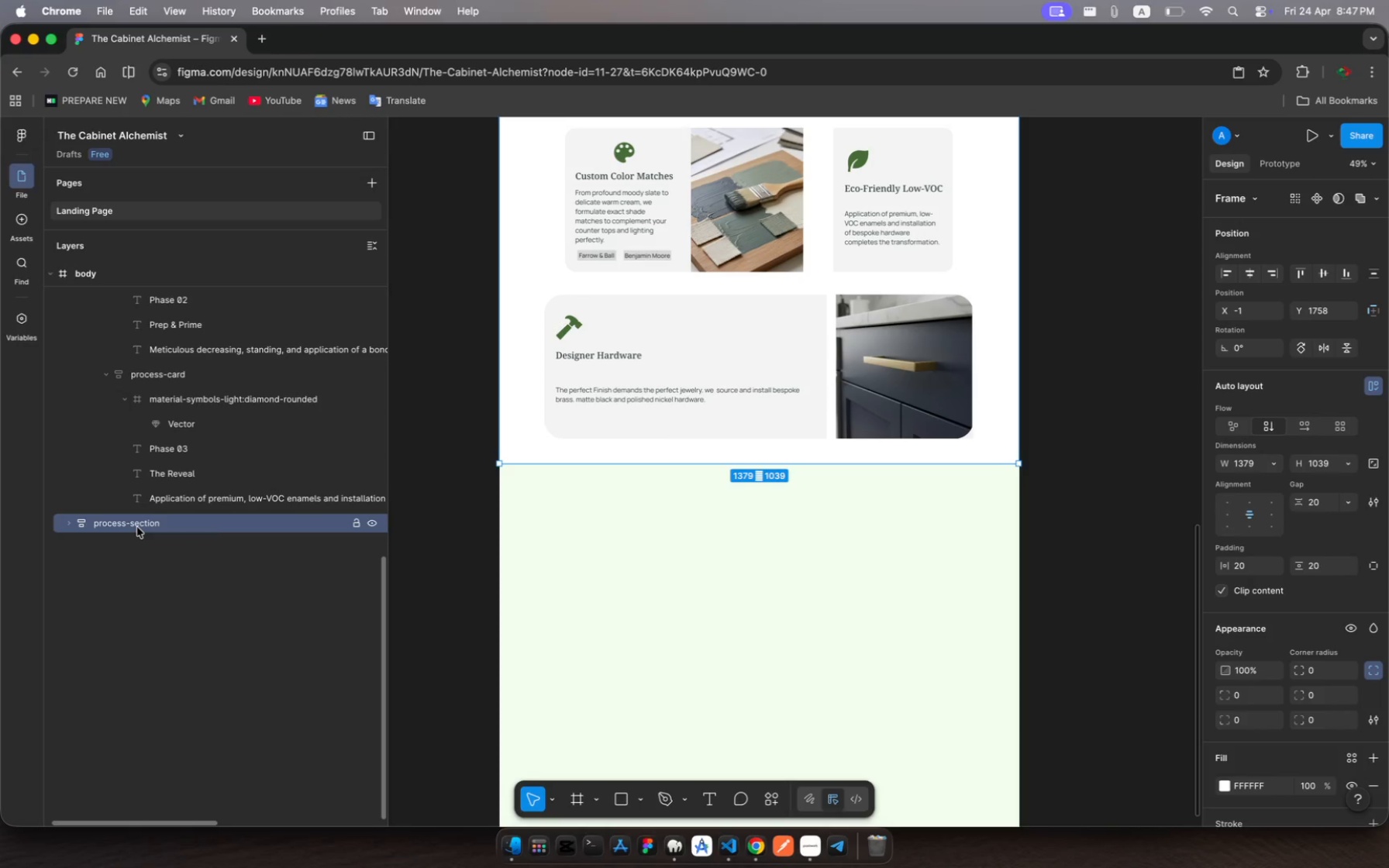 
key(Meta+C)
 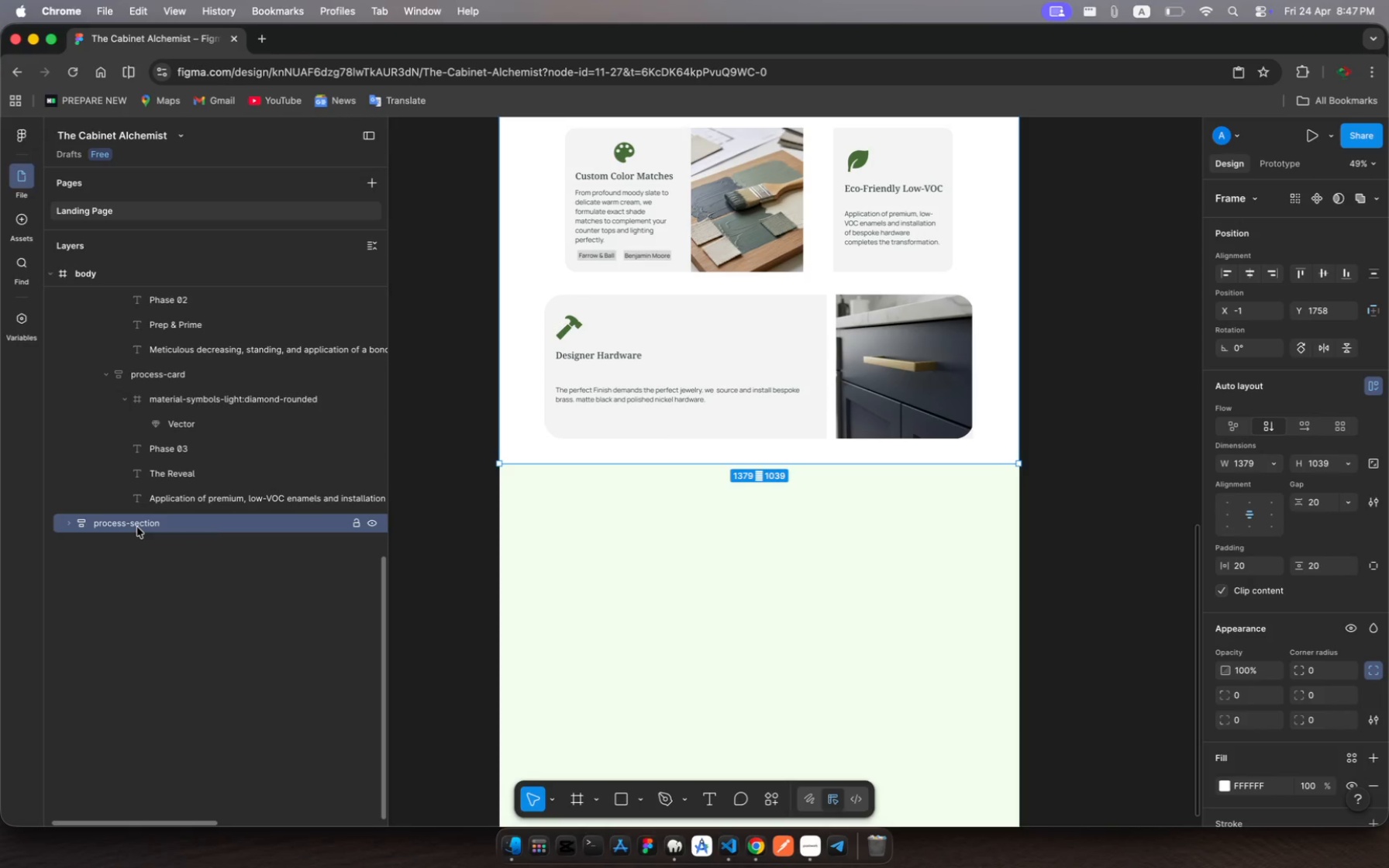 
key(Meta+V)
 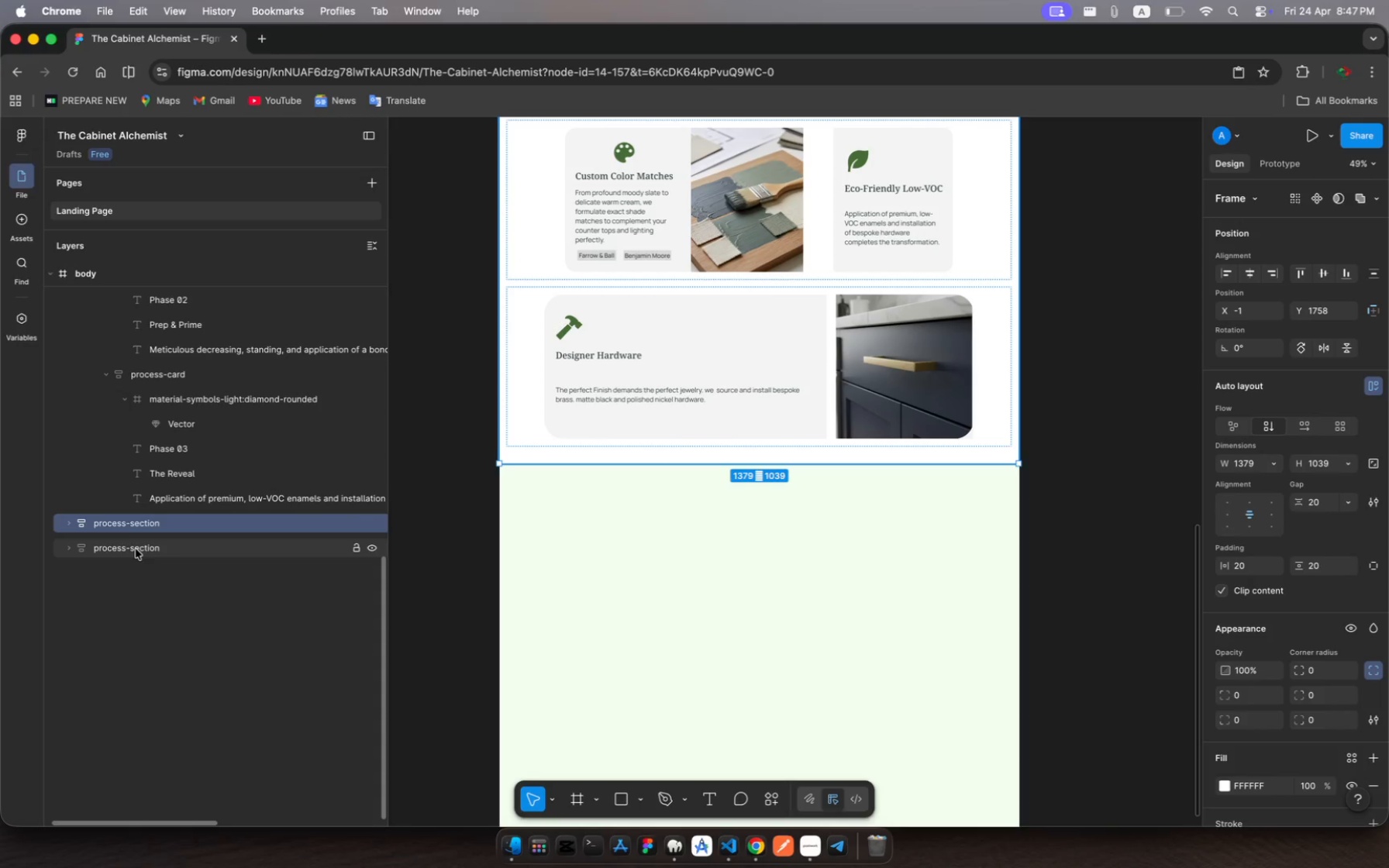 
left_click([136, 551])
 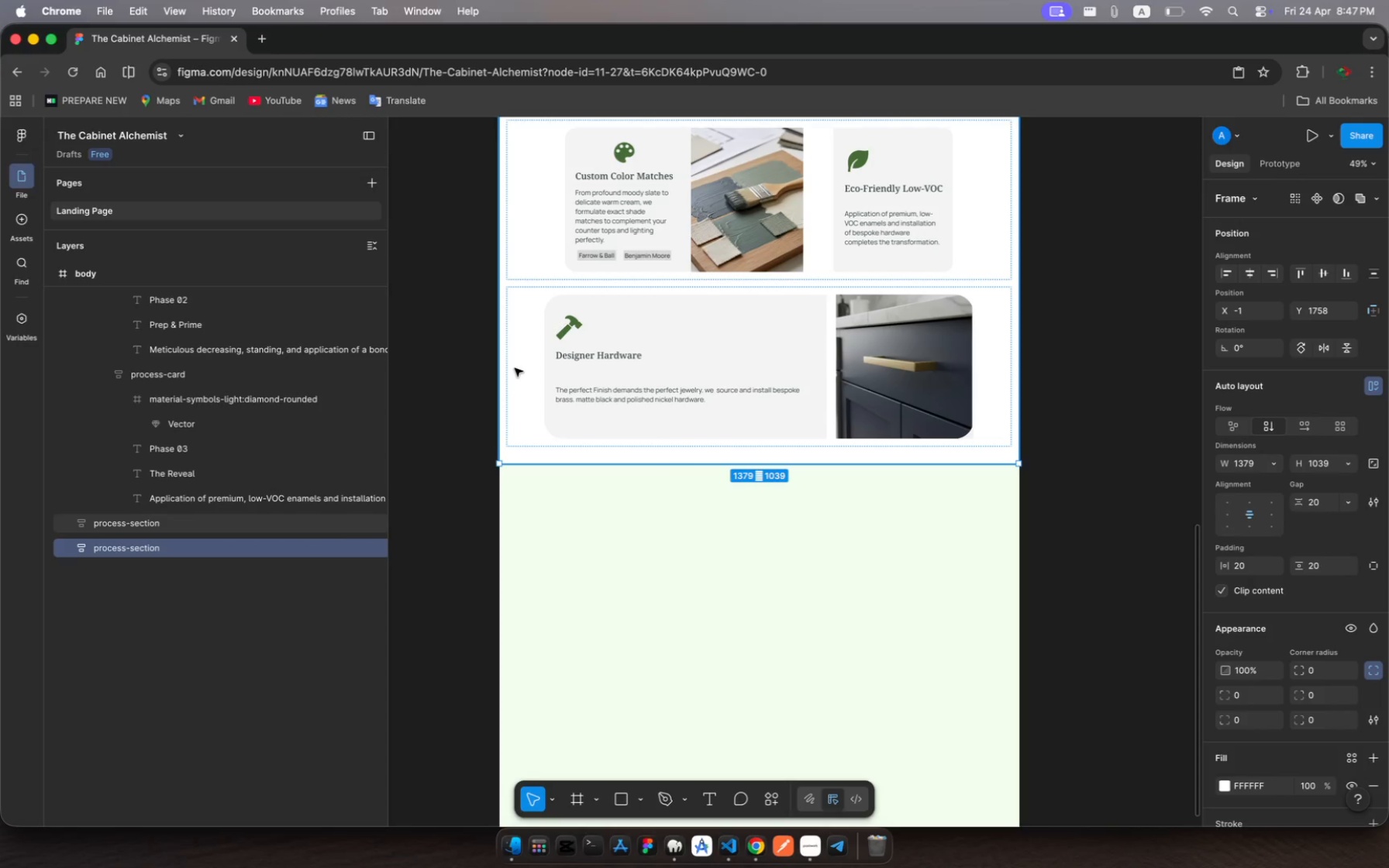 
scroll: coordinate [534, 365], scroll_direction: up, amount: 10.0
 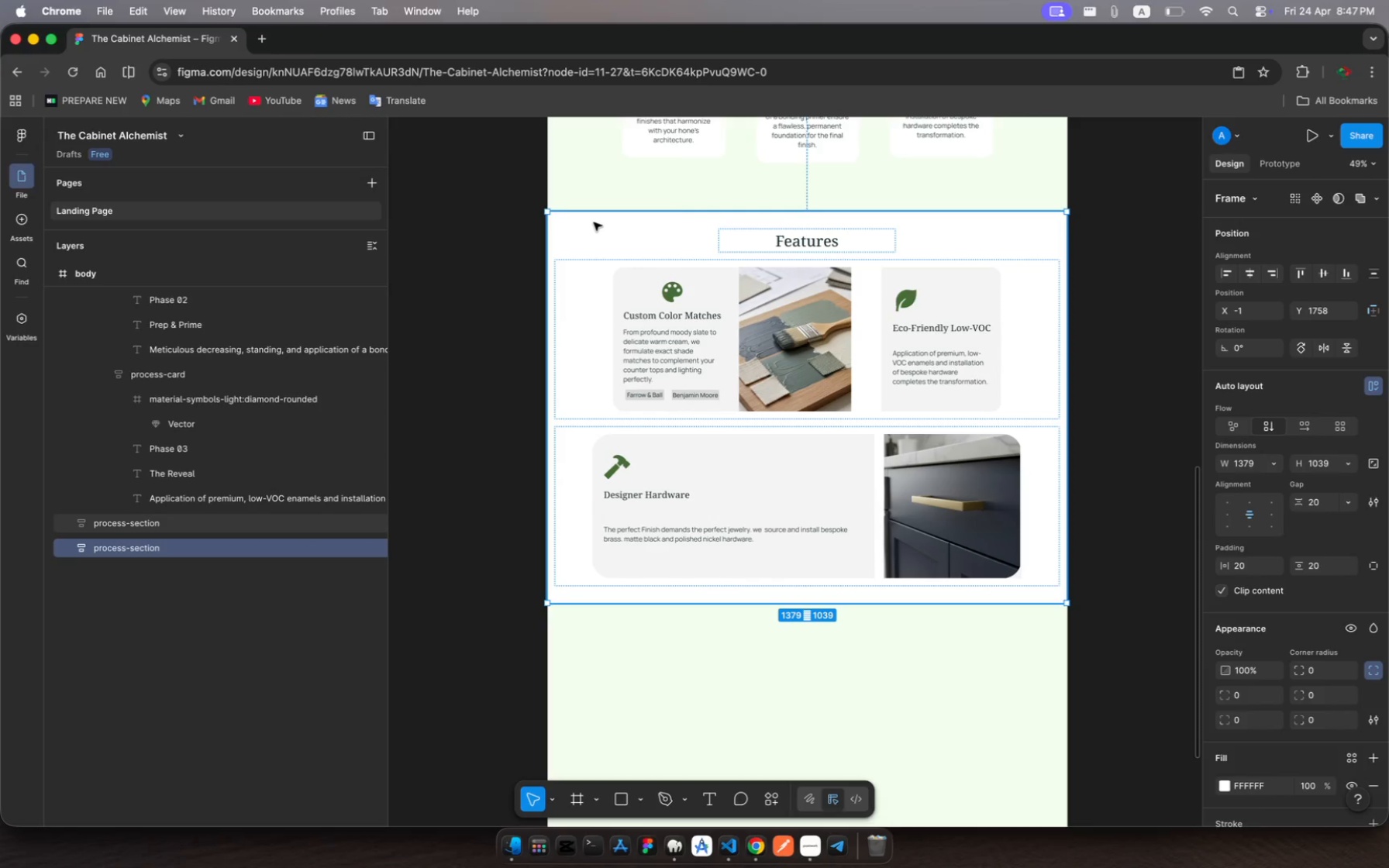 
left_click_drag(start_coordinate=[594, 222], to_coordinate=[591, 477])
 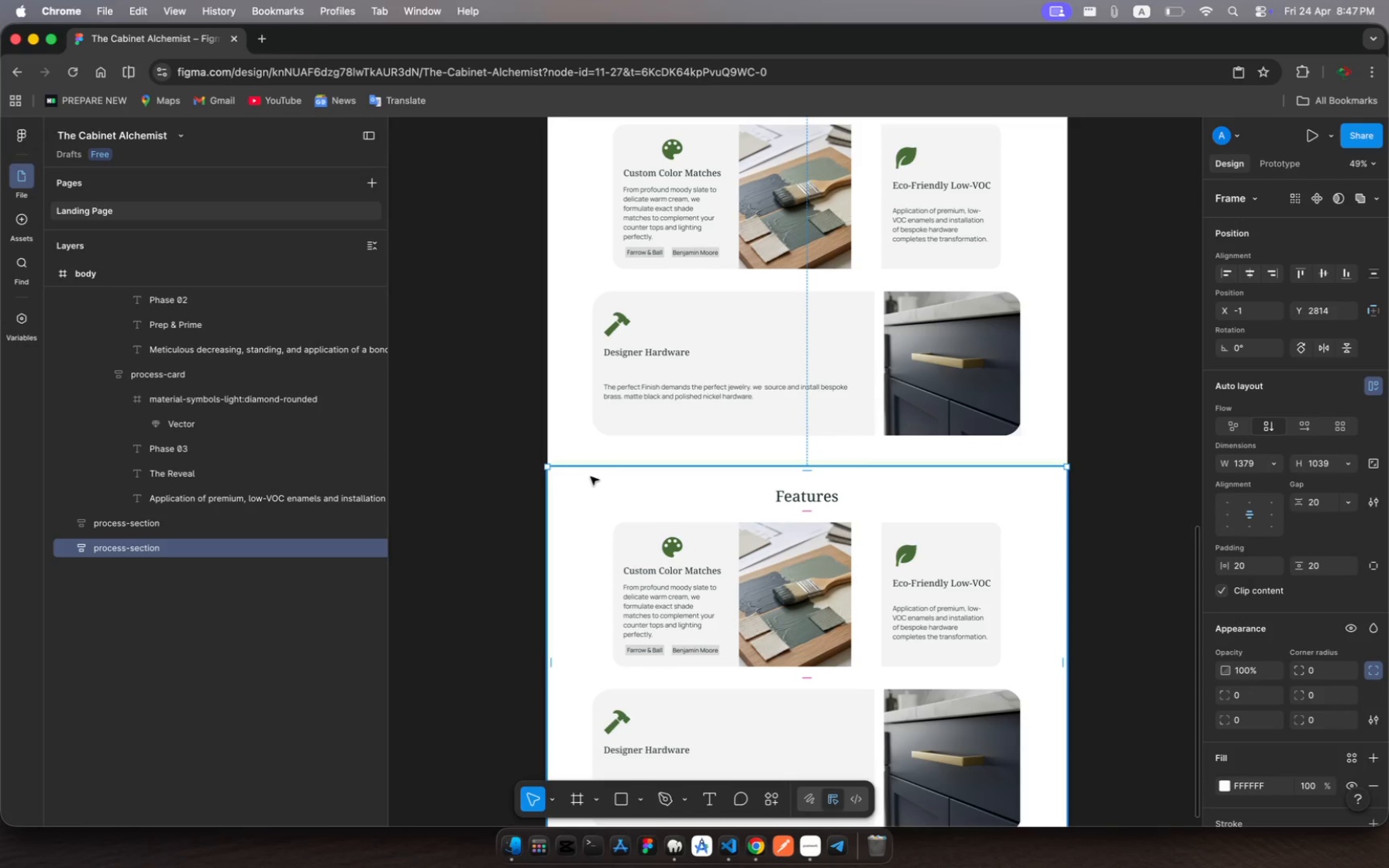 
wait(5.2)
 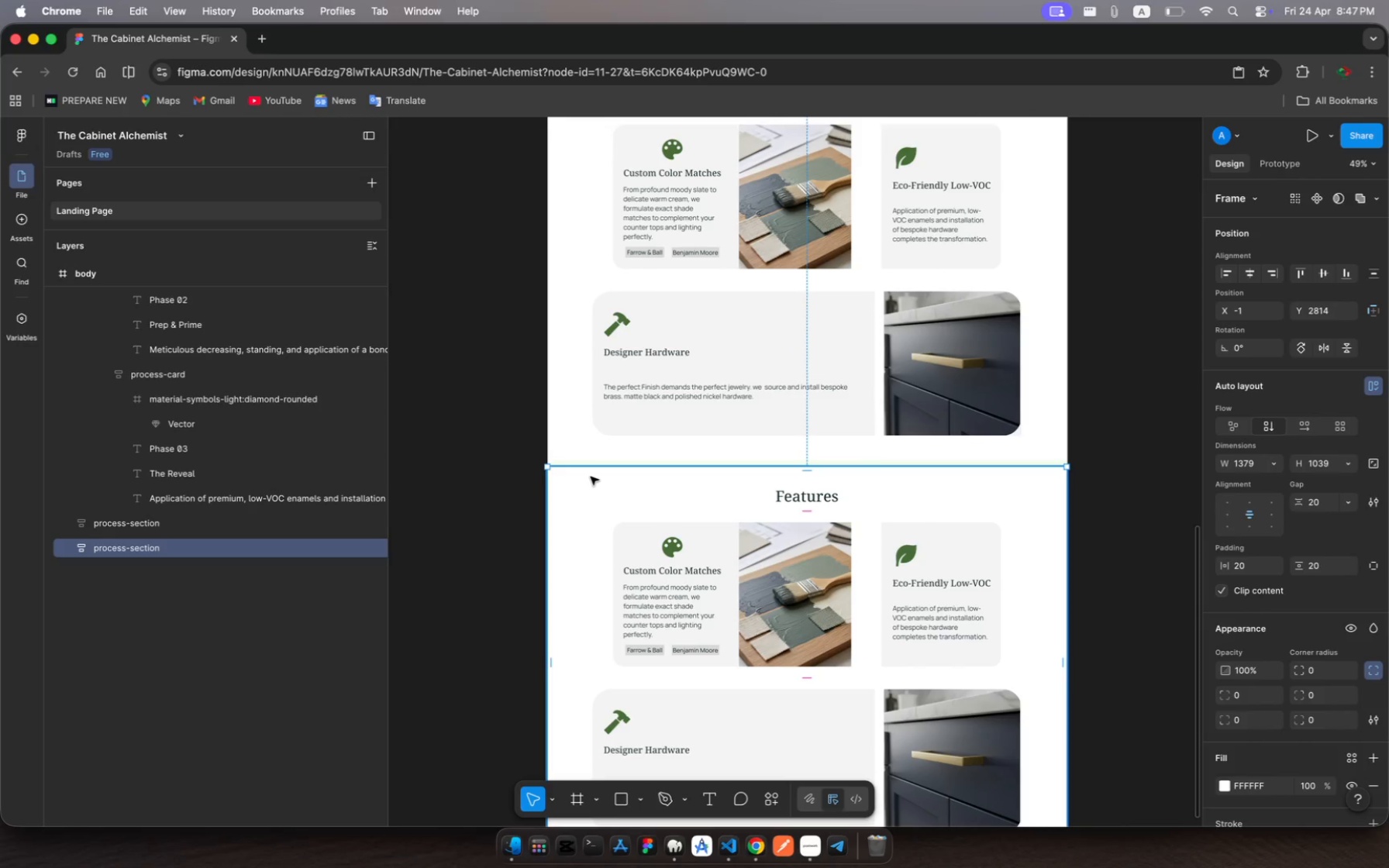 
scroll: coordinate [1305, 673], scroll_direction: down, amount: 15.0
 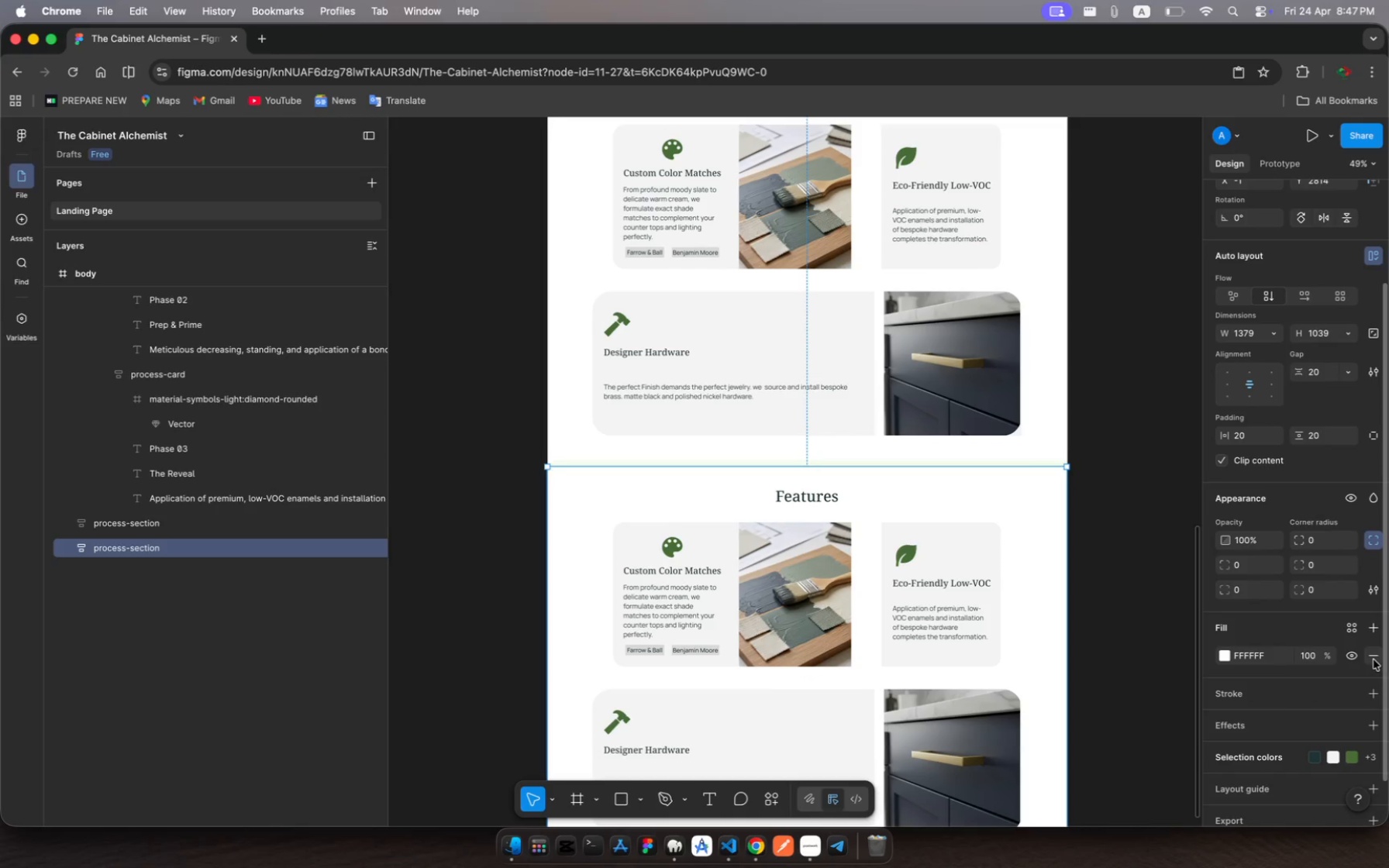 
left_click([1373, 659])
 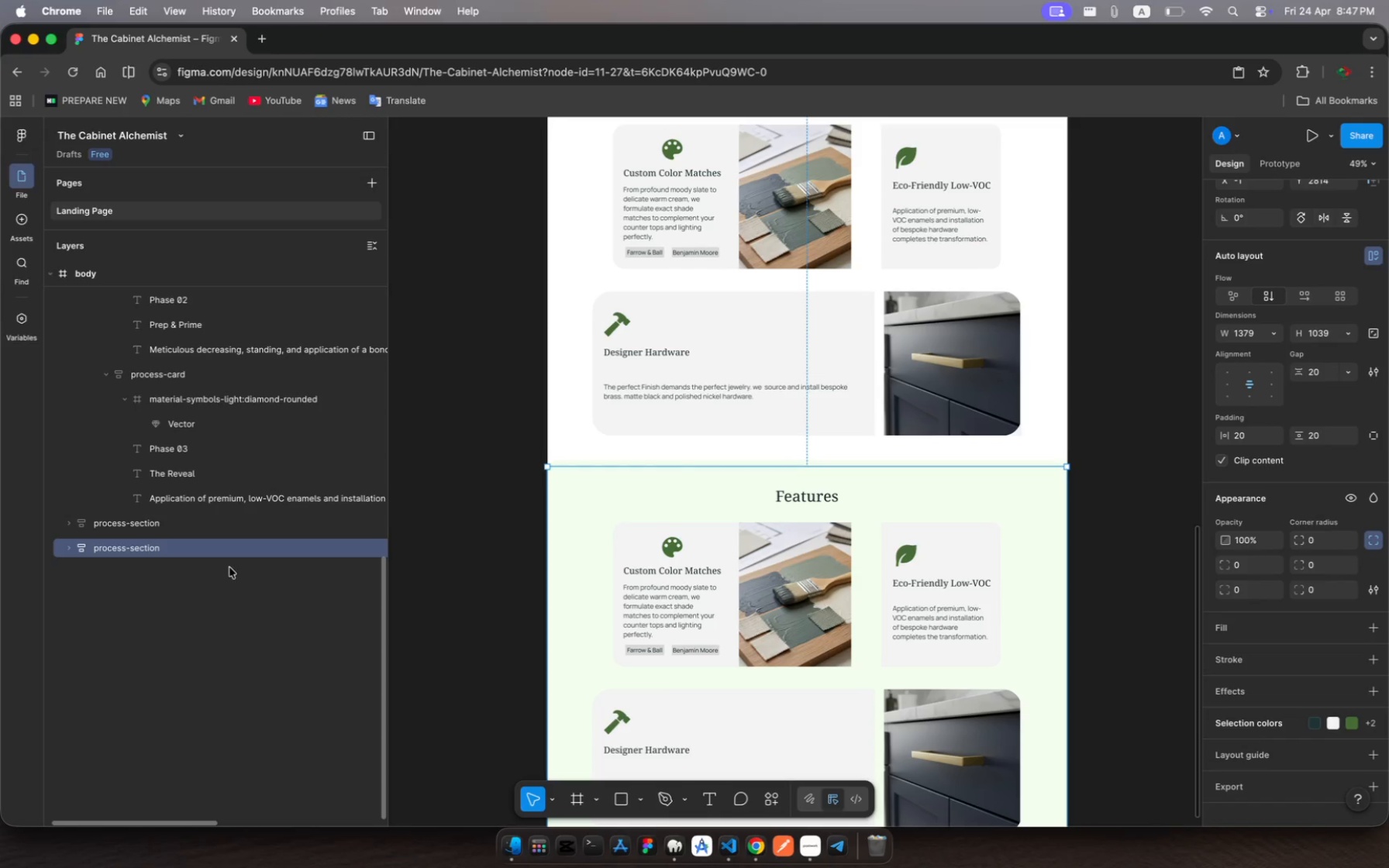 
wait(6.26)
 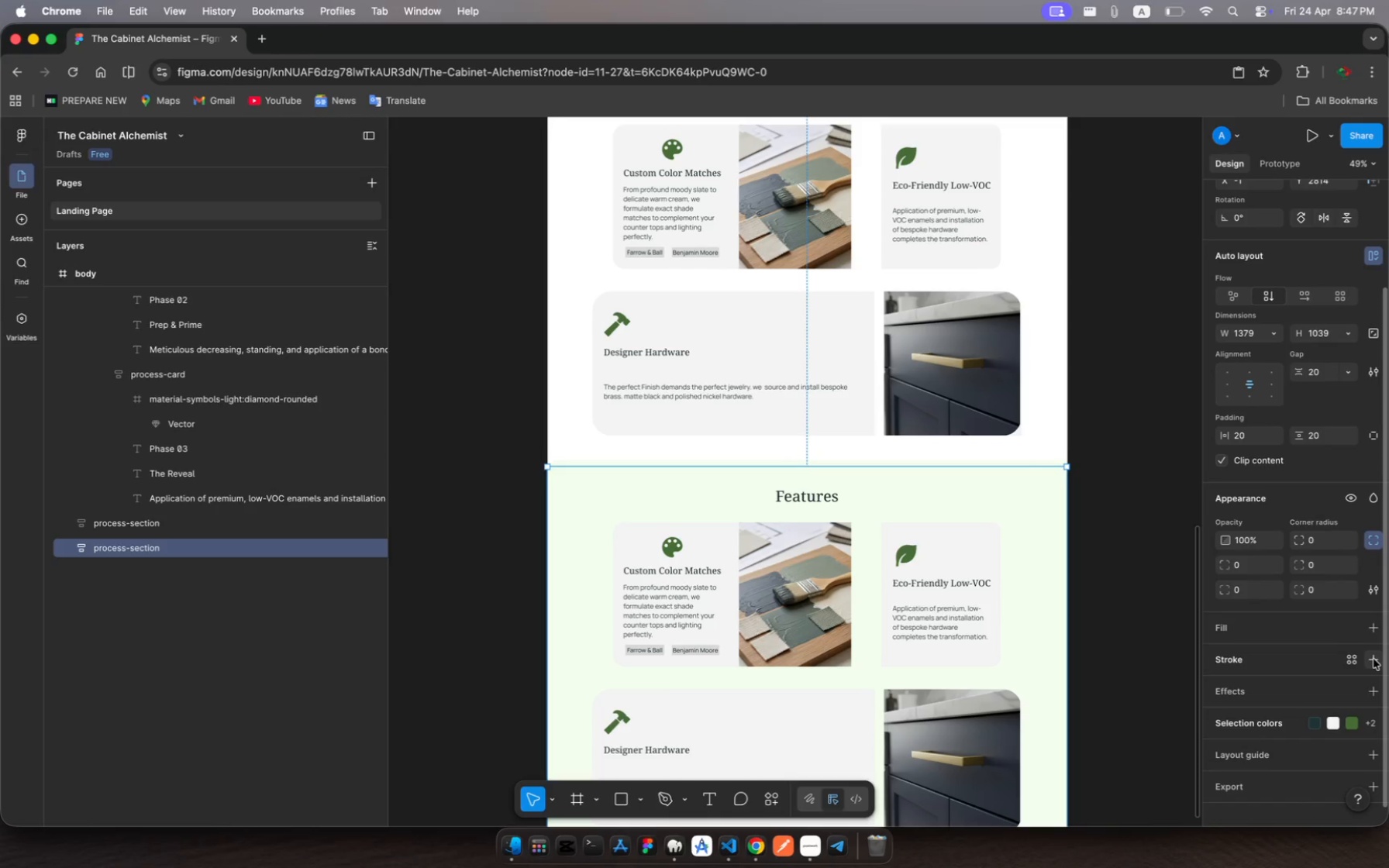 
key(Meta+R)
 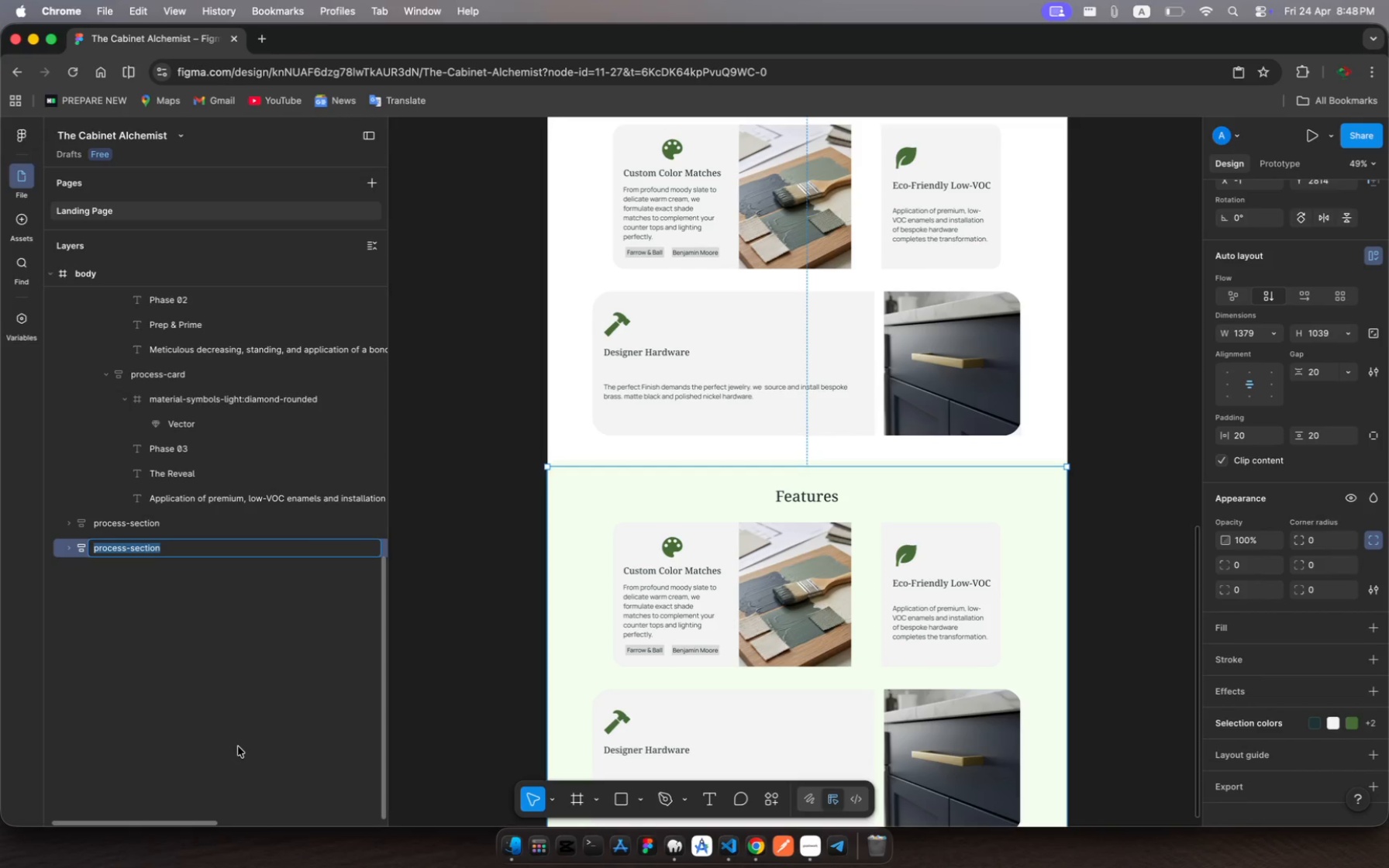 
type(realize-sectin)
key(Escape)
 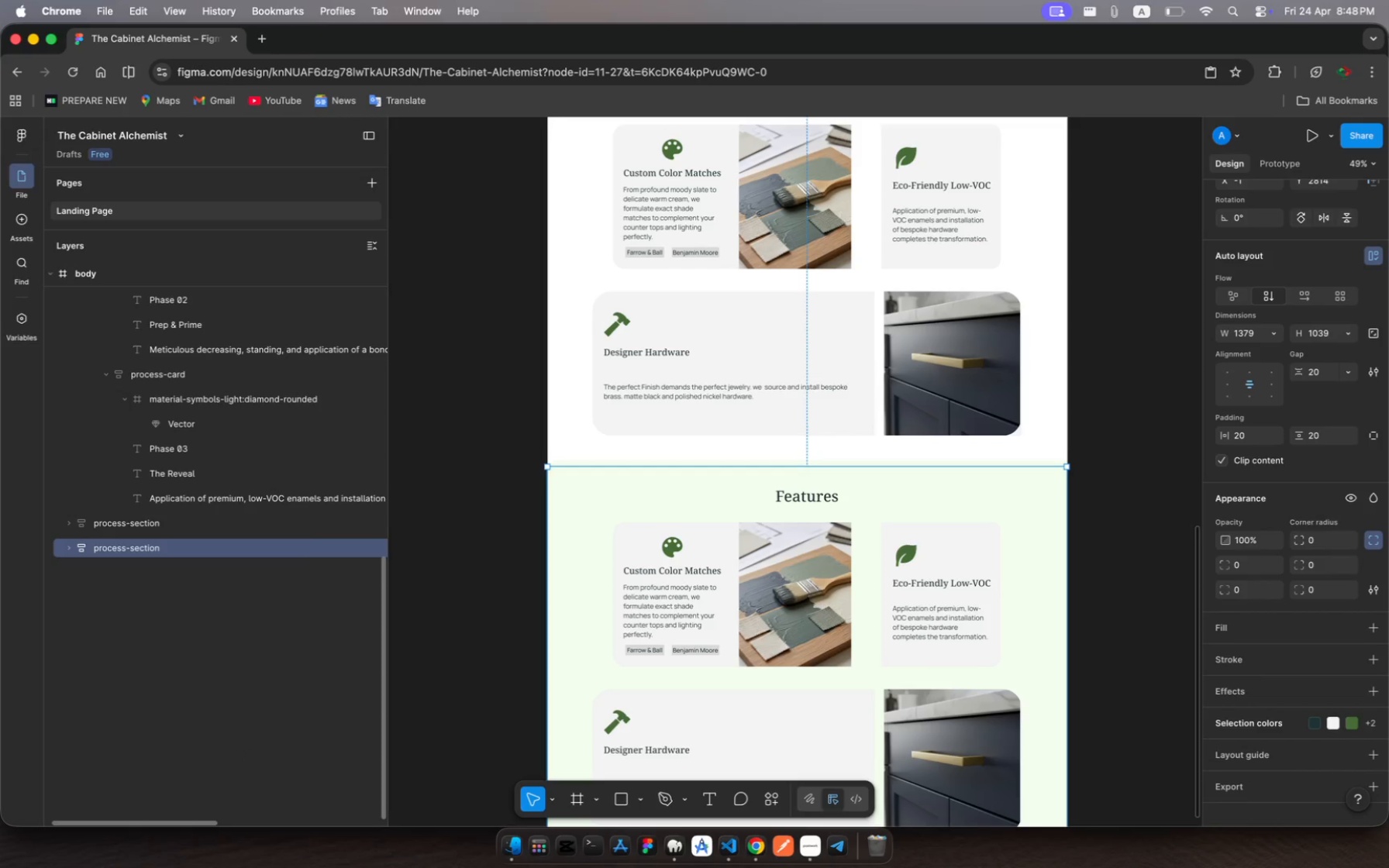 
hold_key(key=O, duration=0.37)
 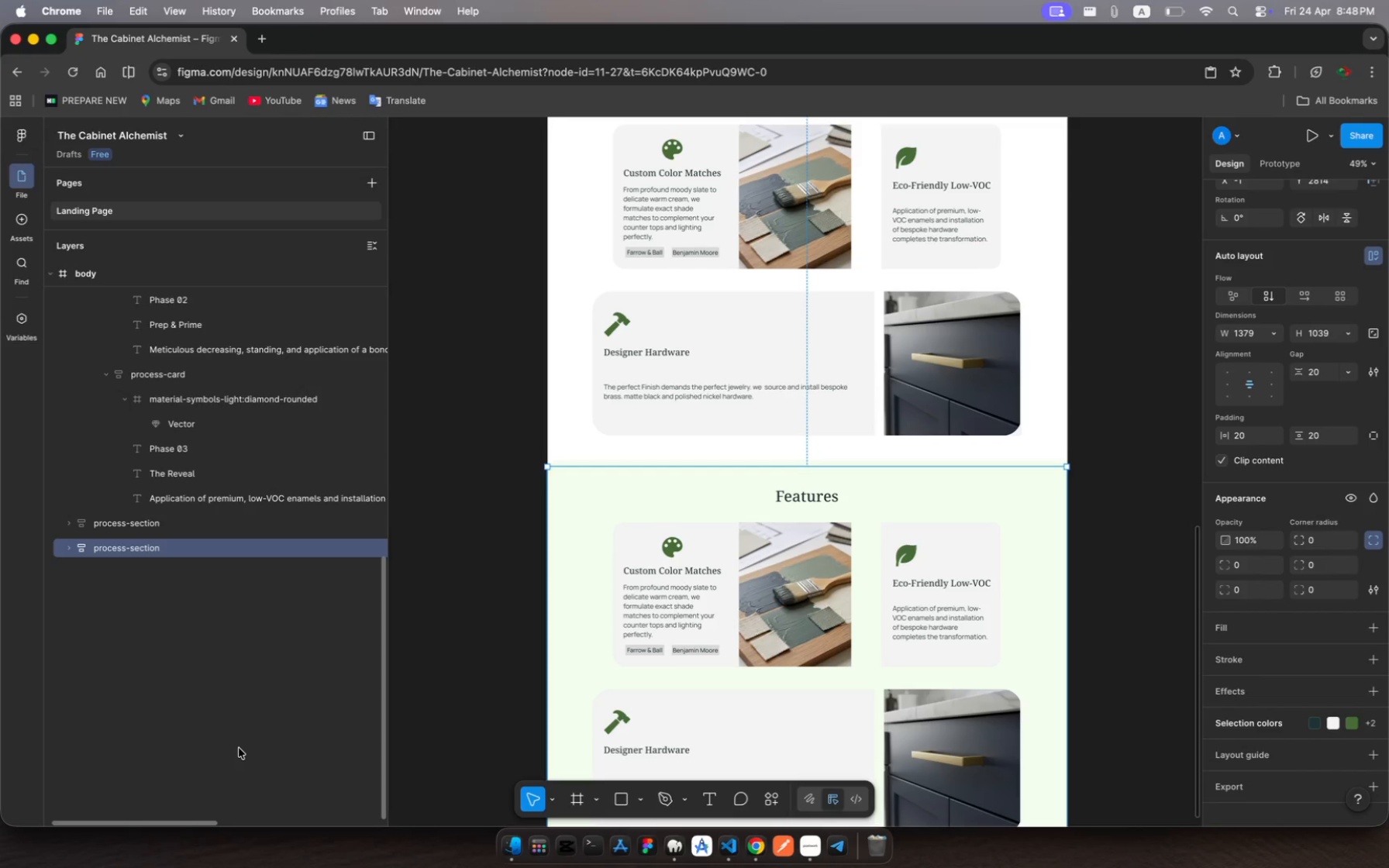 
wait(45.73)
 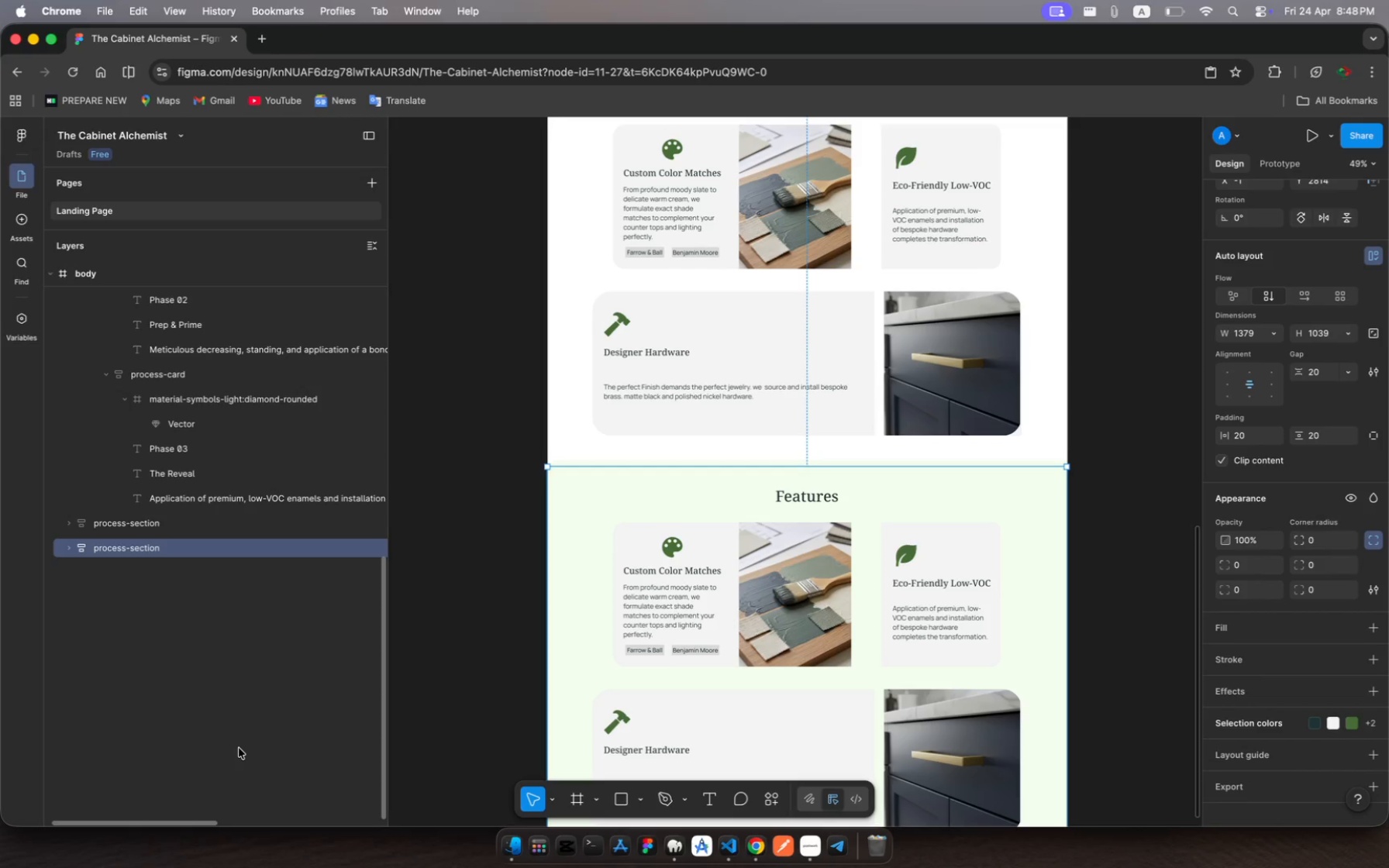 
left_click([803, 496])
 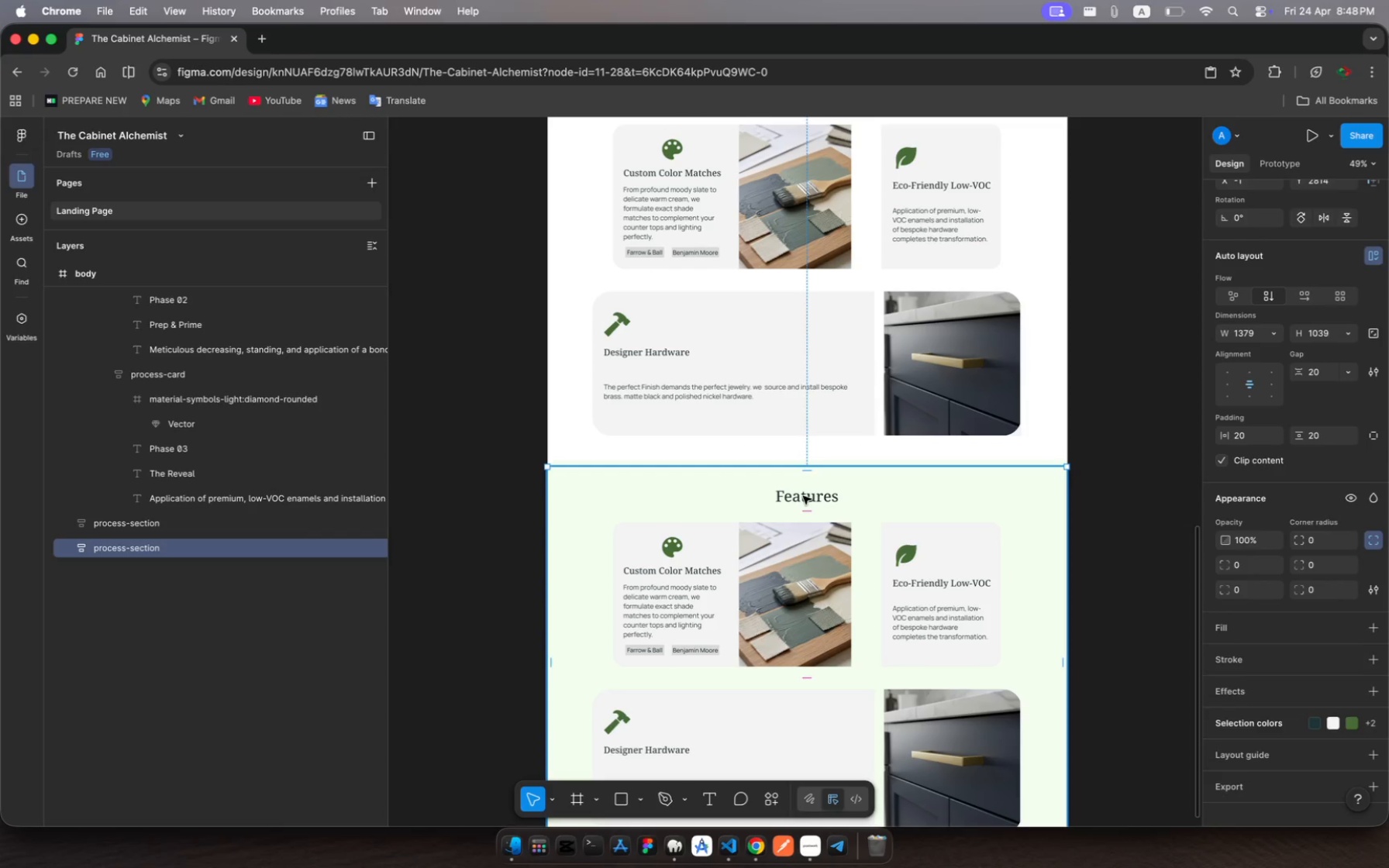 
left_click([803, 496])
 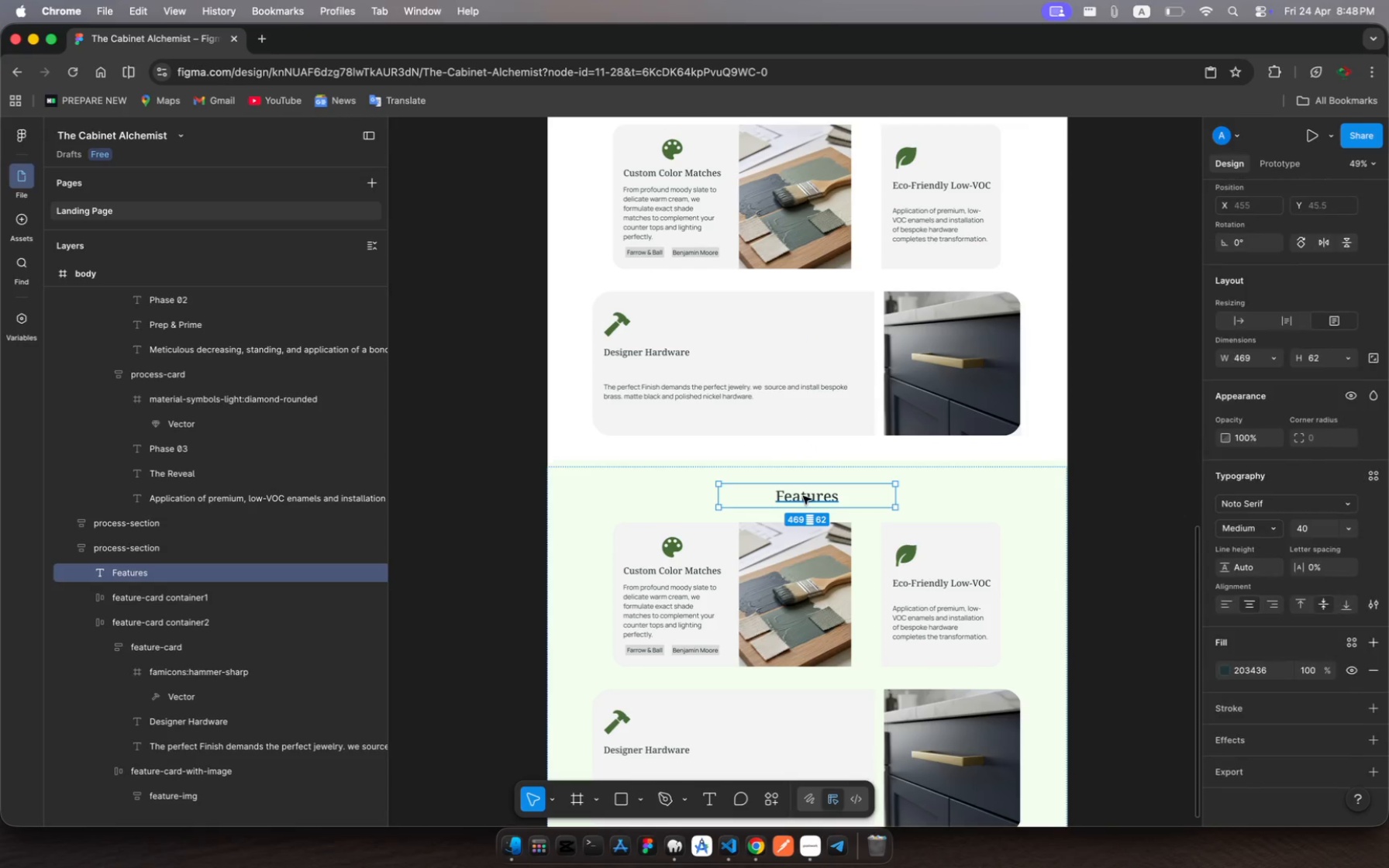 
left_click([803, 496])
 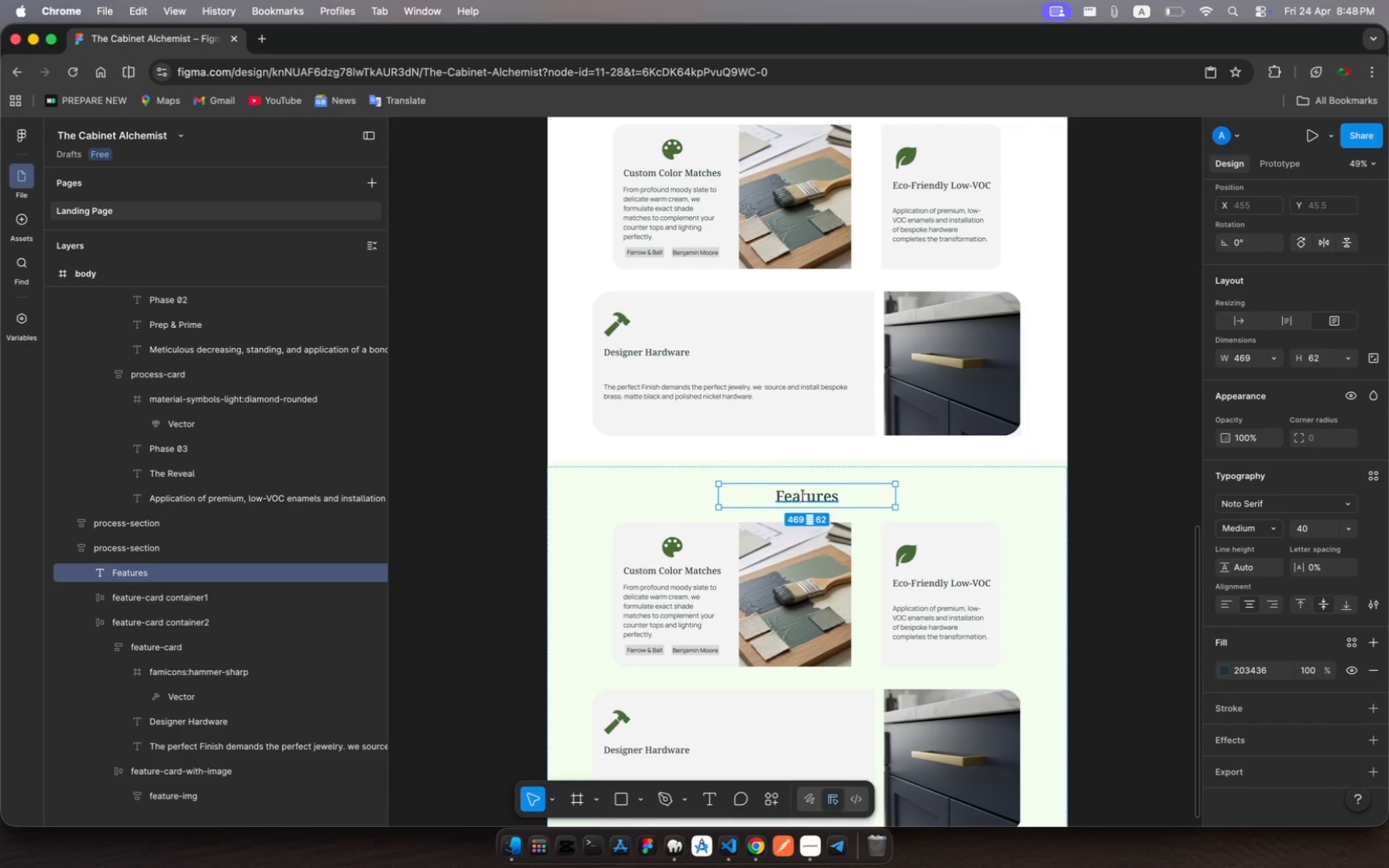 
left_click([803, 496])
 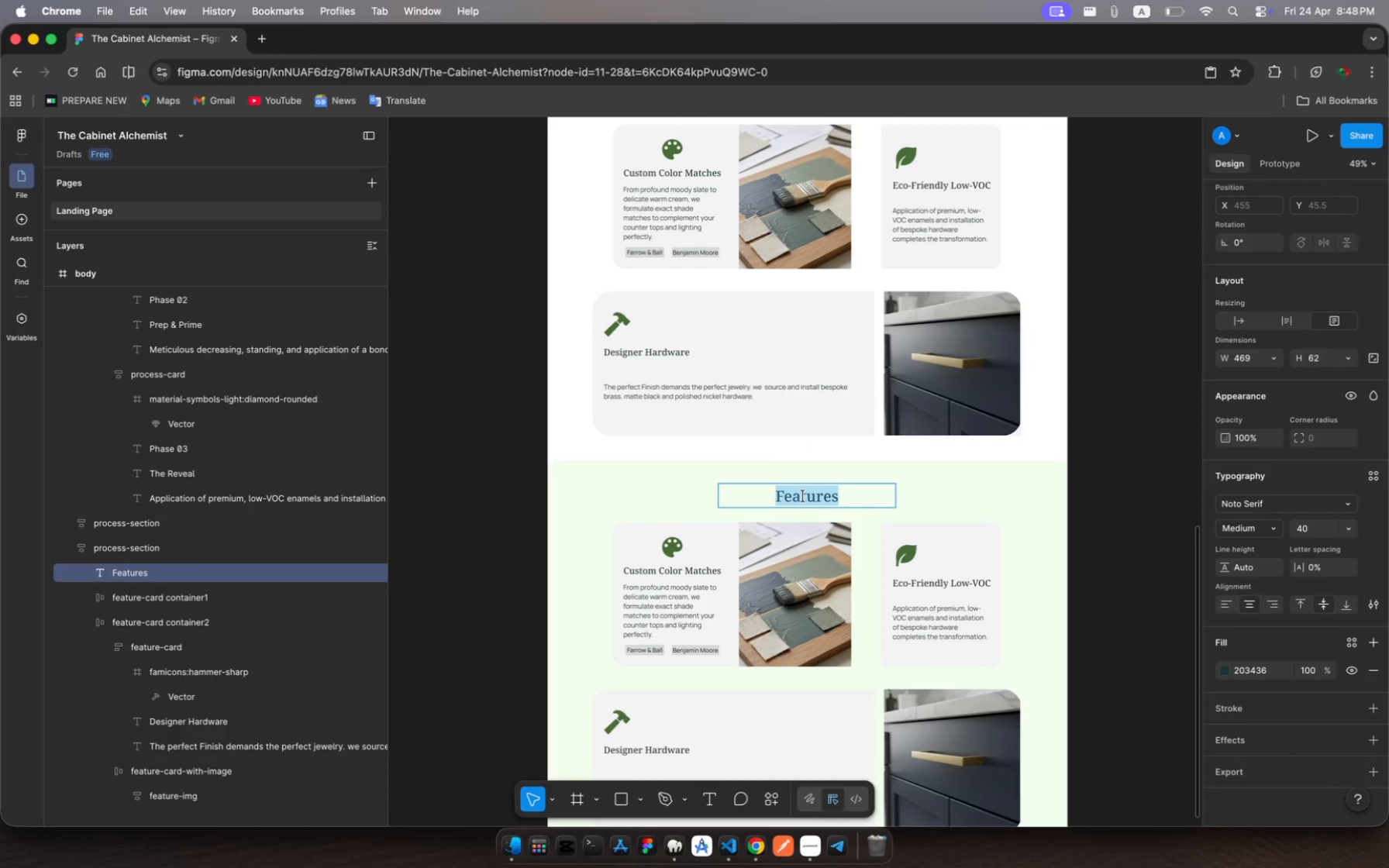 
type(The )
 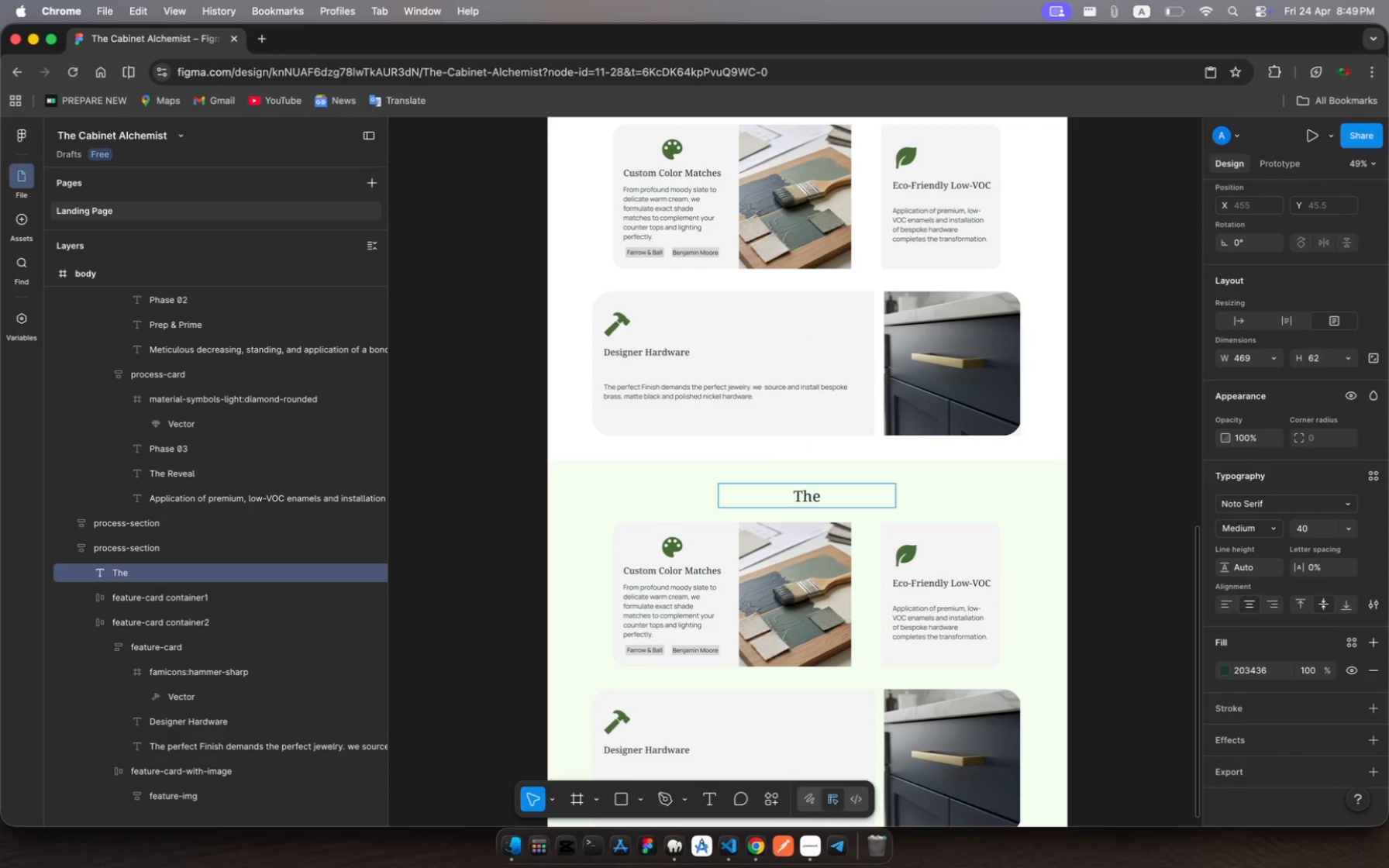 
type(al)
key(Backspace)
key(Backspace)
type(Alchemy Realized)
 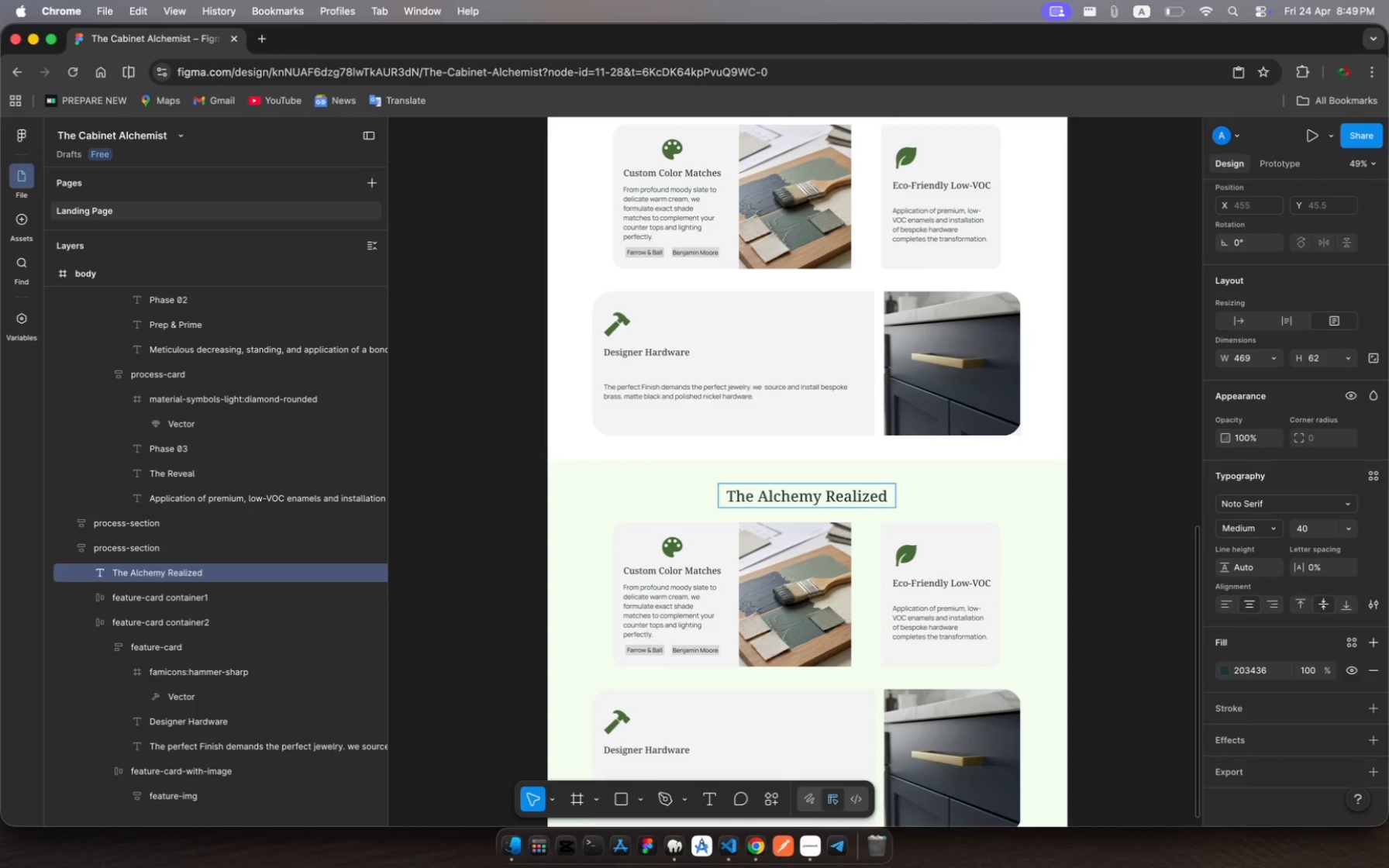 
key(Escape)
 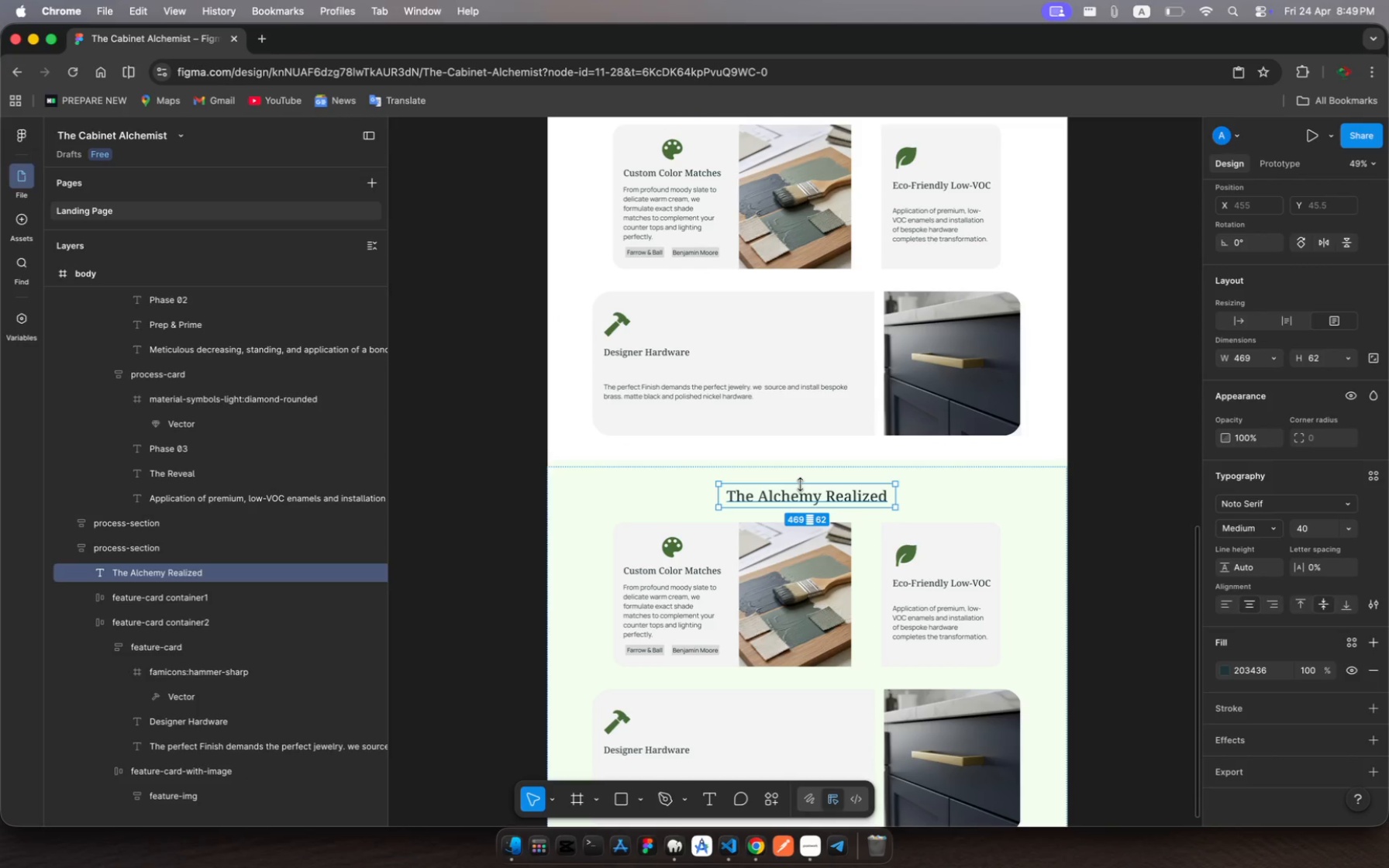 
left_click_drag(start_coordinate=[801, 484], to_coordinate=[805, 456])
 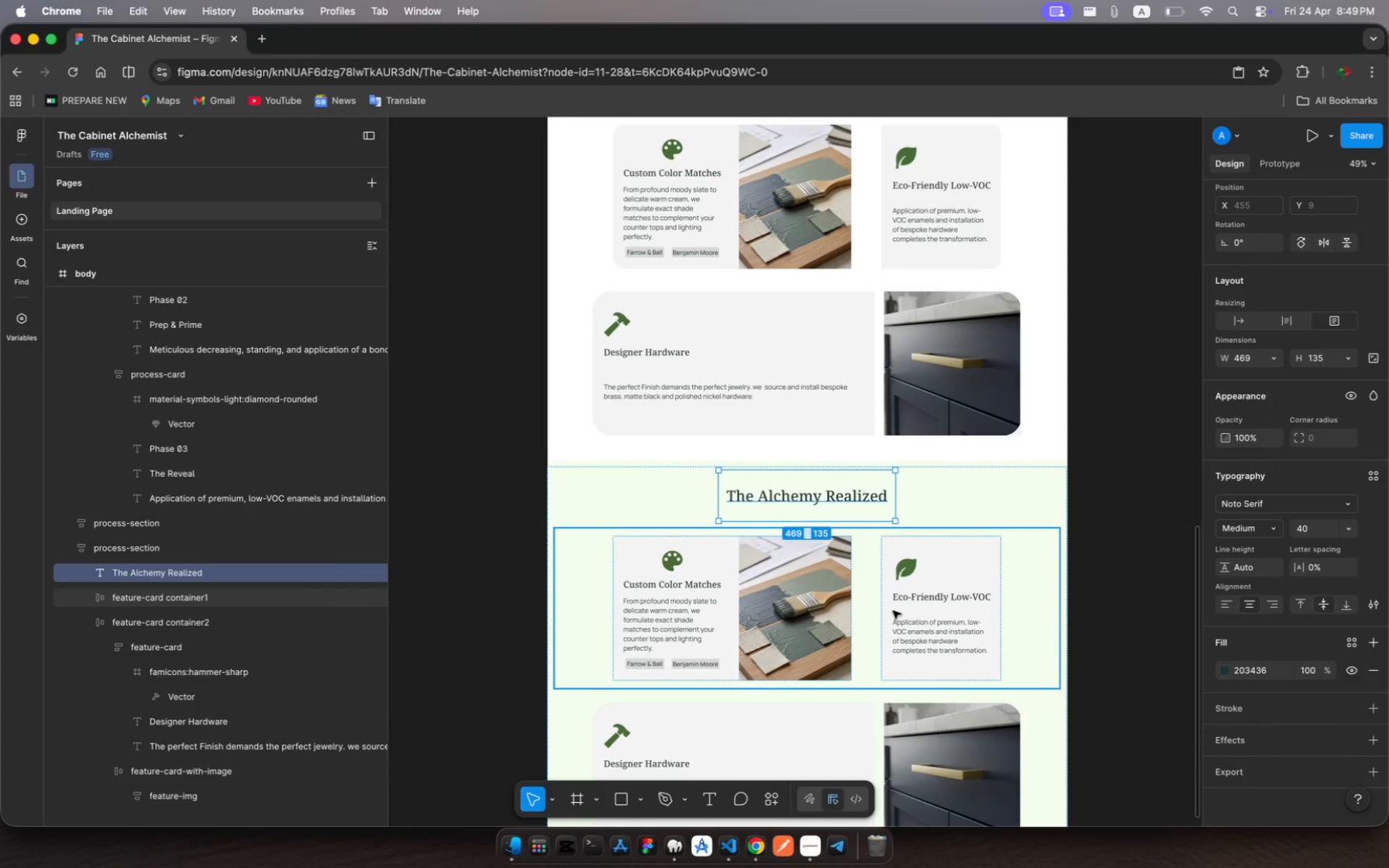 
scroll: coordinate [893, 611], scroll_direction: down, amount: 17.0
 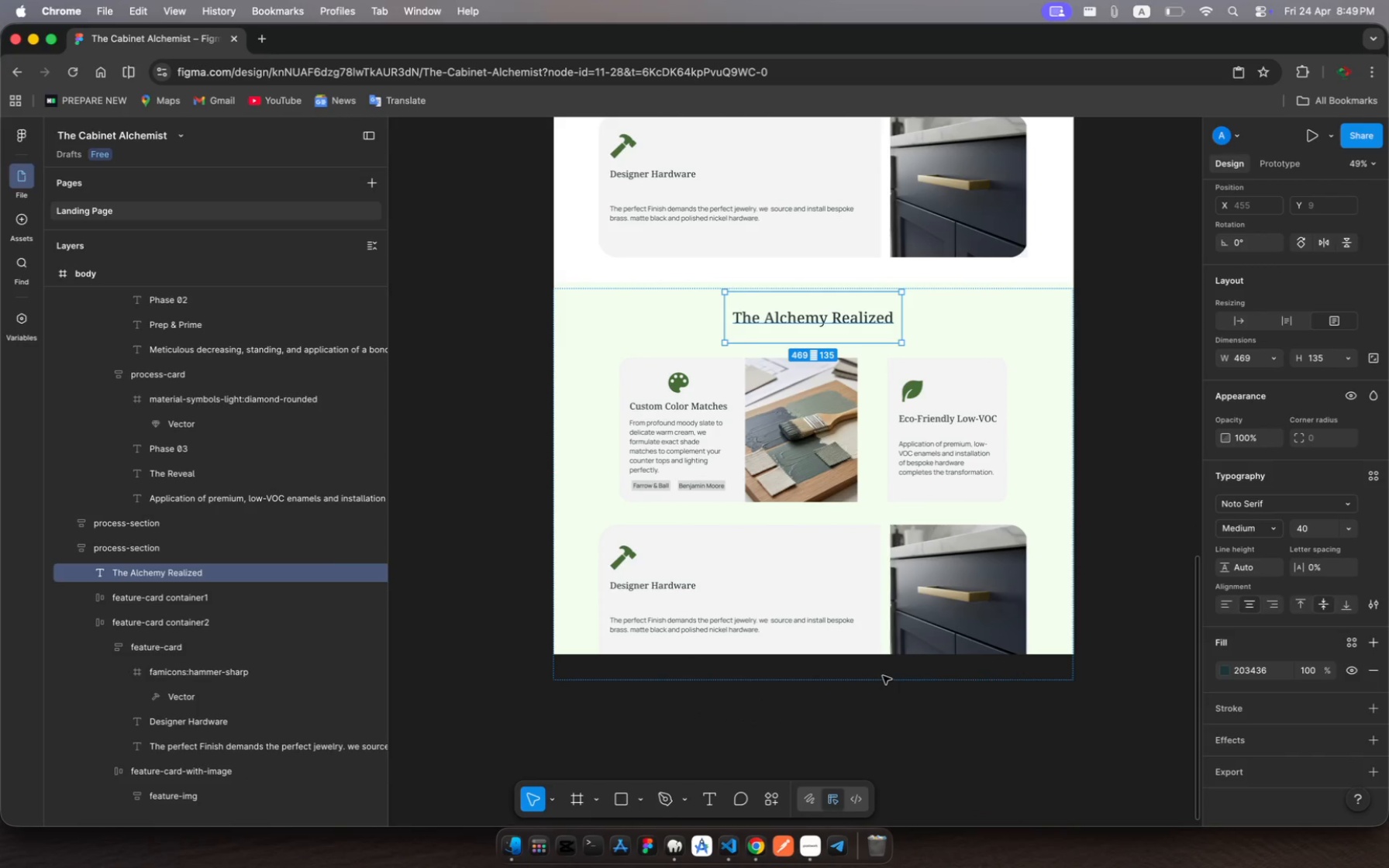 
left_click([883, 676])
 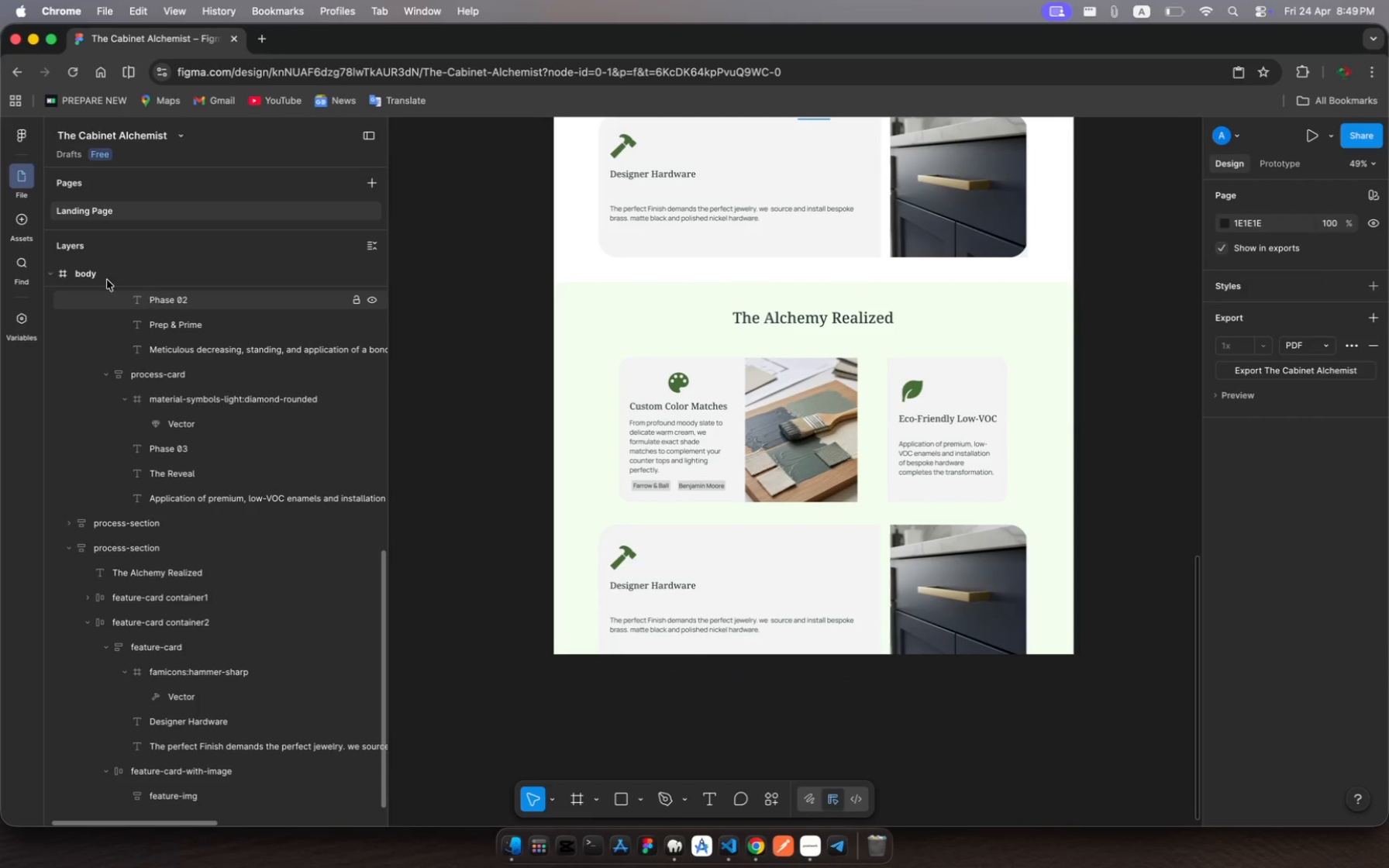 
left_click([101, 273])
 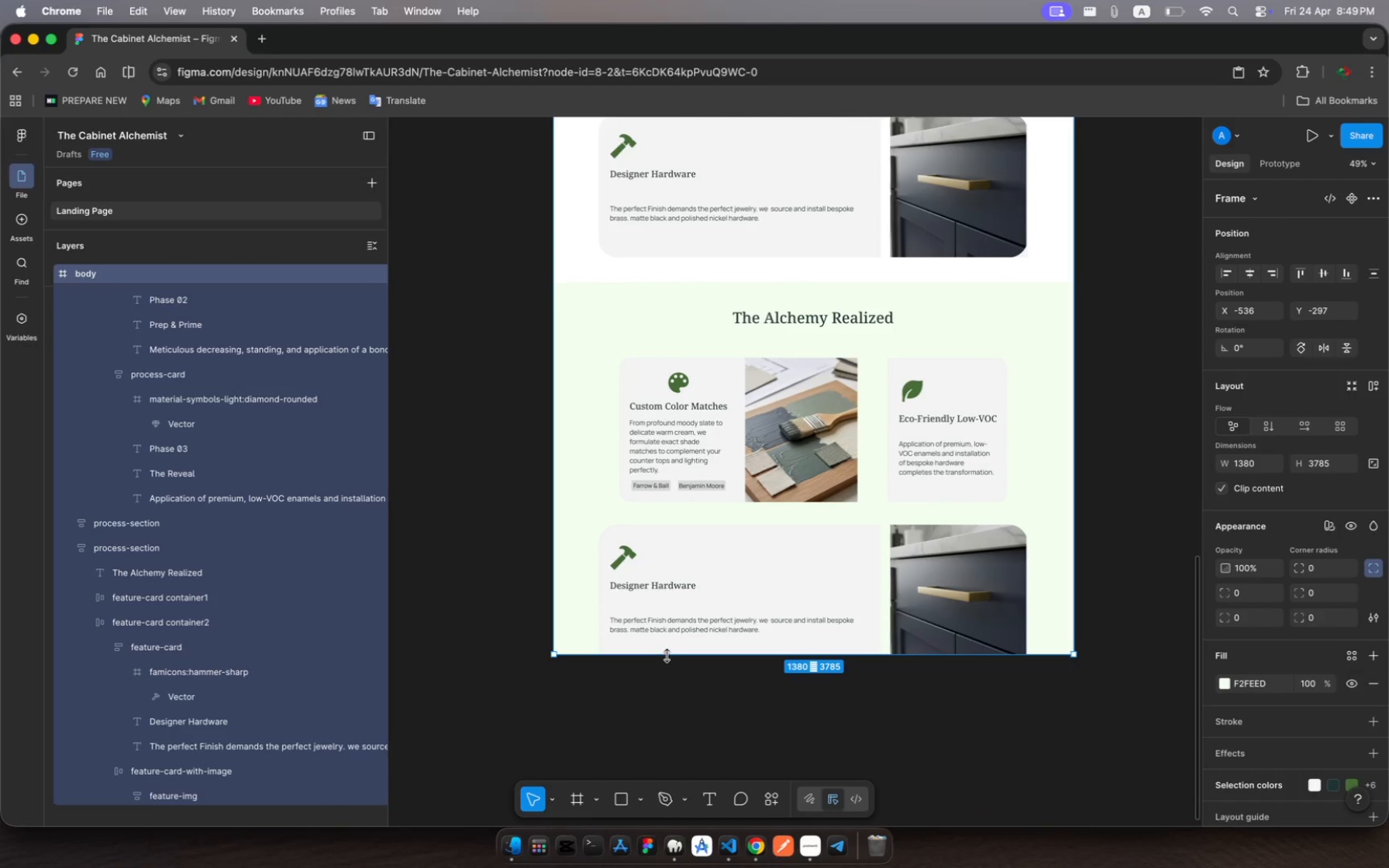 
left_click_drag(start_coordinate=[667, 655], to_coordinate=[677, 768])
 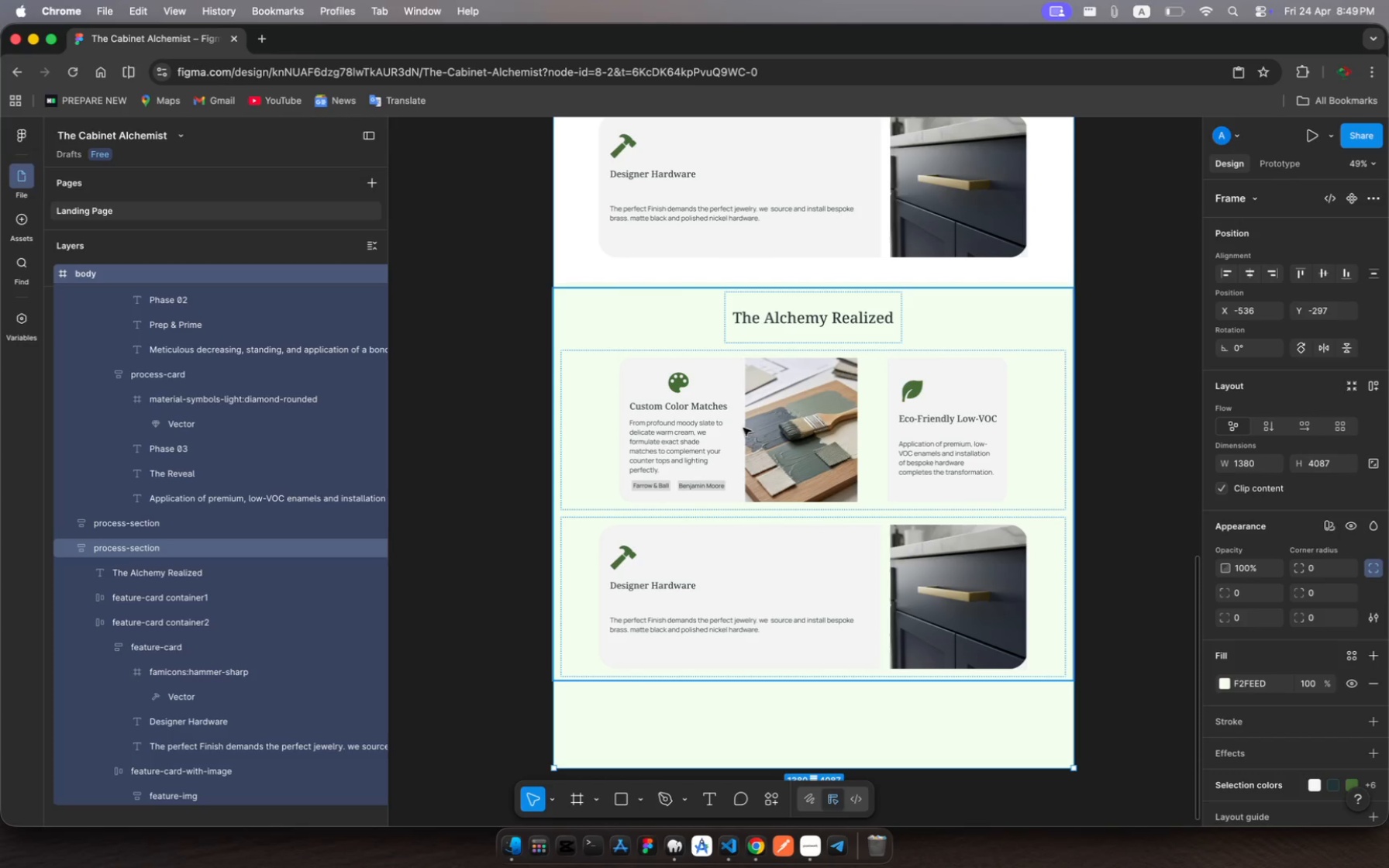 
left_click([743, 420])
 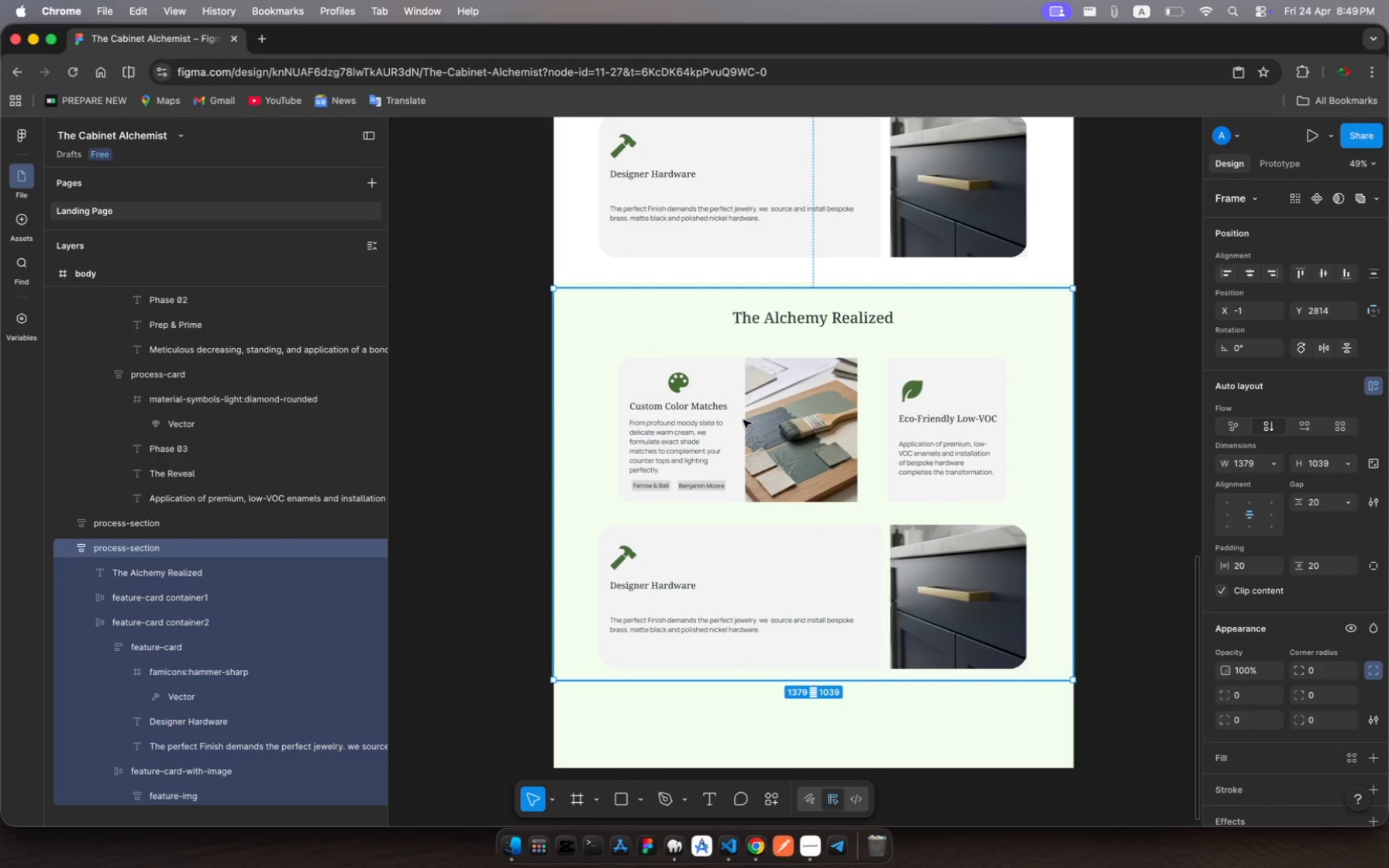 
left_click([743, 420])
 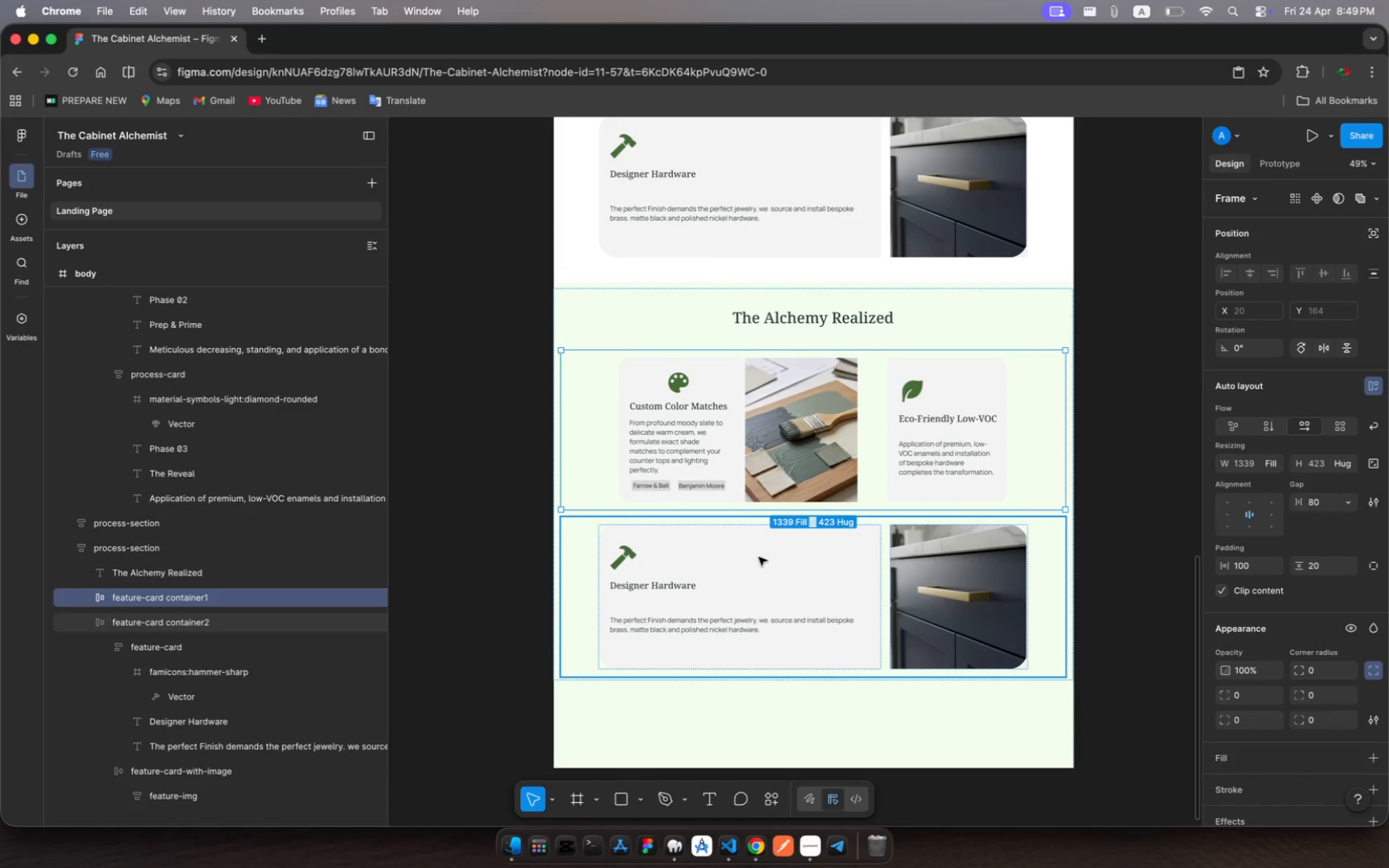 
left_click([760, 560])
 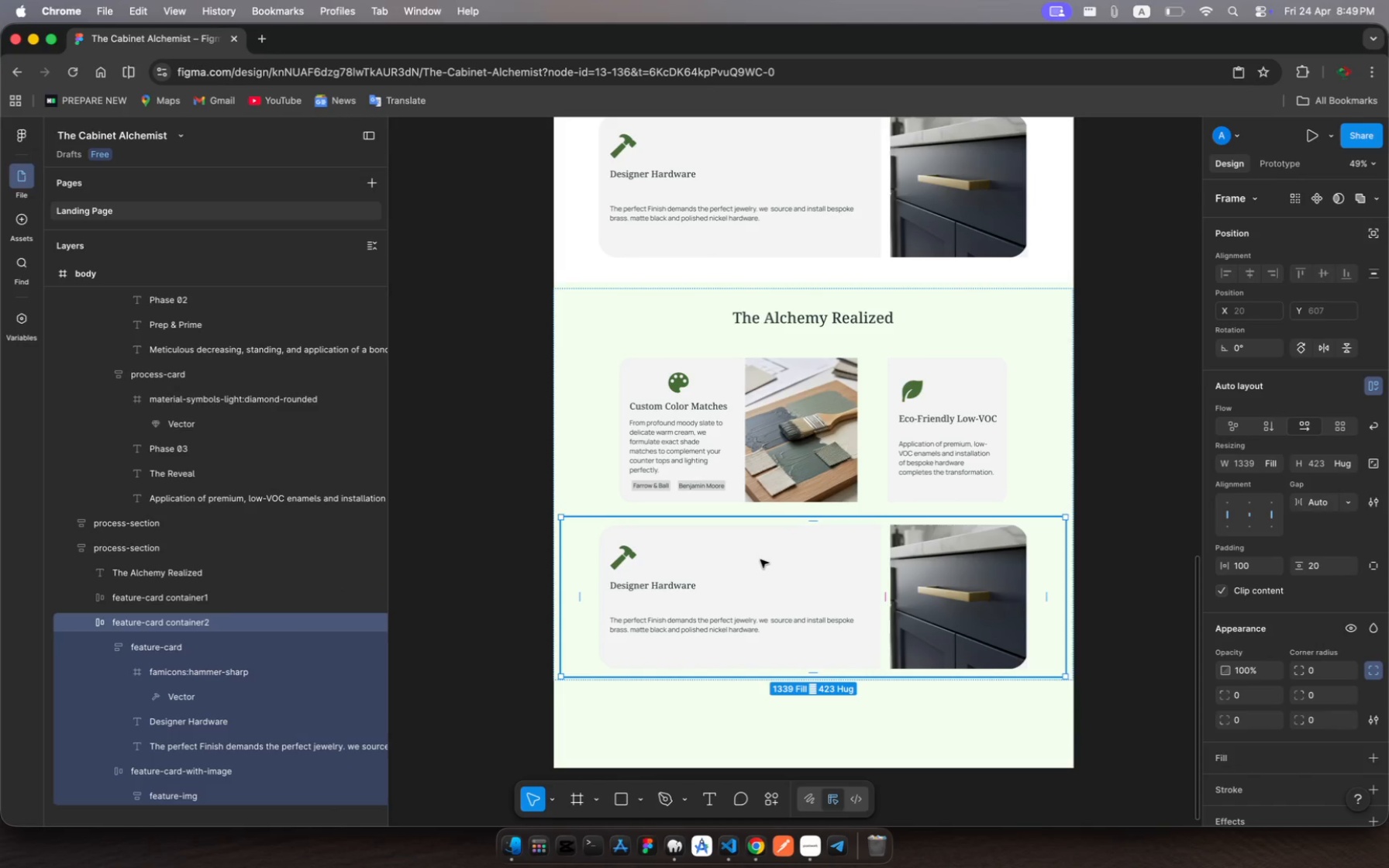 
key(Backspace)
 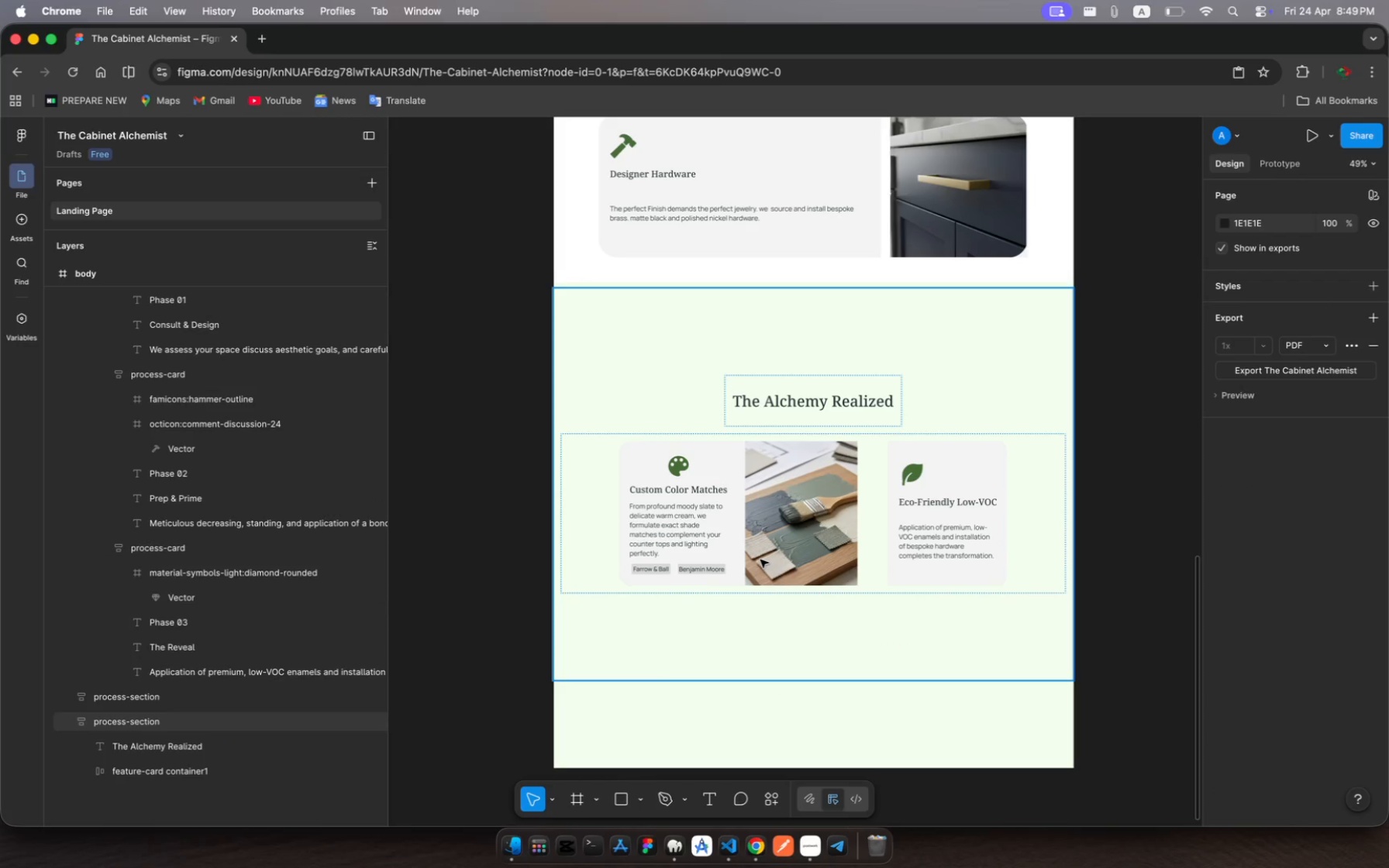 
wait(9.21)
 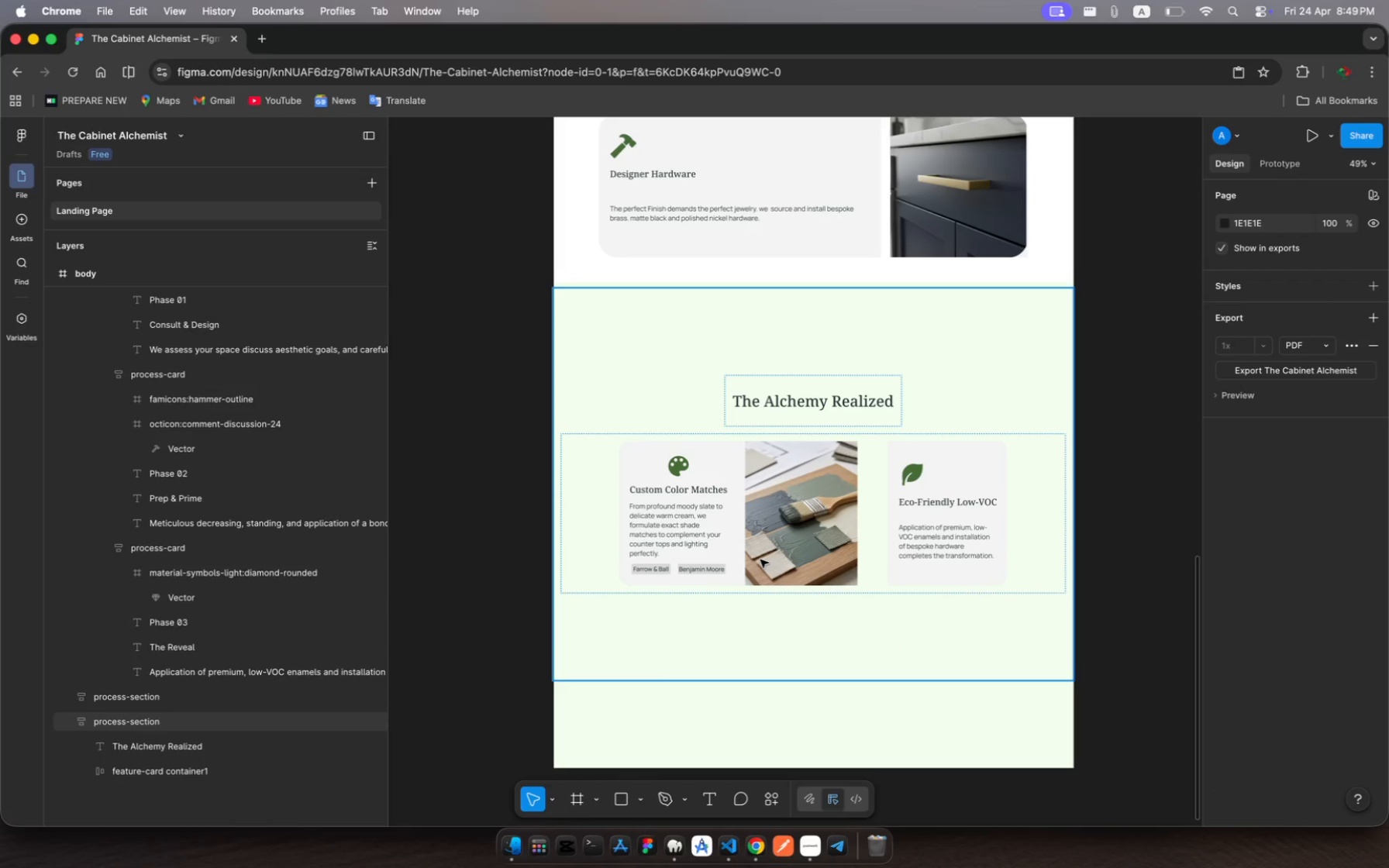 
key(Meta+R)
 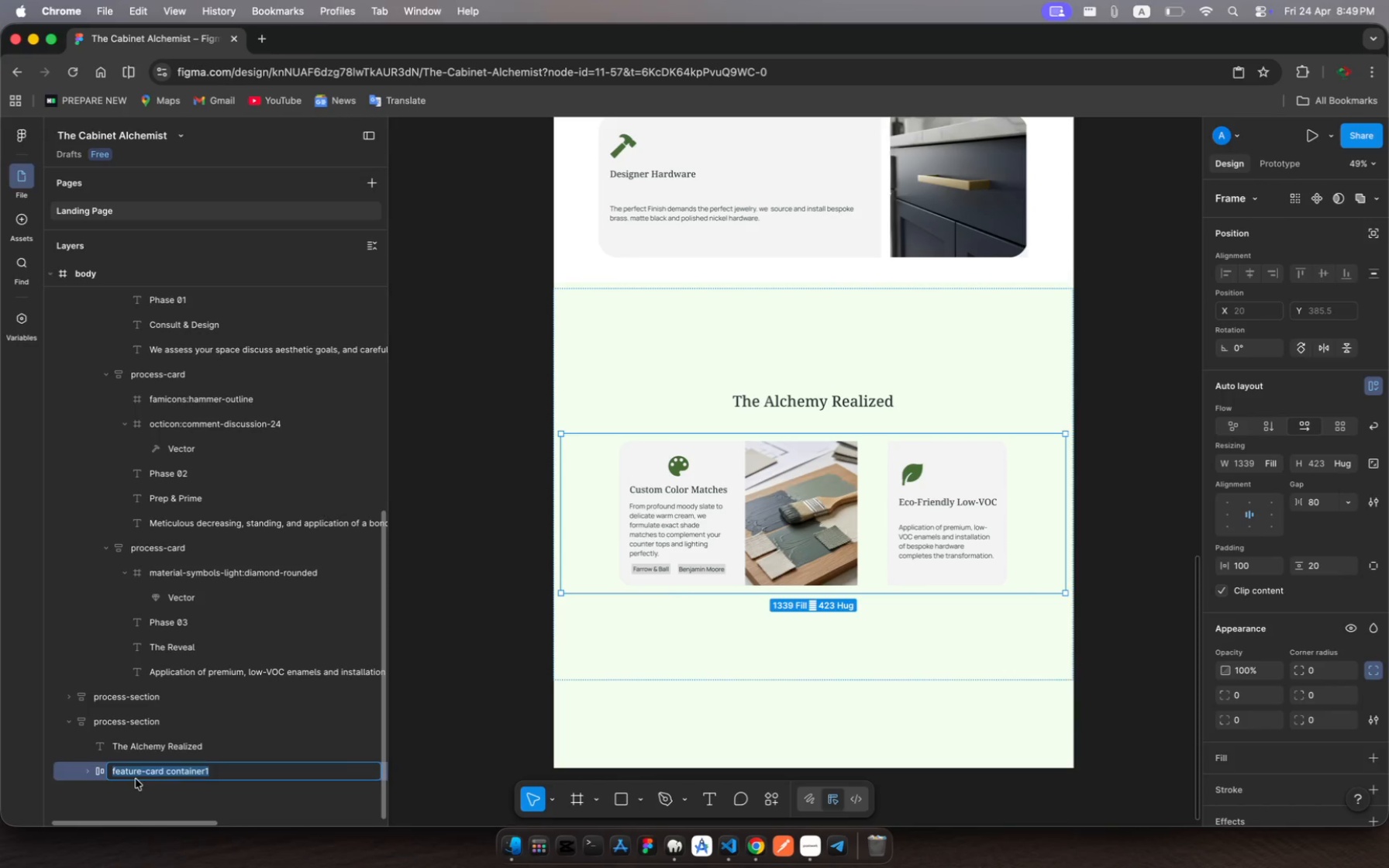 
type(container)
key(Escape)
 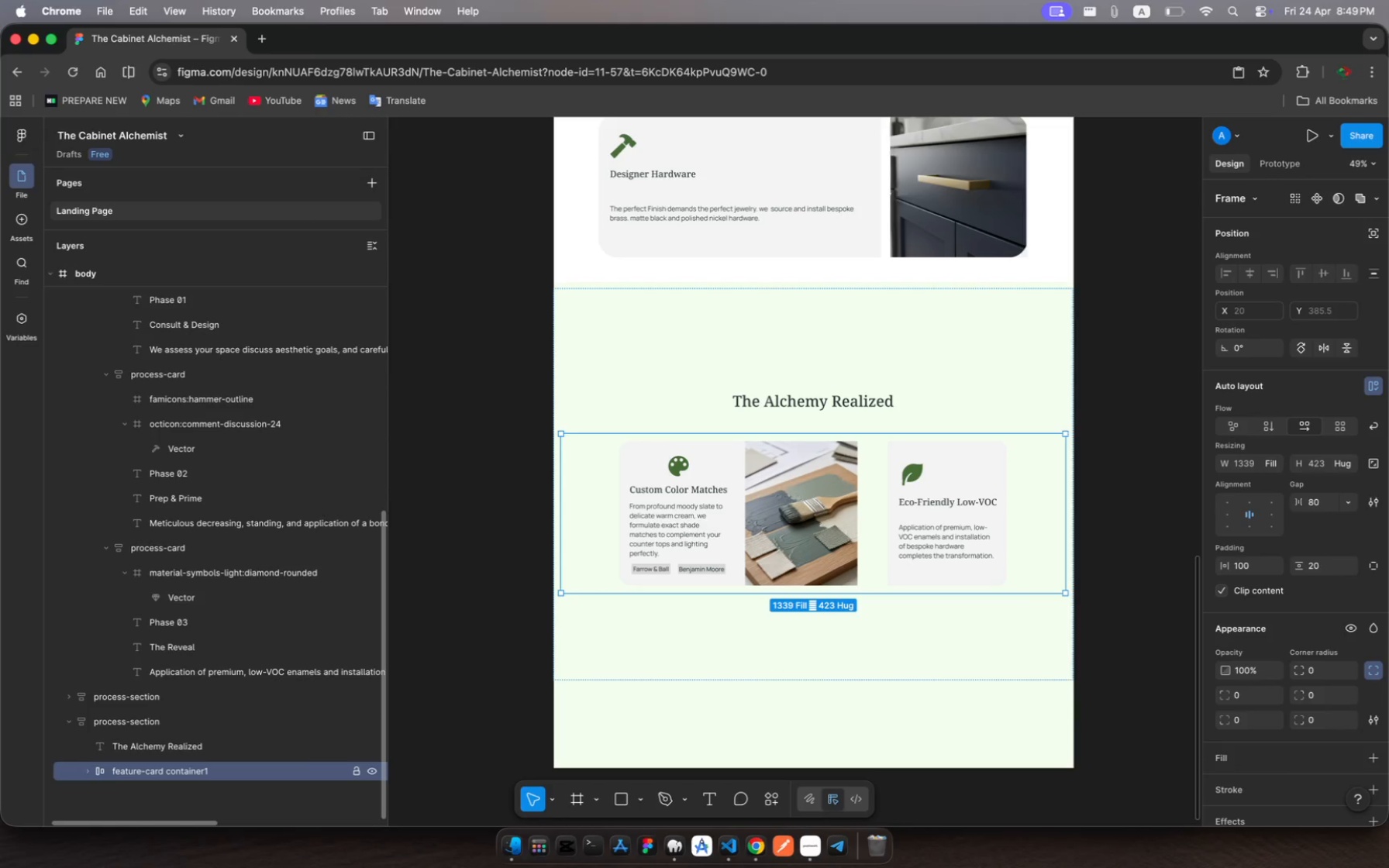 
key(Meta+R)
 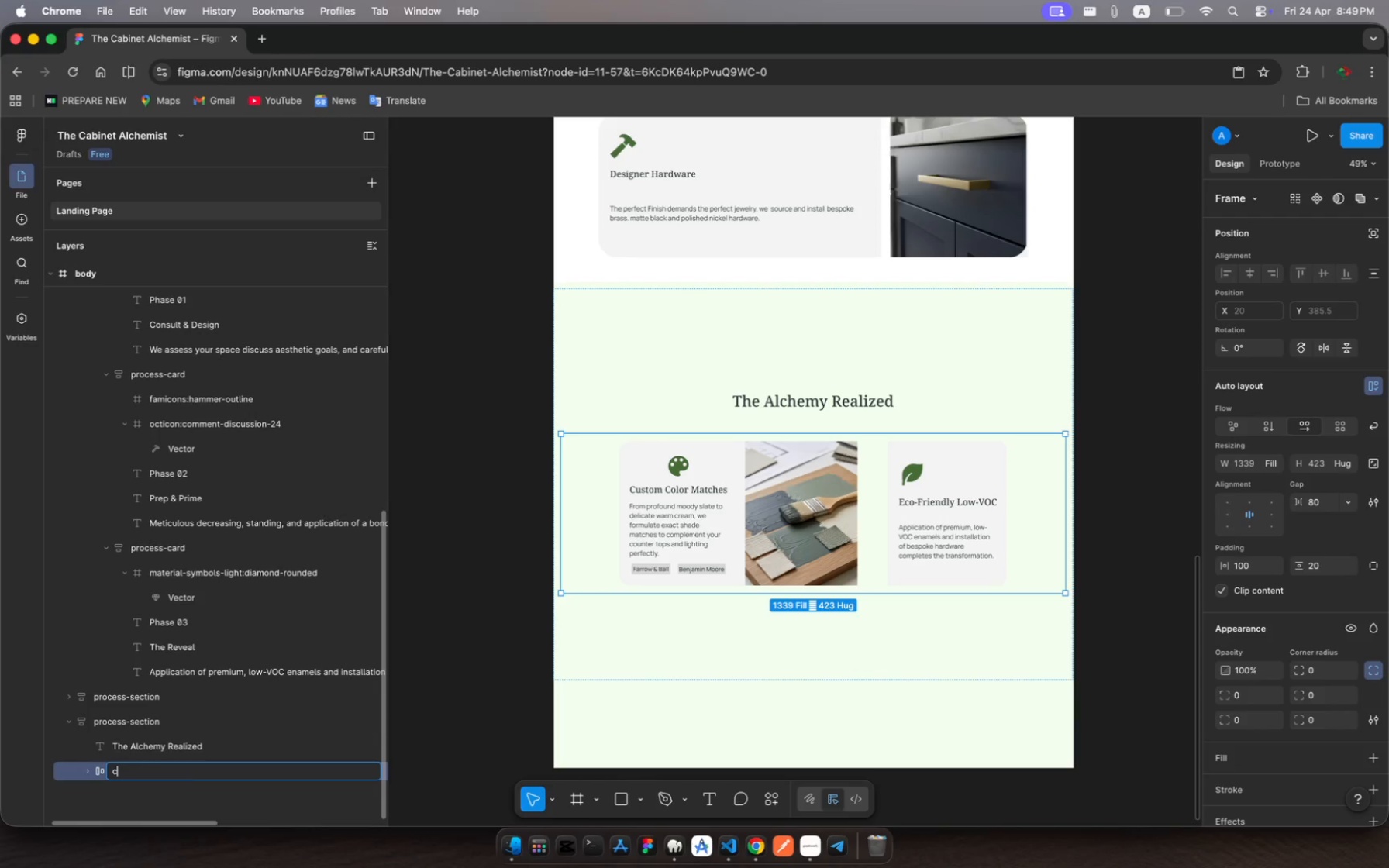 
type(container)
 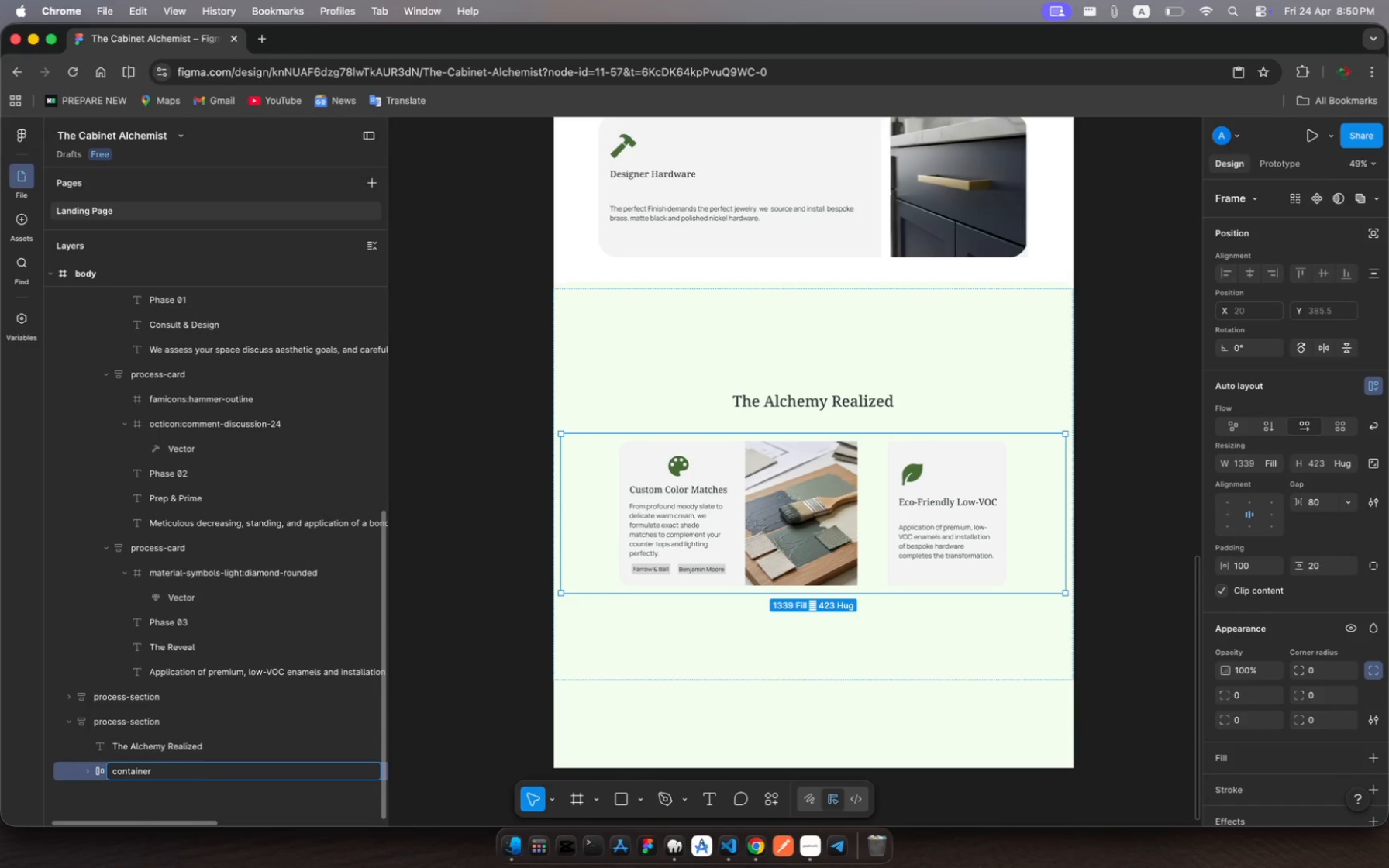 
key(Enter)
 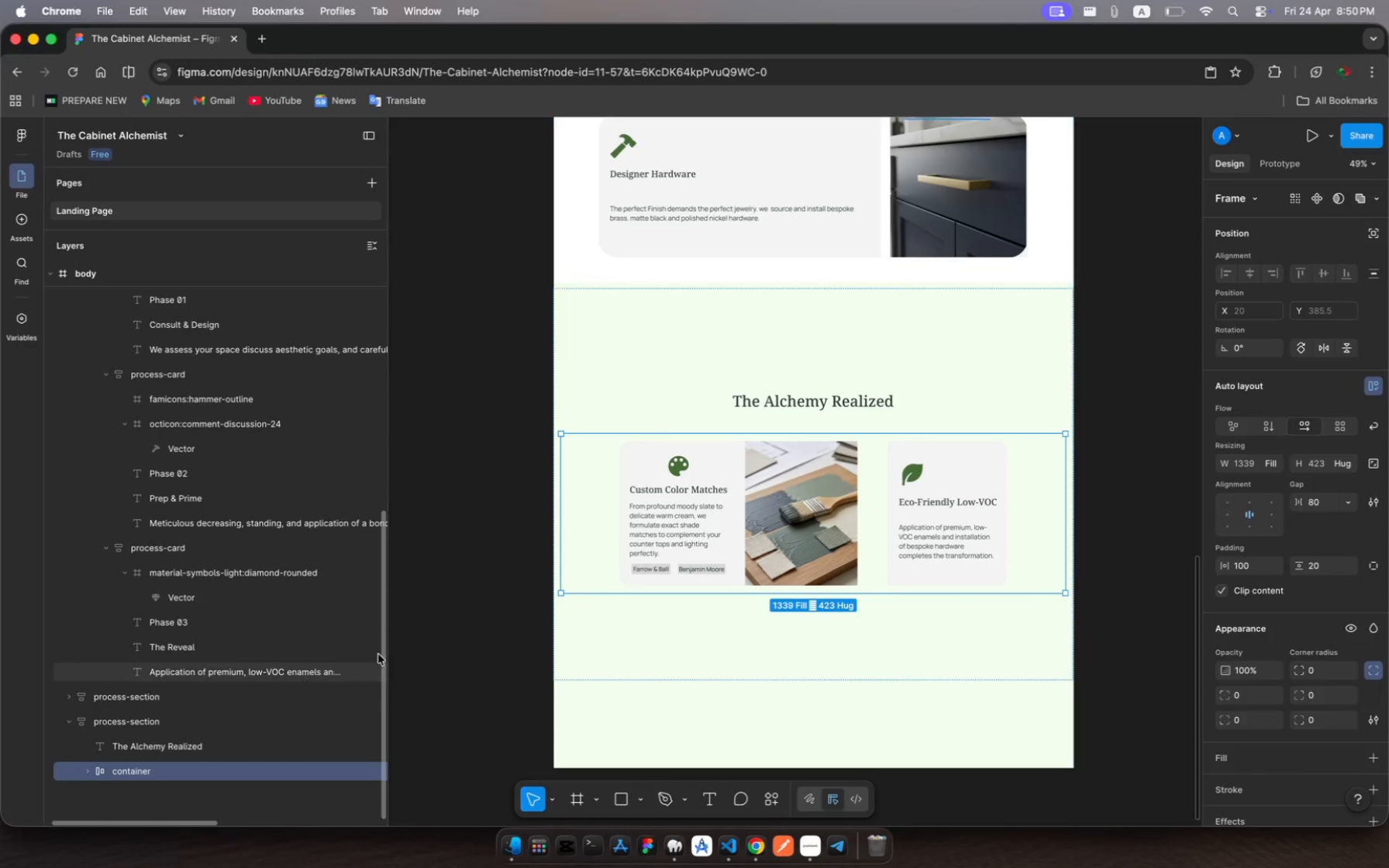 
wait(5.06)
 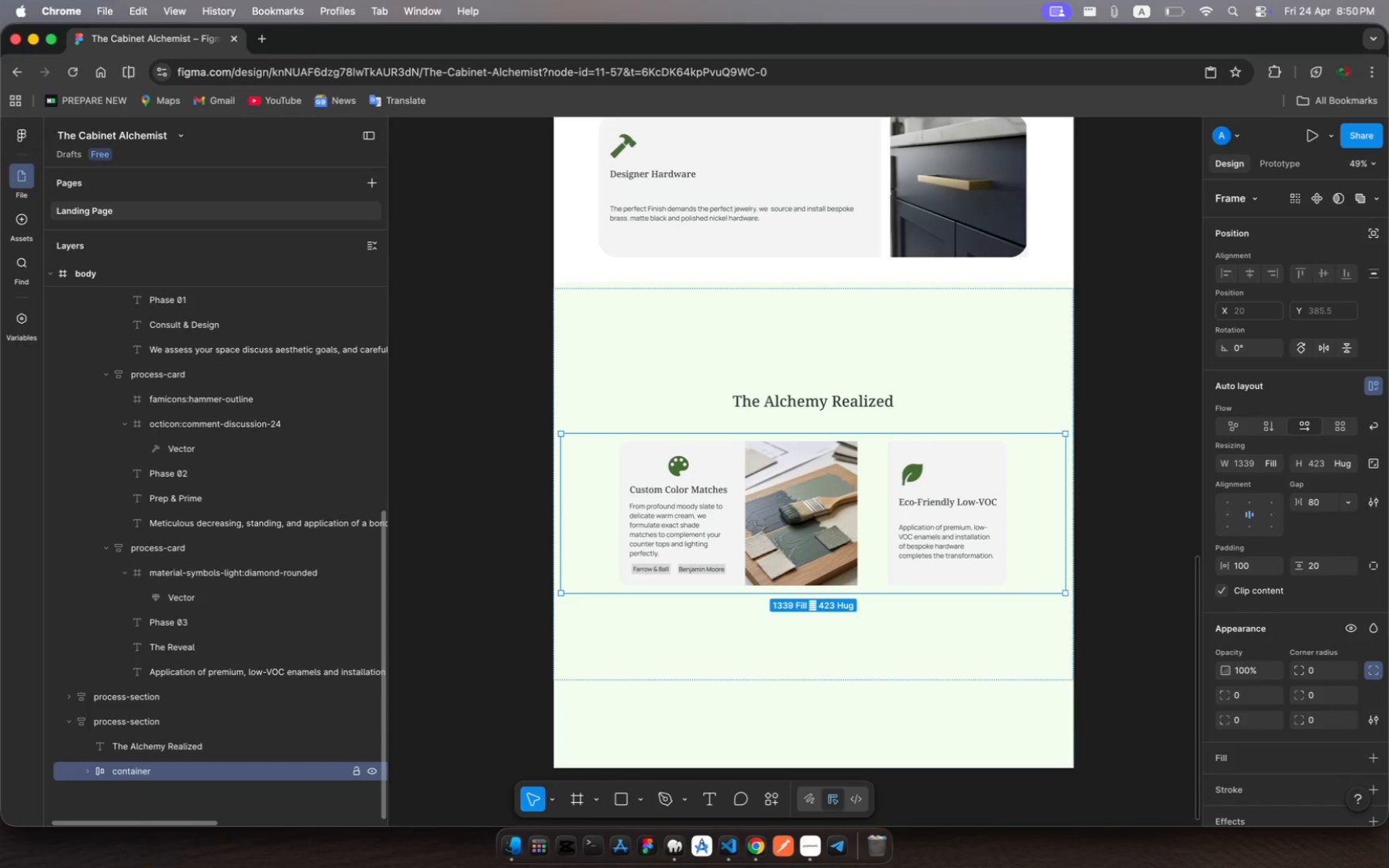 
left_click([743, 493])
 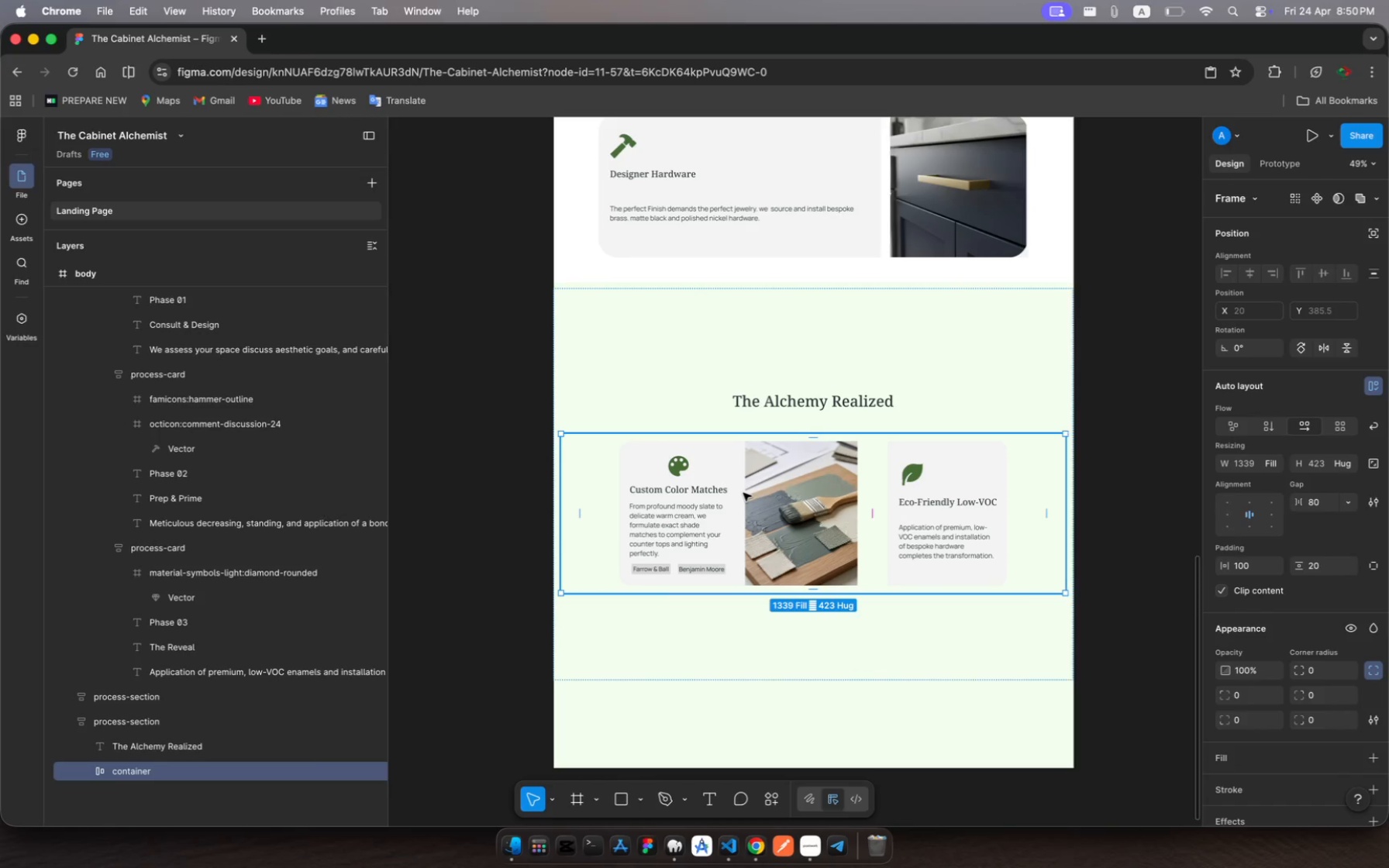 
left_click([743, 493])
 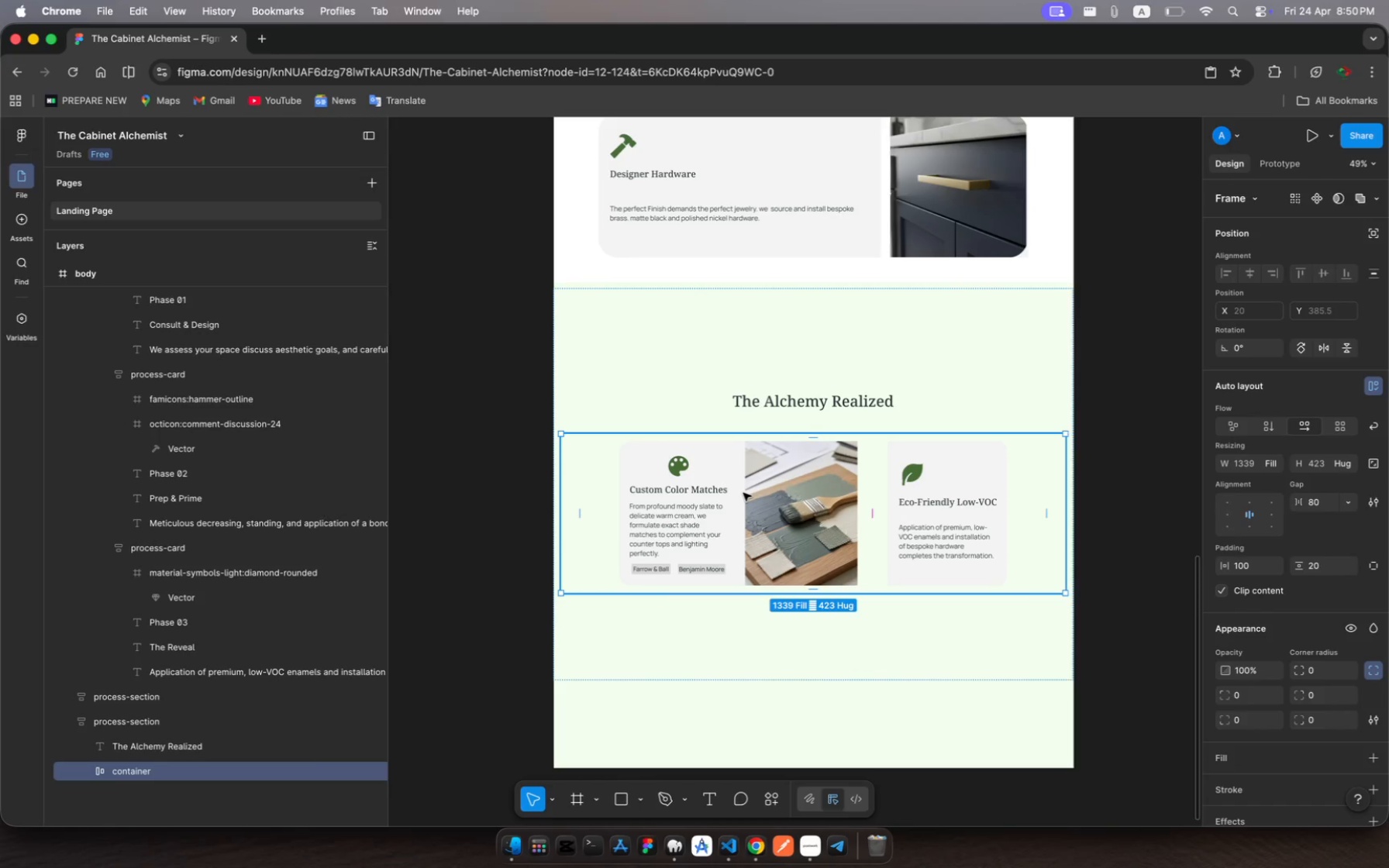 
left_click([743, 493])
 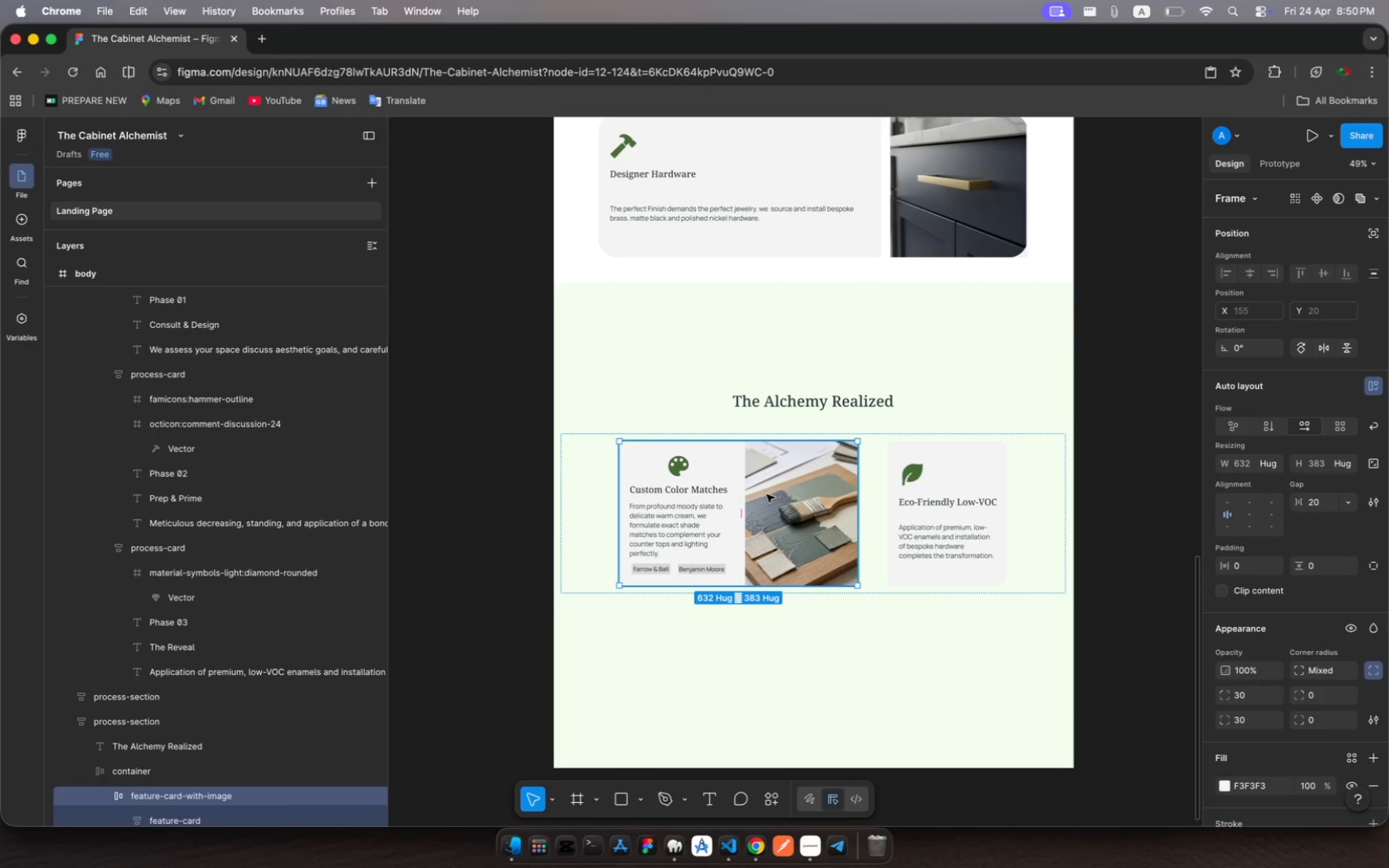 
left_click([767, 494])
 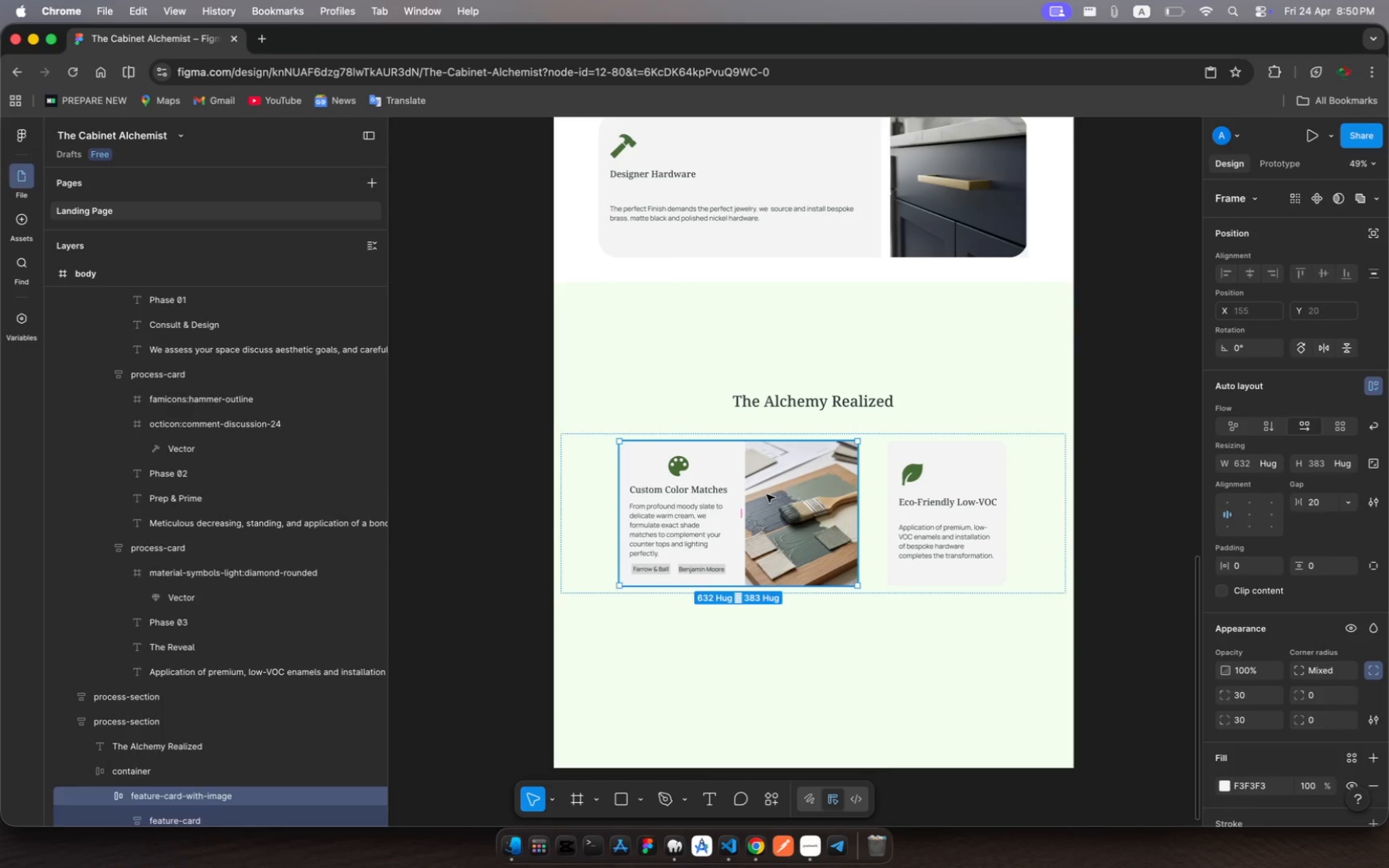 
left_click([767, 494])
 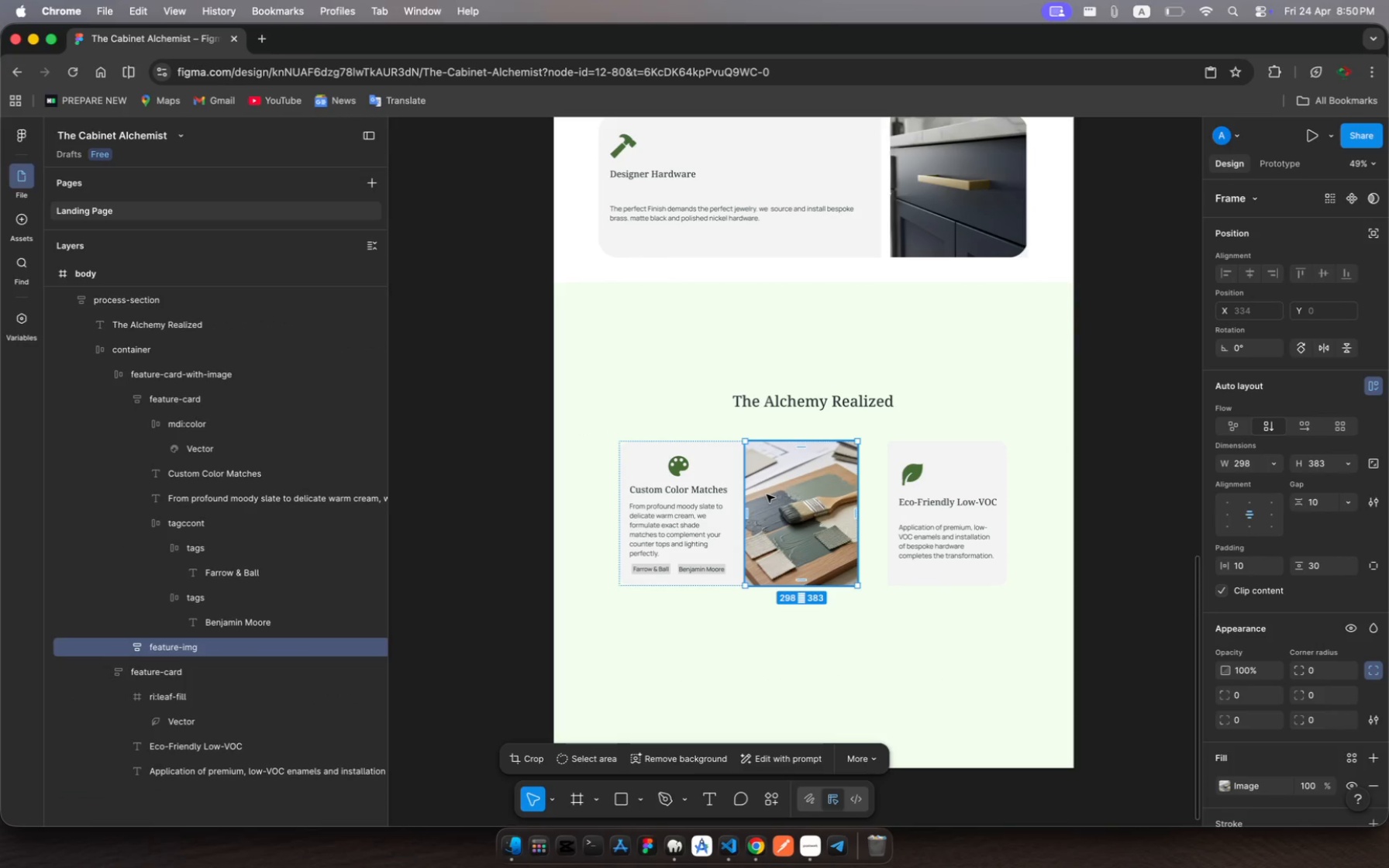 
key(Backspace)
 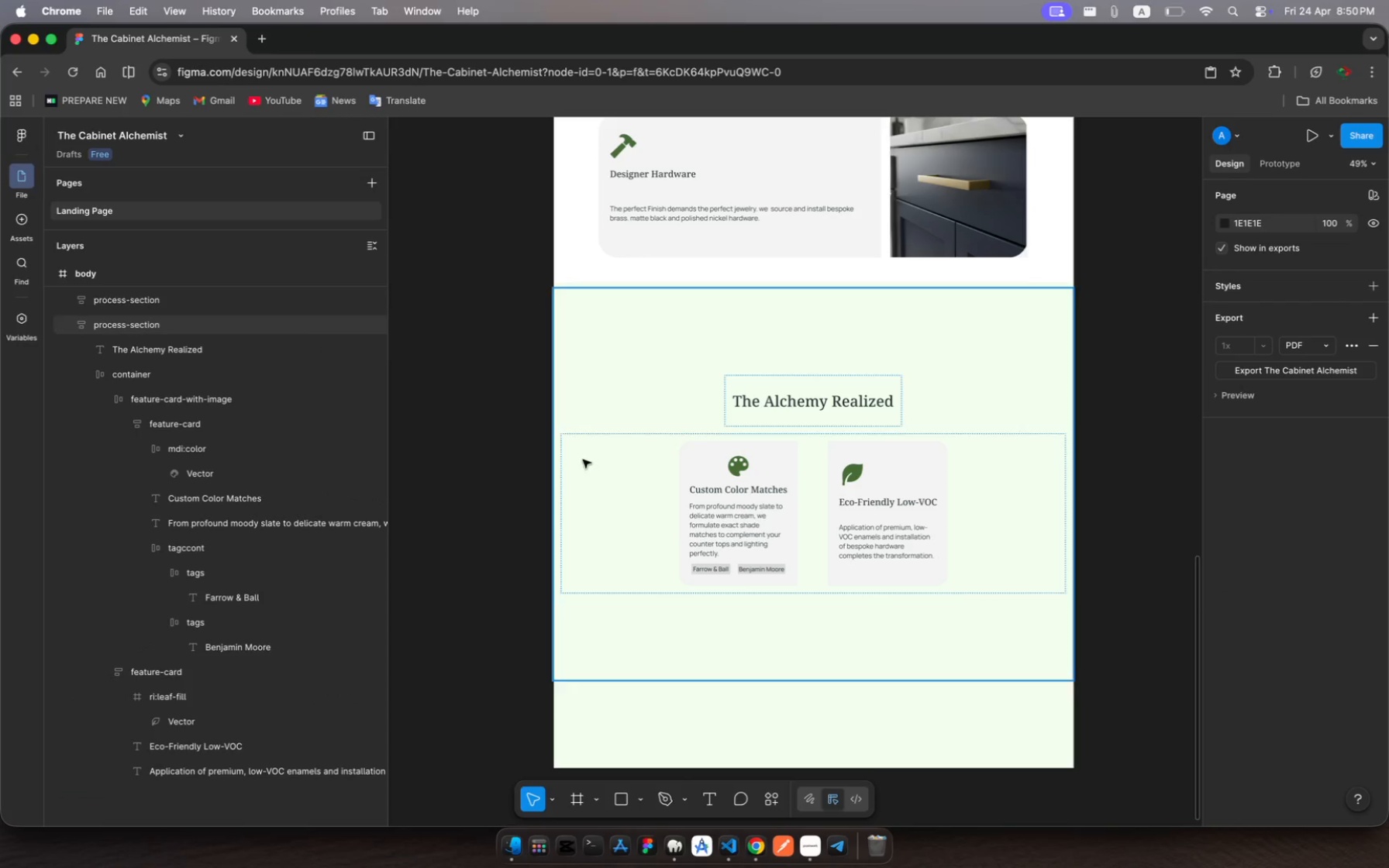 
wait(5.62)
 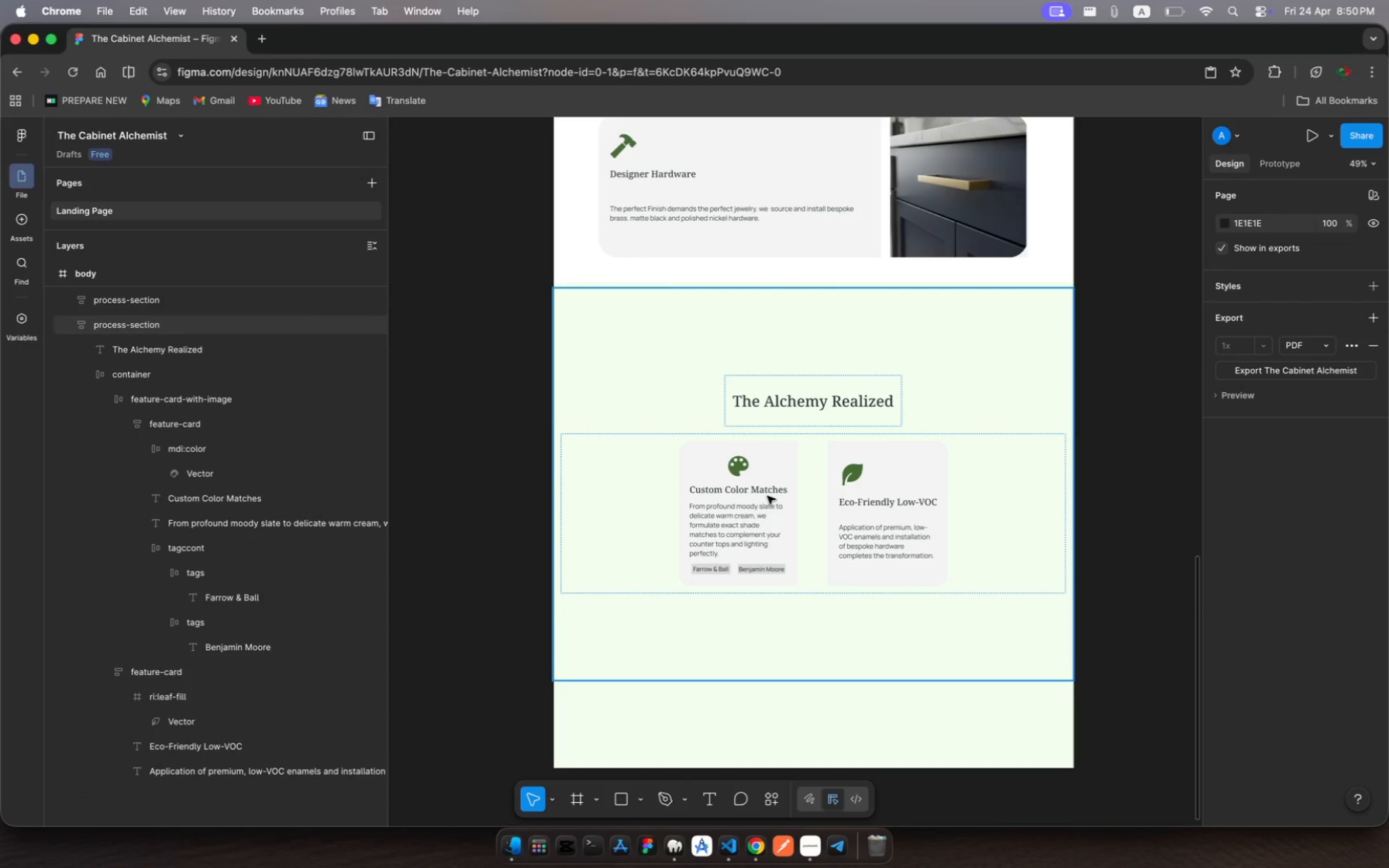 
scroll: coordinate [220, 692], scroll_direction: down, amount: 9.0
 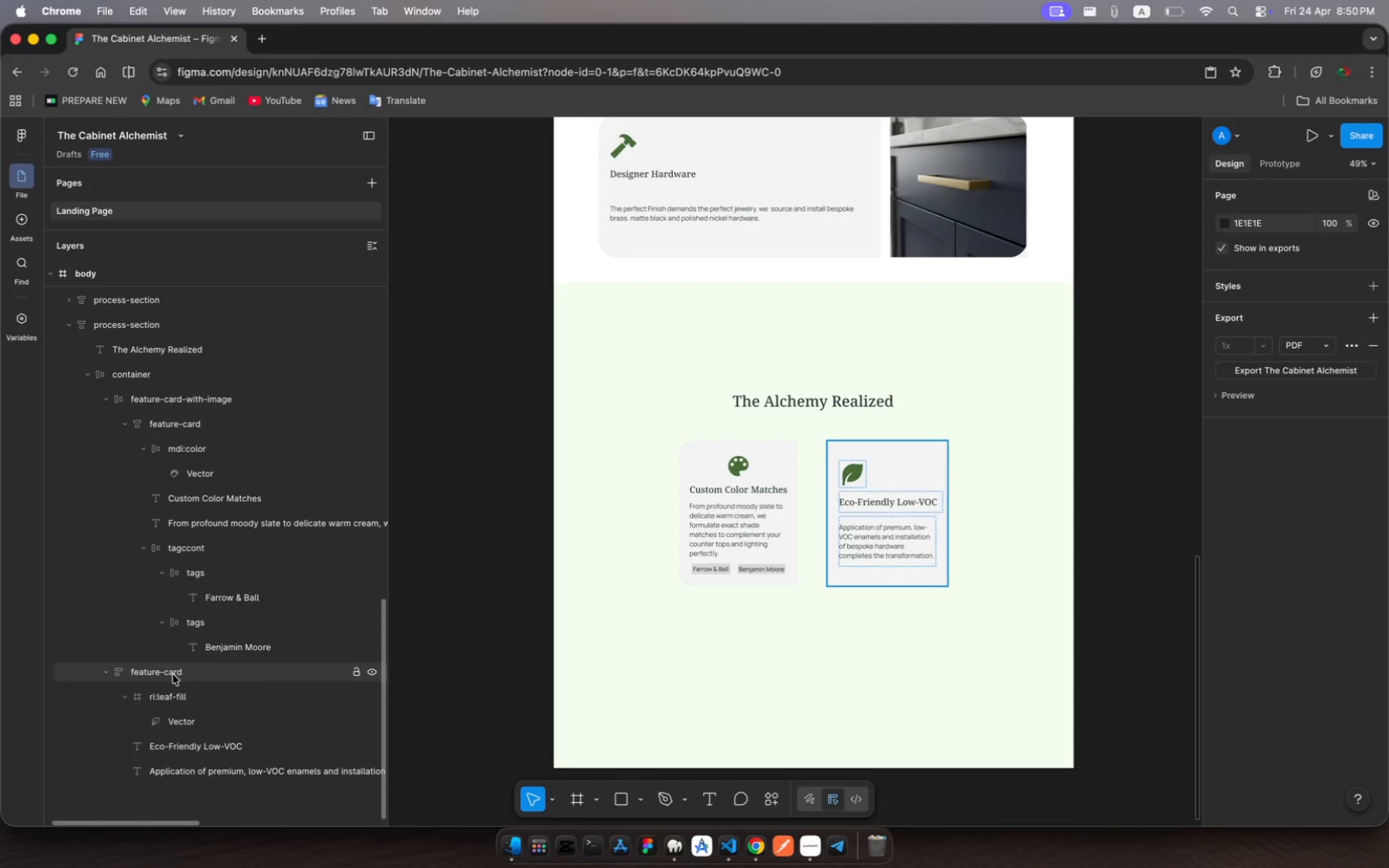 
left_click([173, 674])
 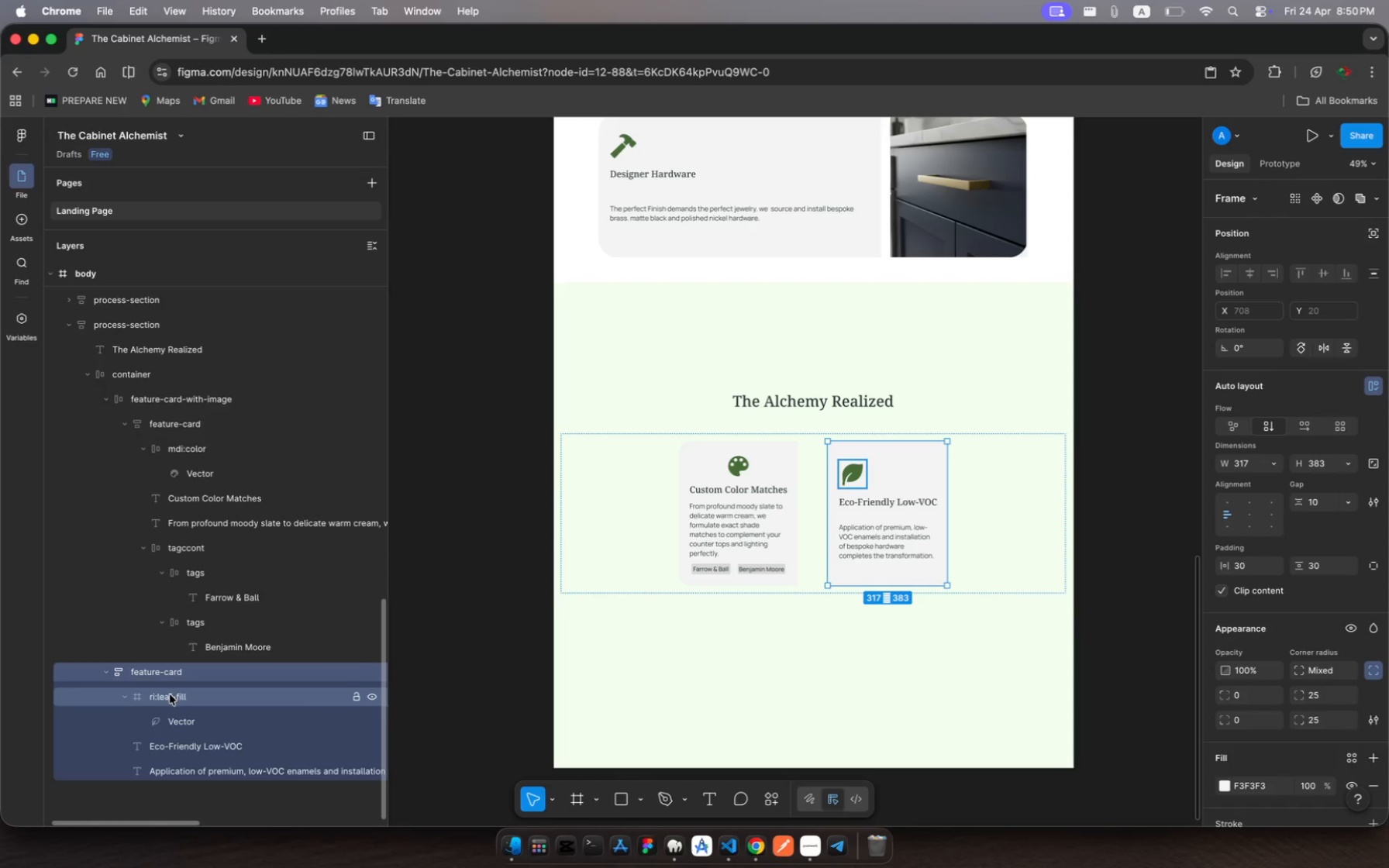 
left_click([170, 695])
 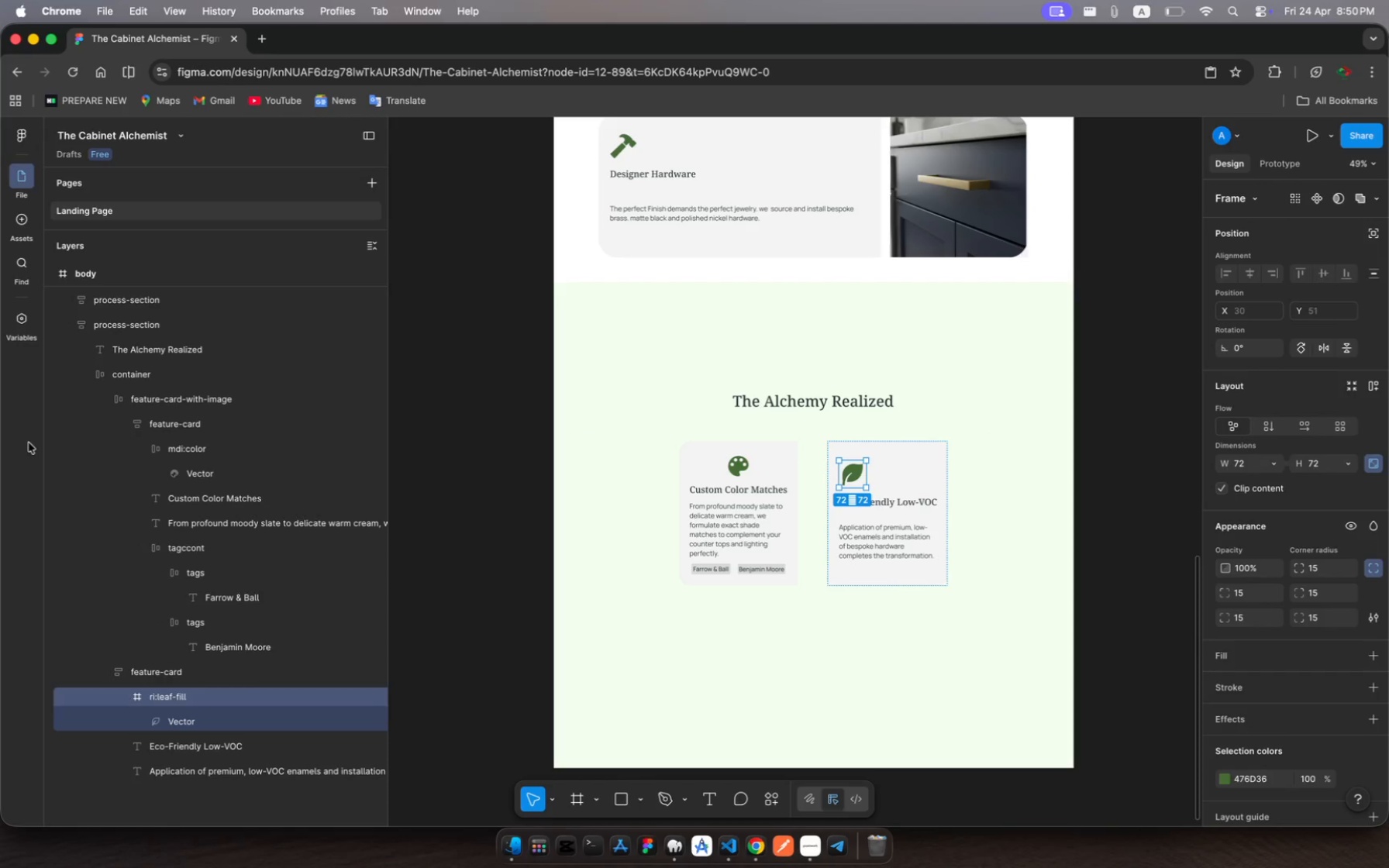 
wait(5.06)
 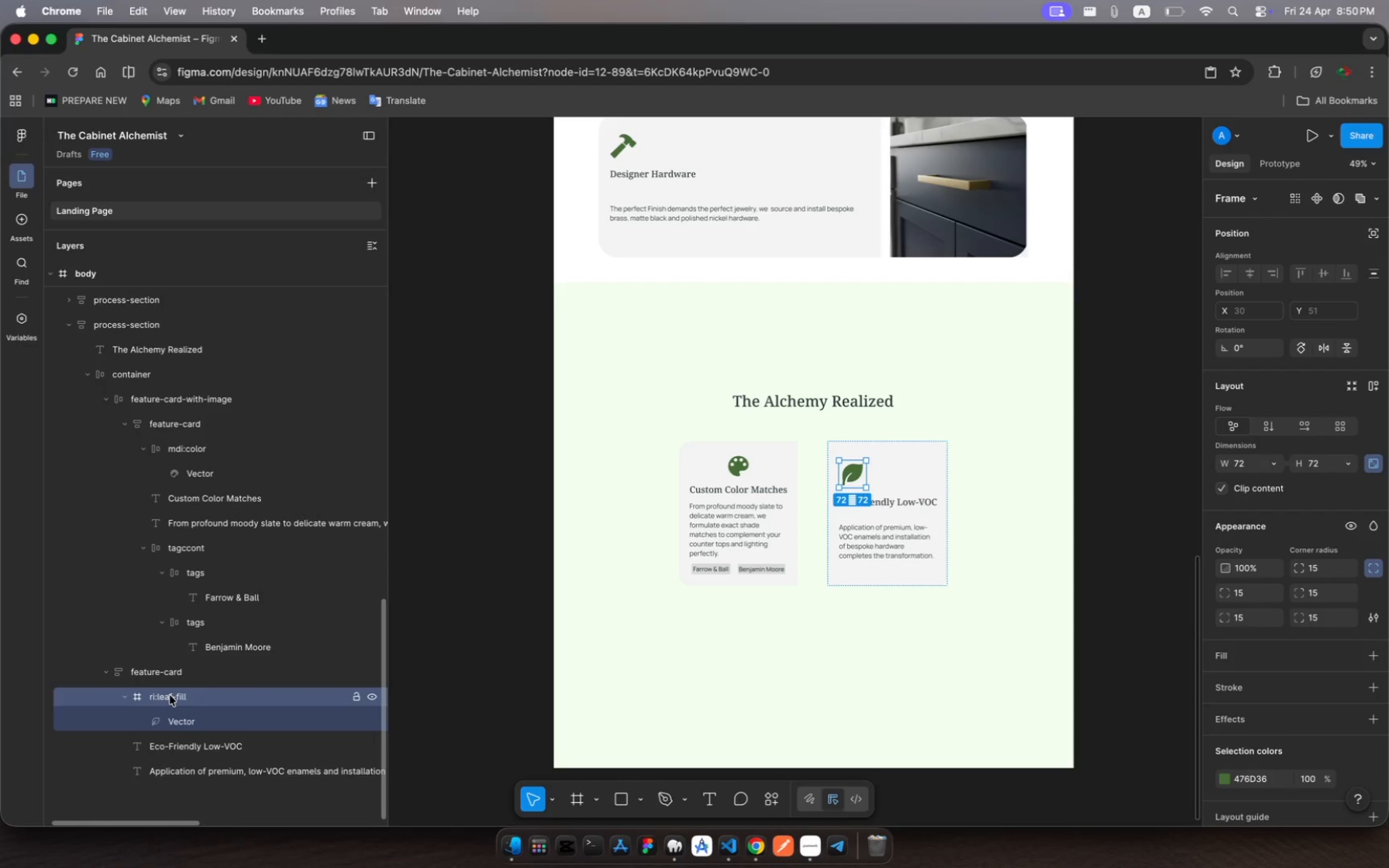 
left_click([184, 425])
 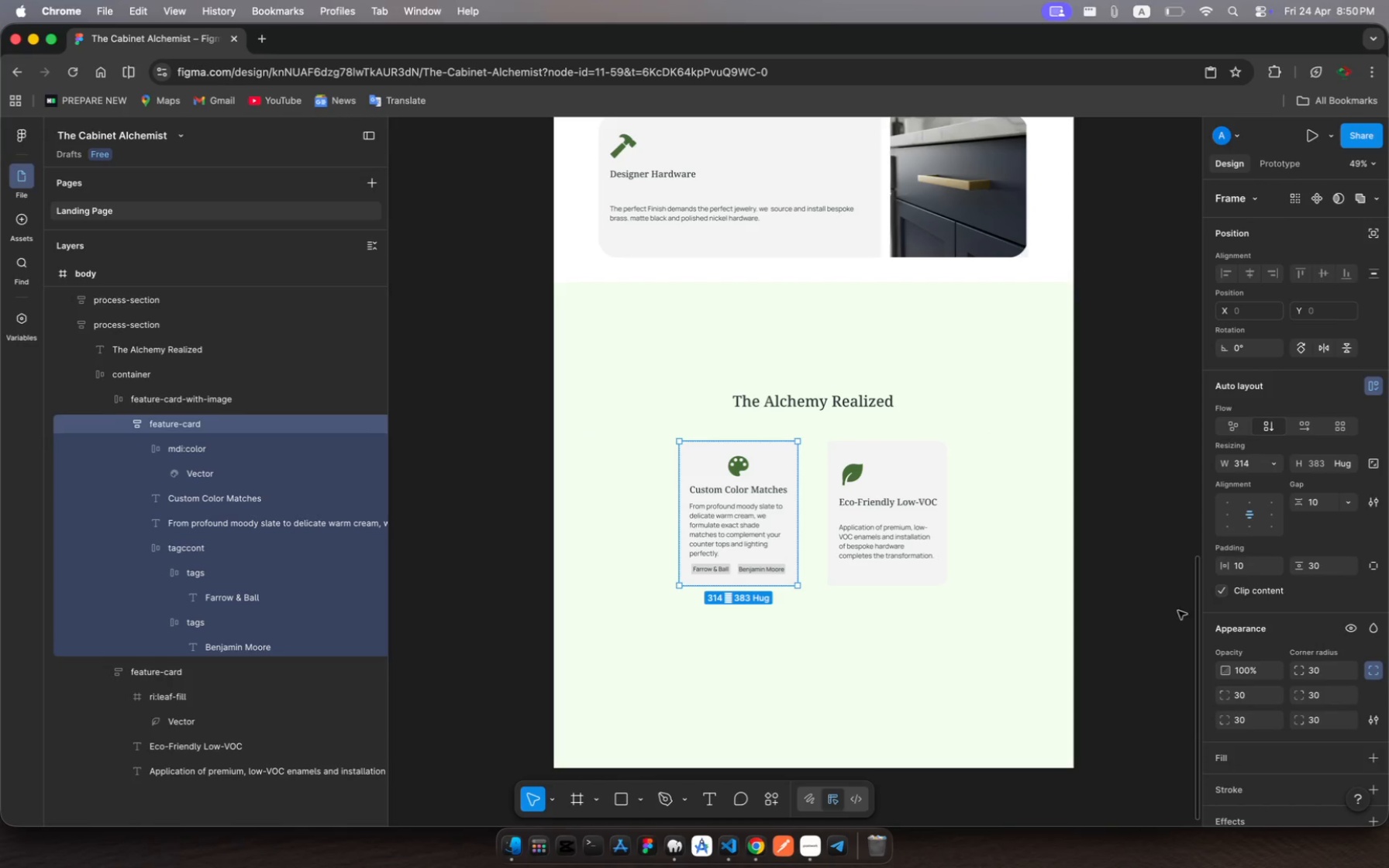 
scroll: coordinate [1274, 602], scroll_direction: down, amount: 9.0
 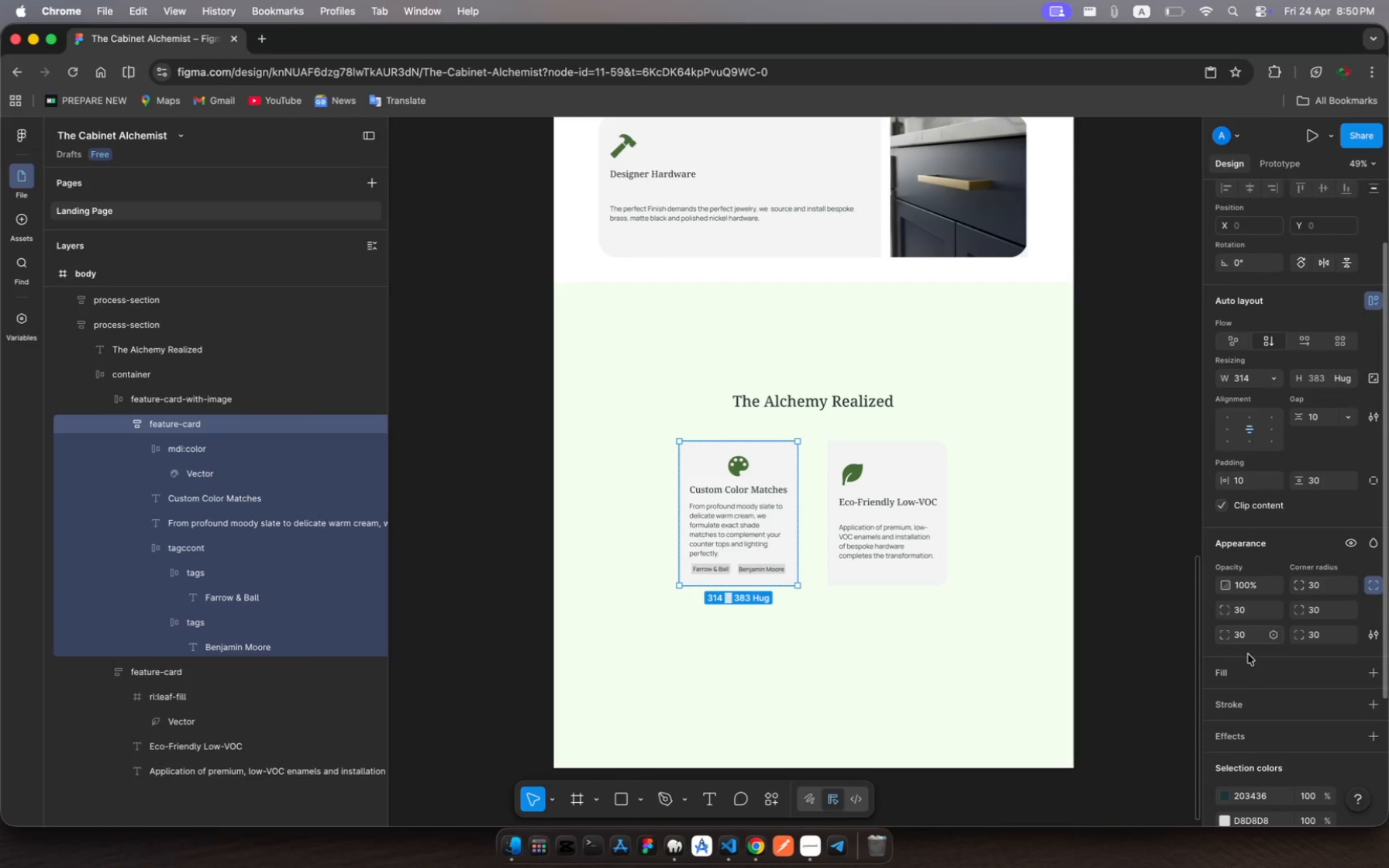 
mouse_move([1222, 674])
 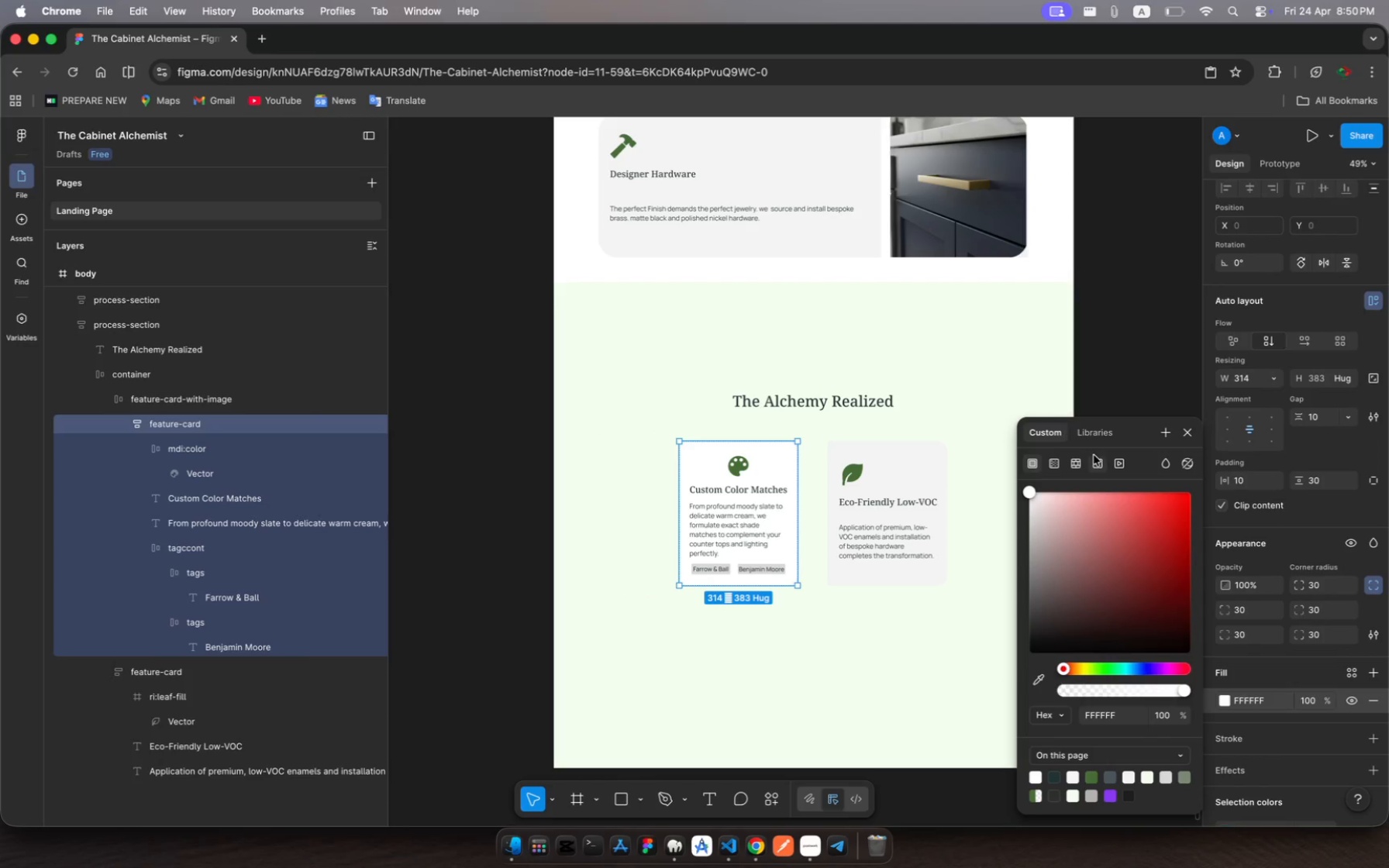 
left_click([1095, 462])
 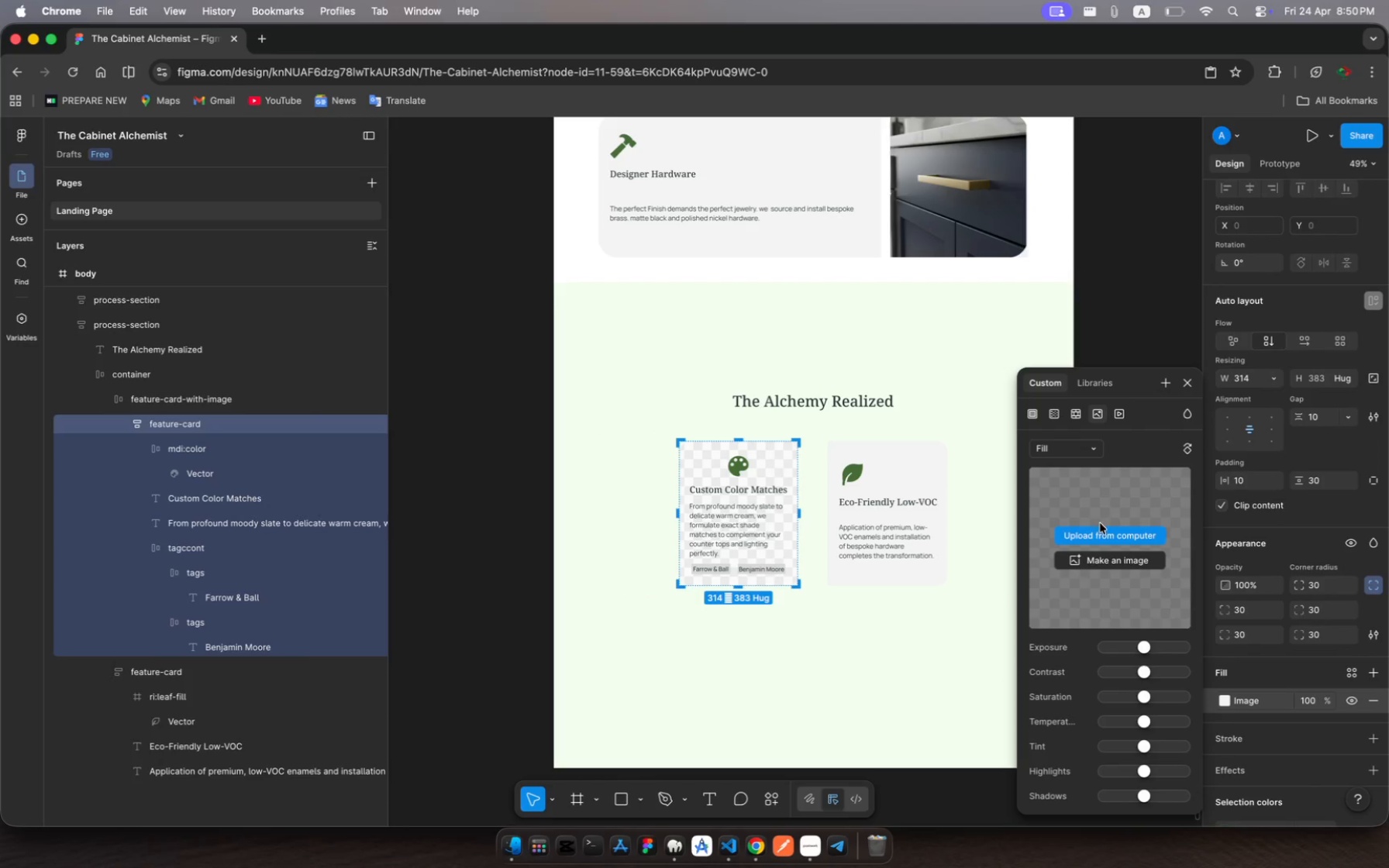 
left_click([1105, 536])
 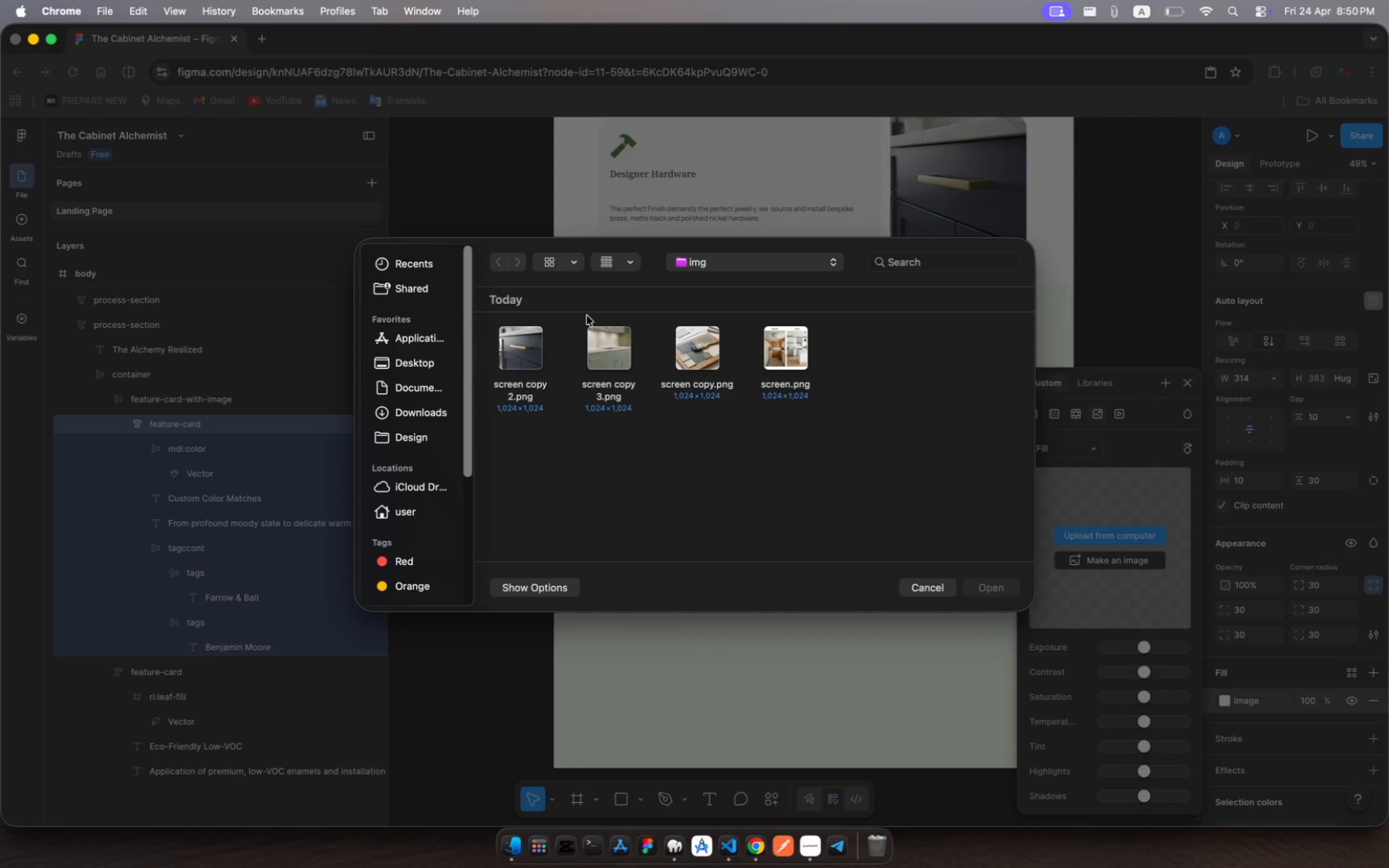 
wait(14.76)
 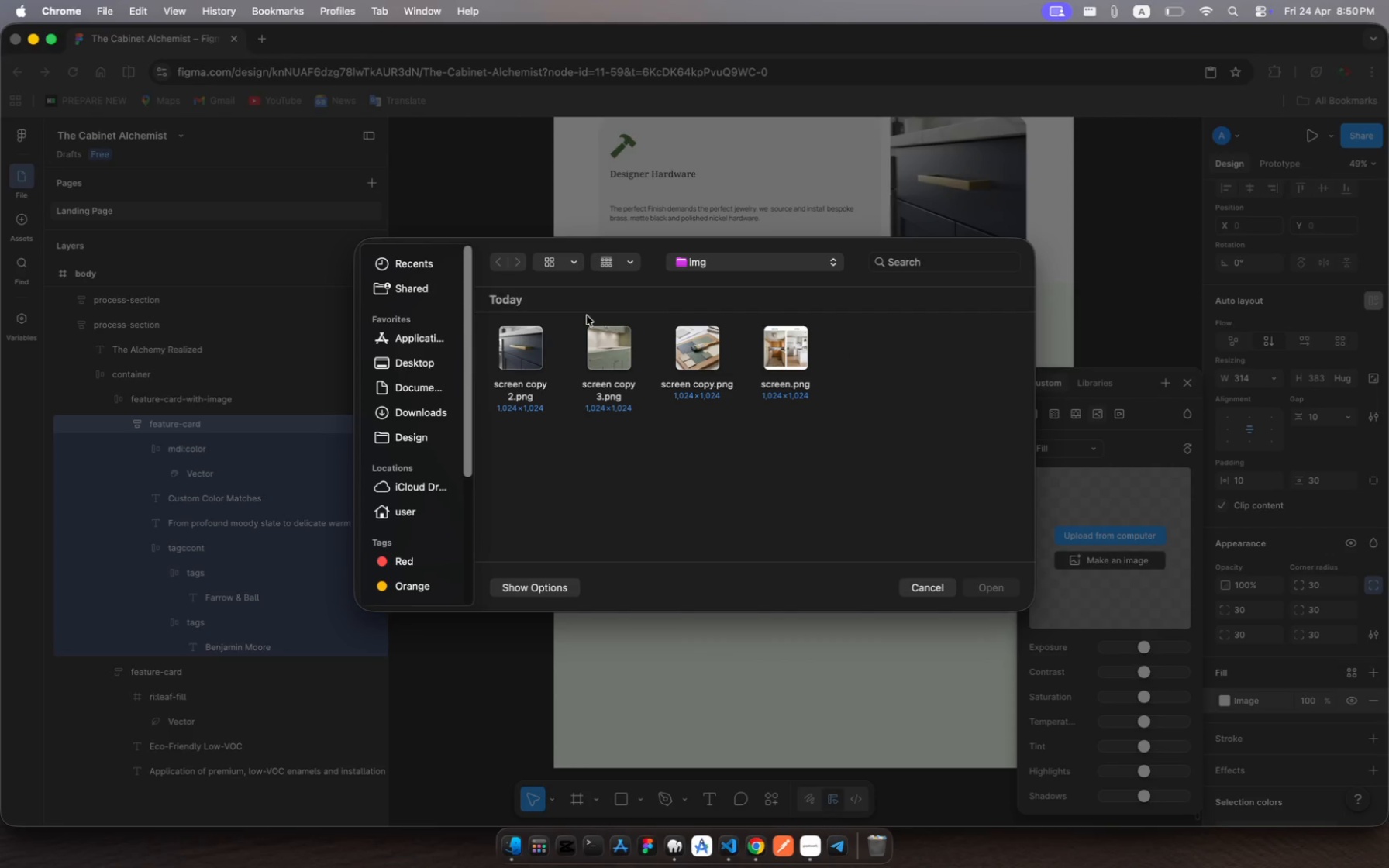 
left_click([774, 356])
 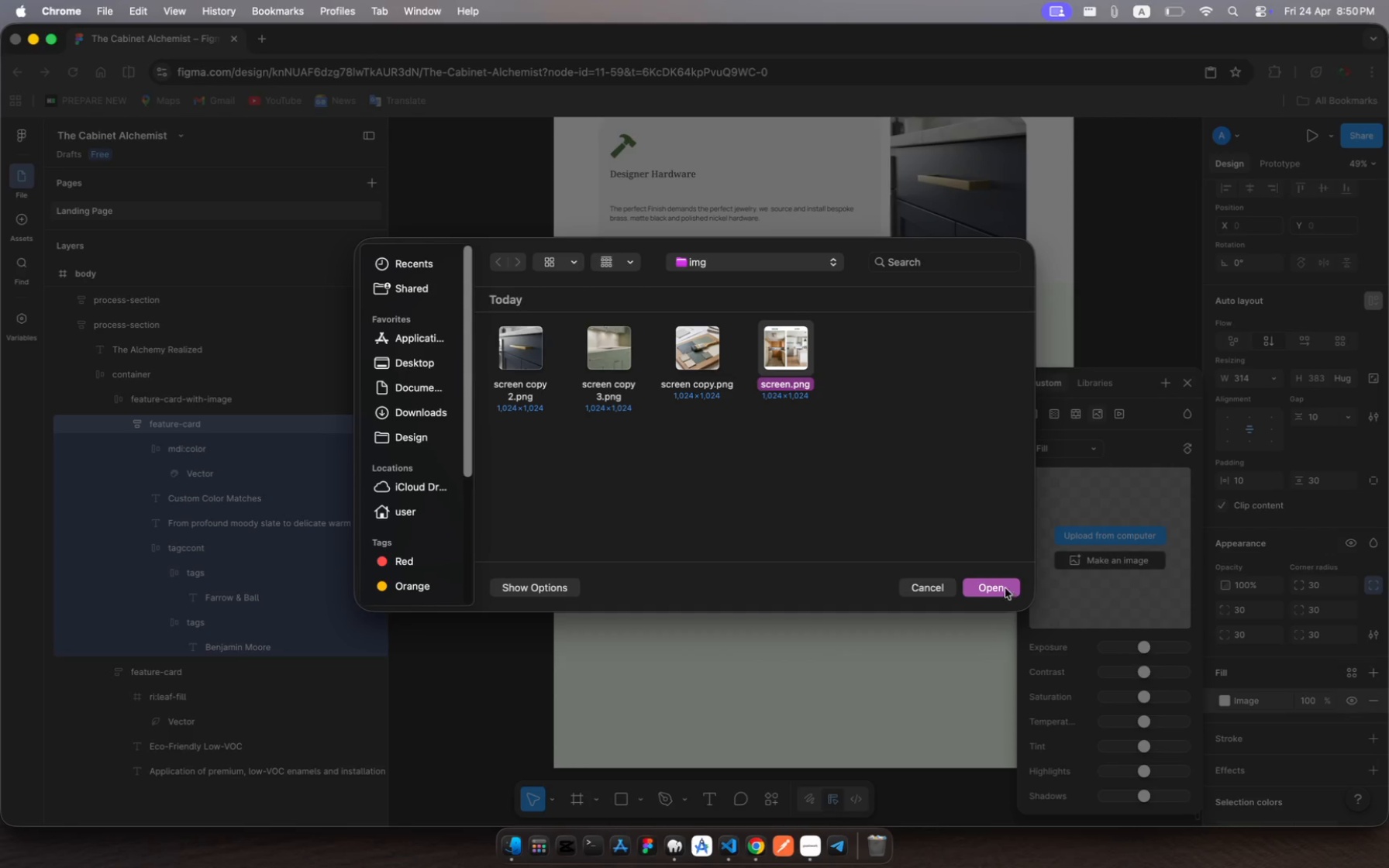 
left_click([1001, 584])
 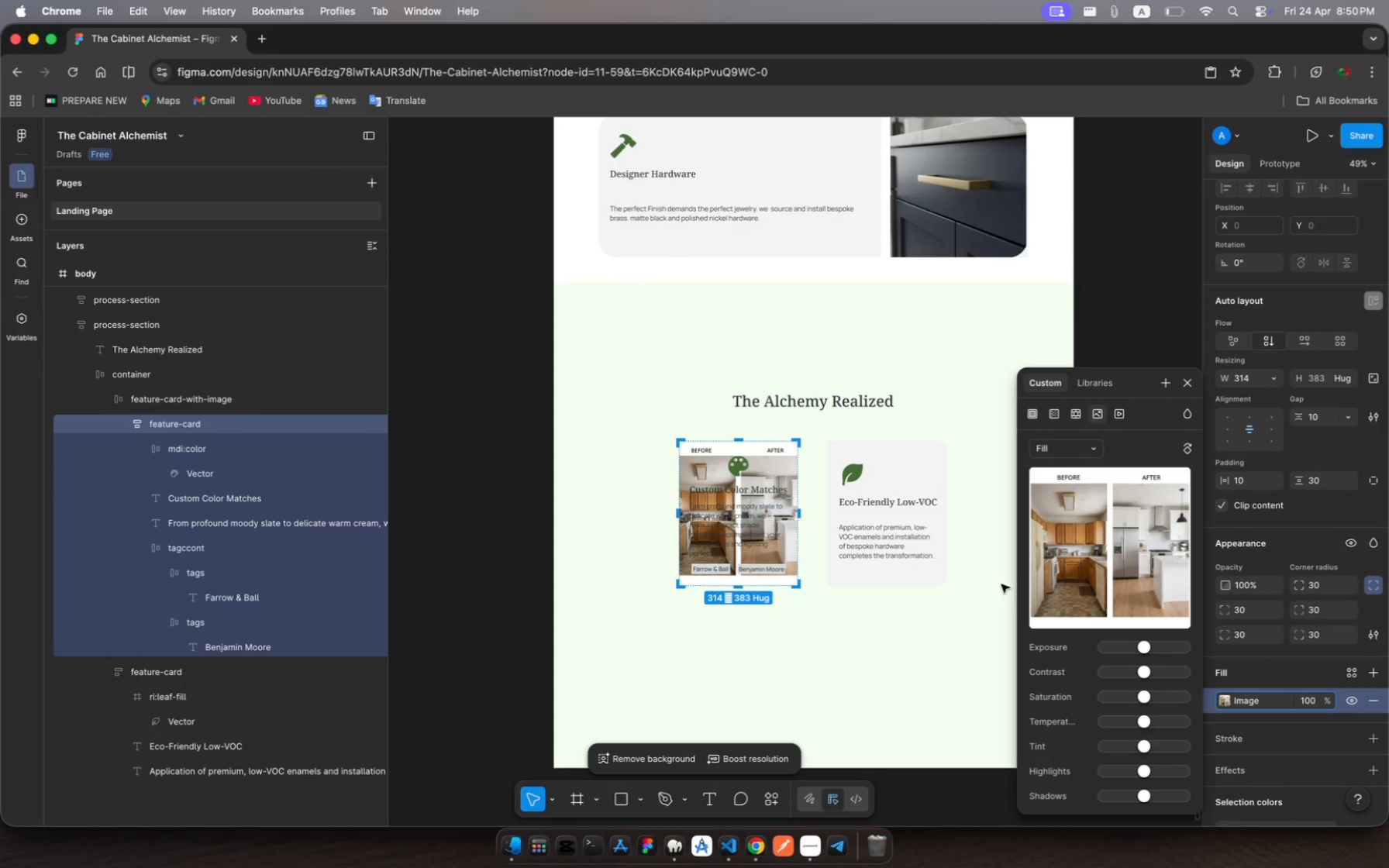 
wait(9.25)
 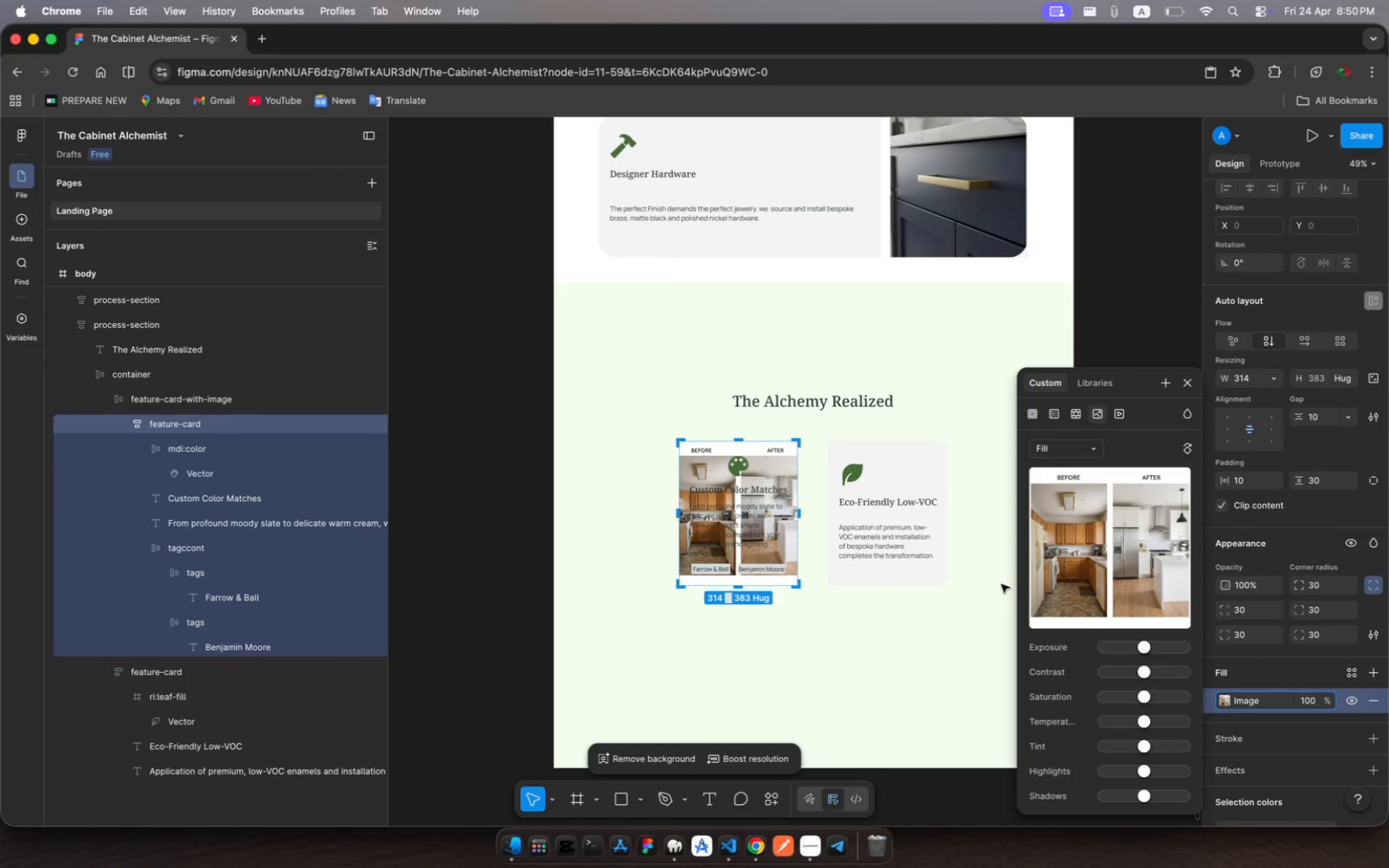 
key(Meta+Z)
 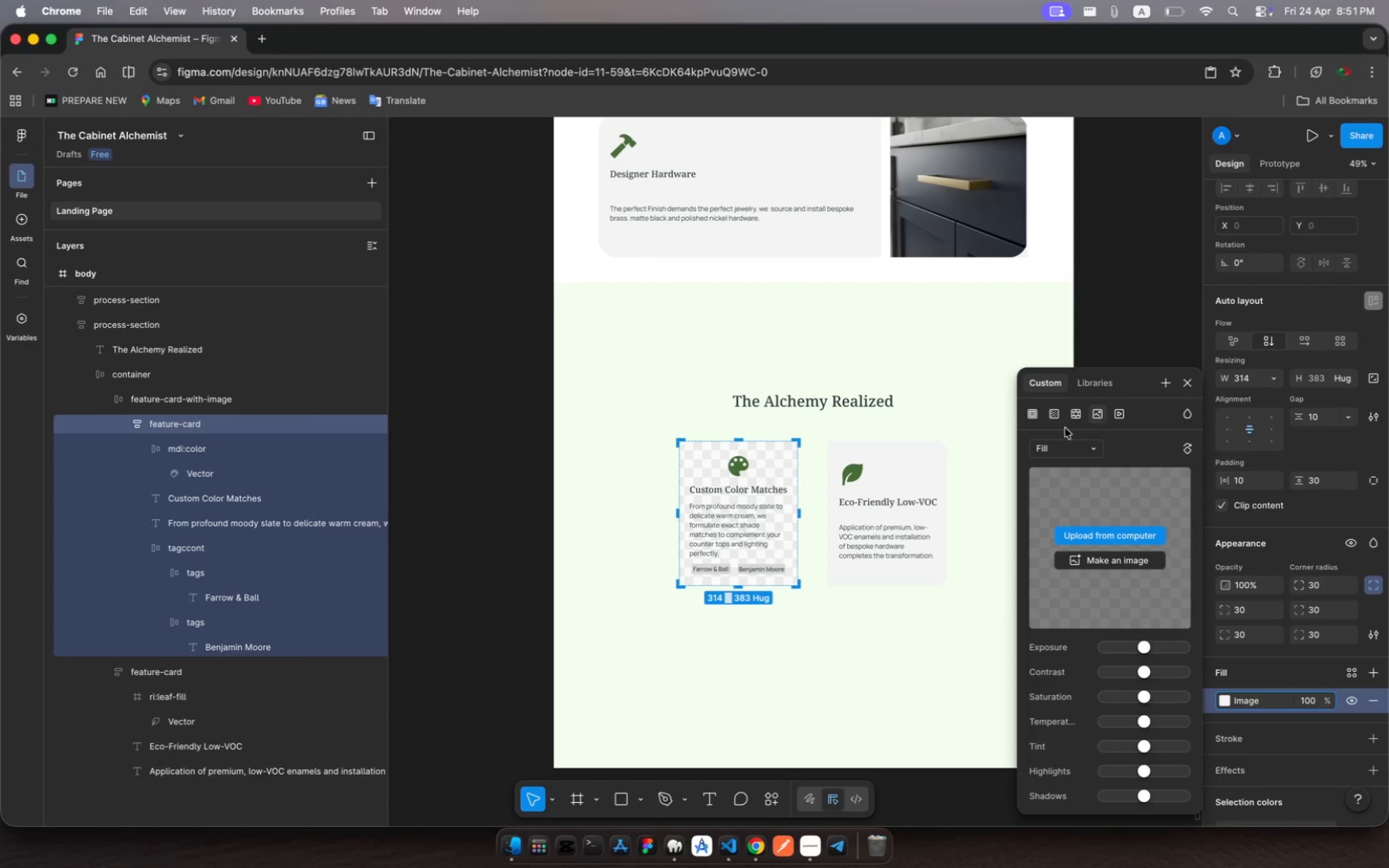 
key(Escape)
 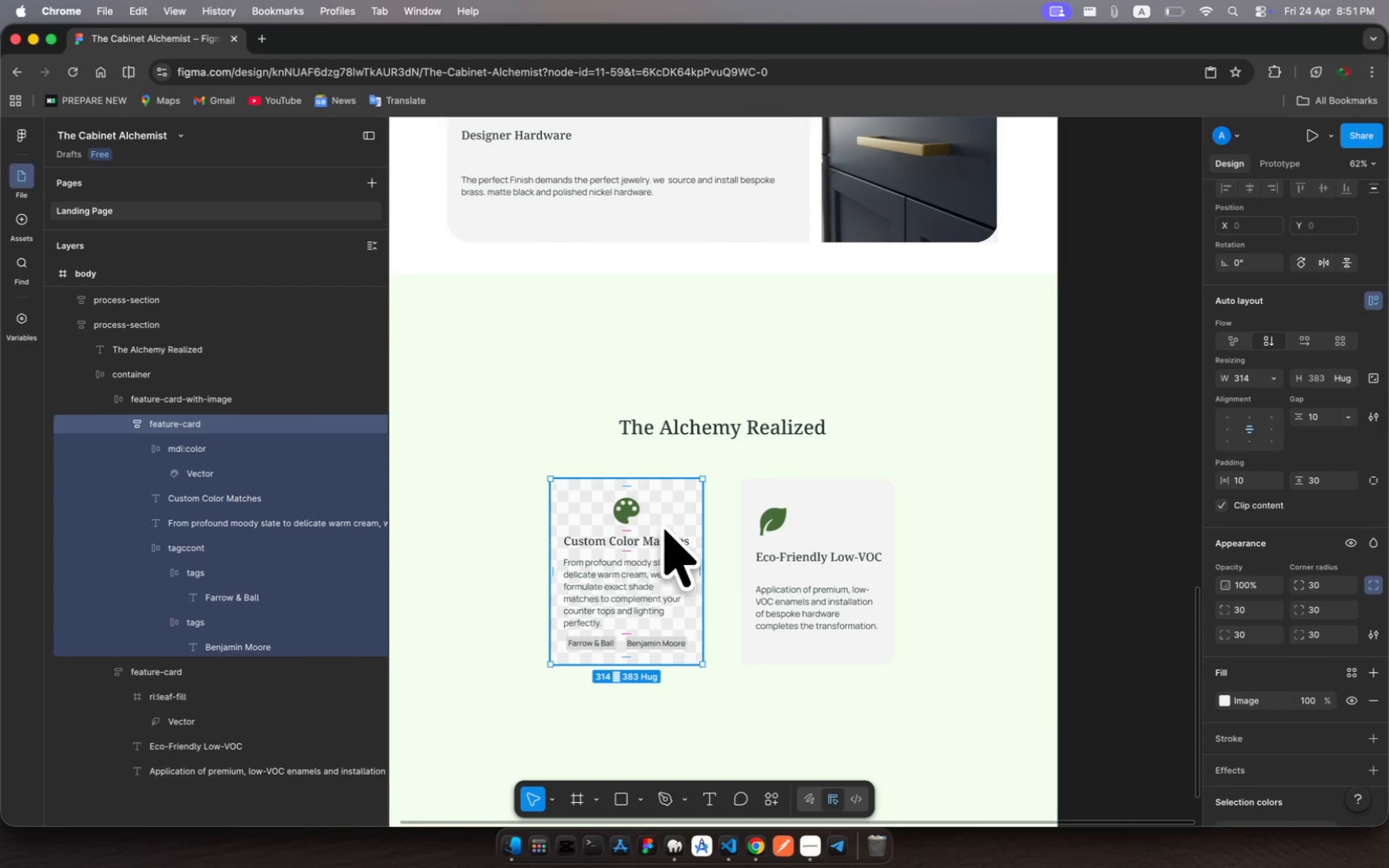 
wait(14.2)
 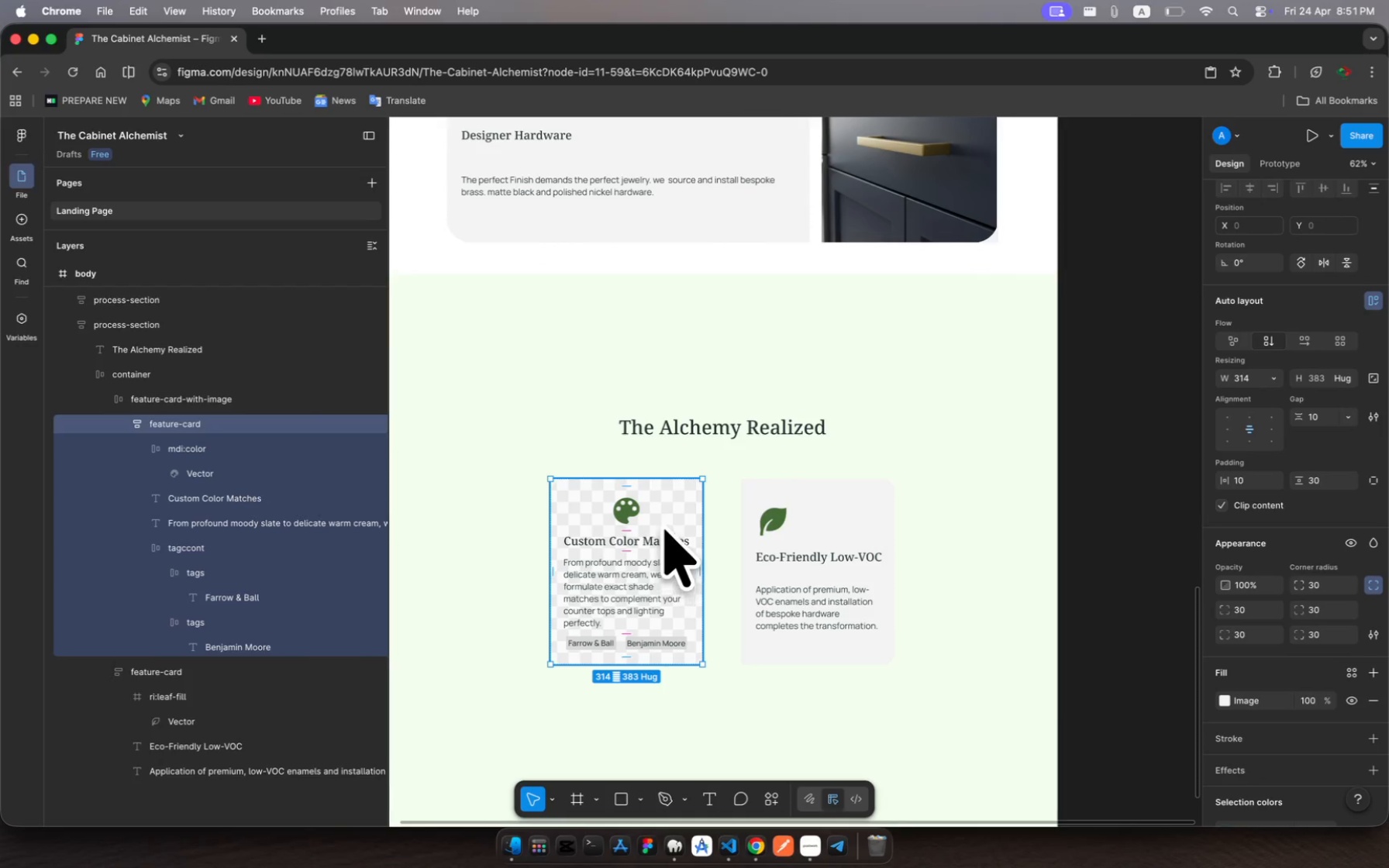 
key(Escape)
 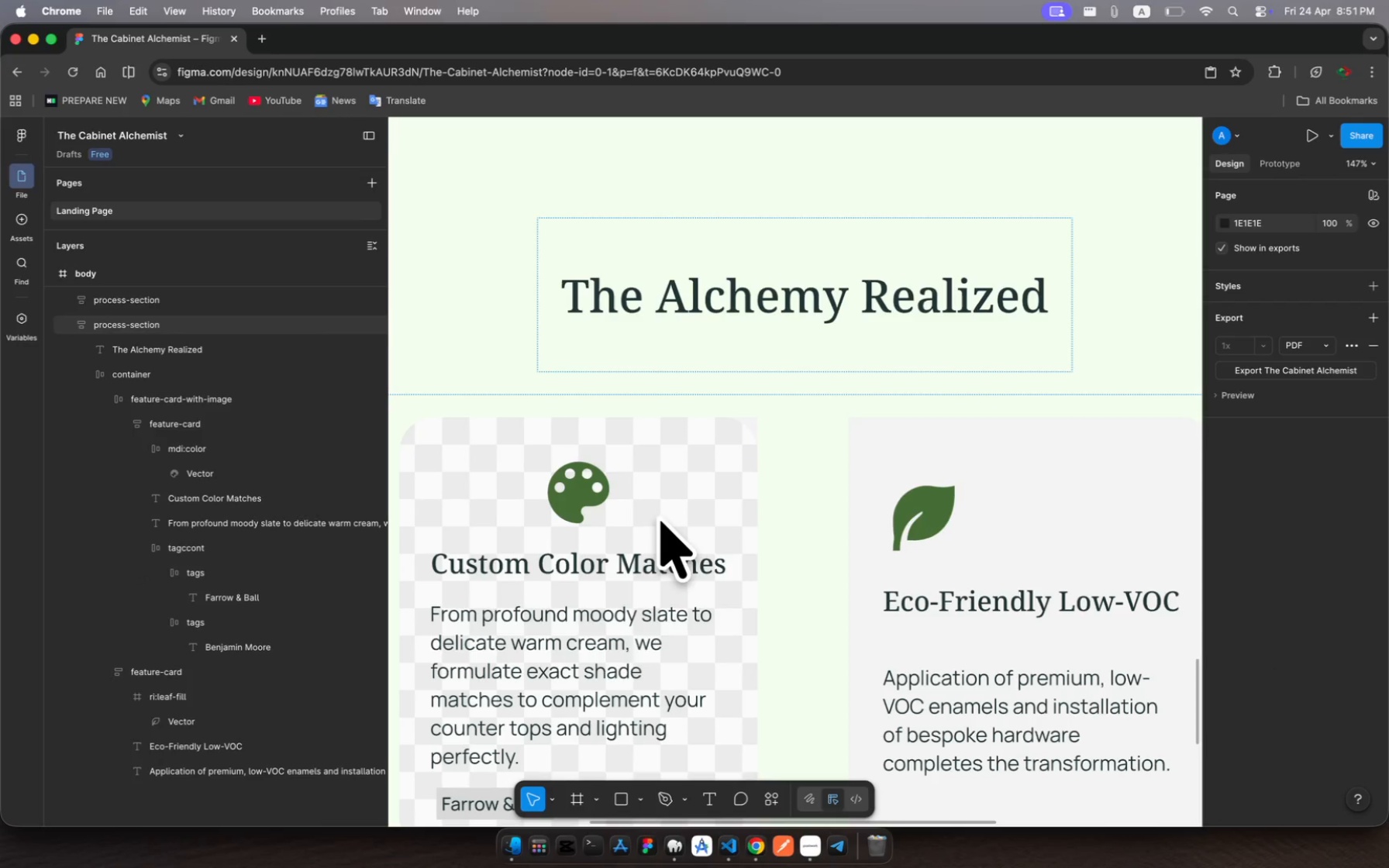 
key(Escape)
 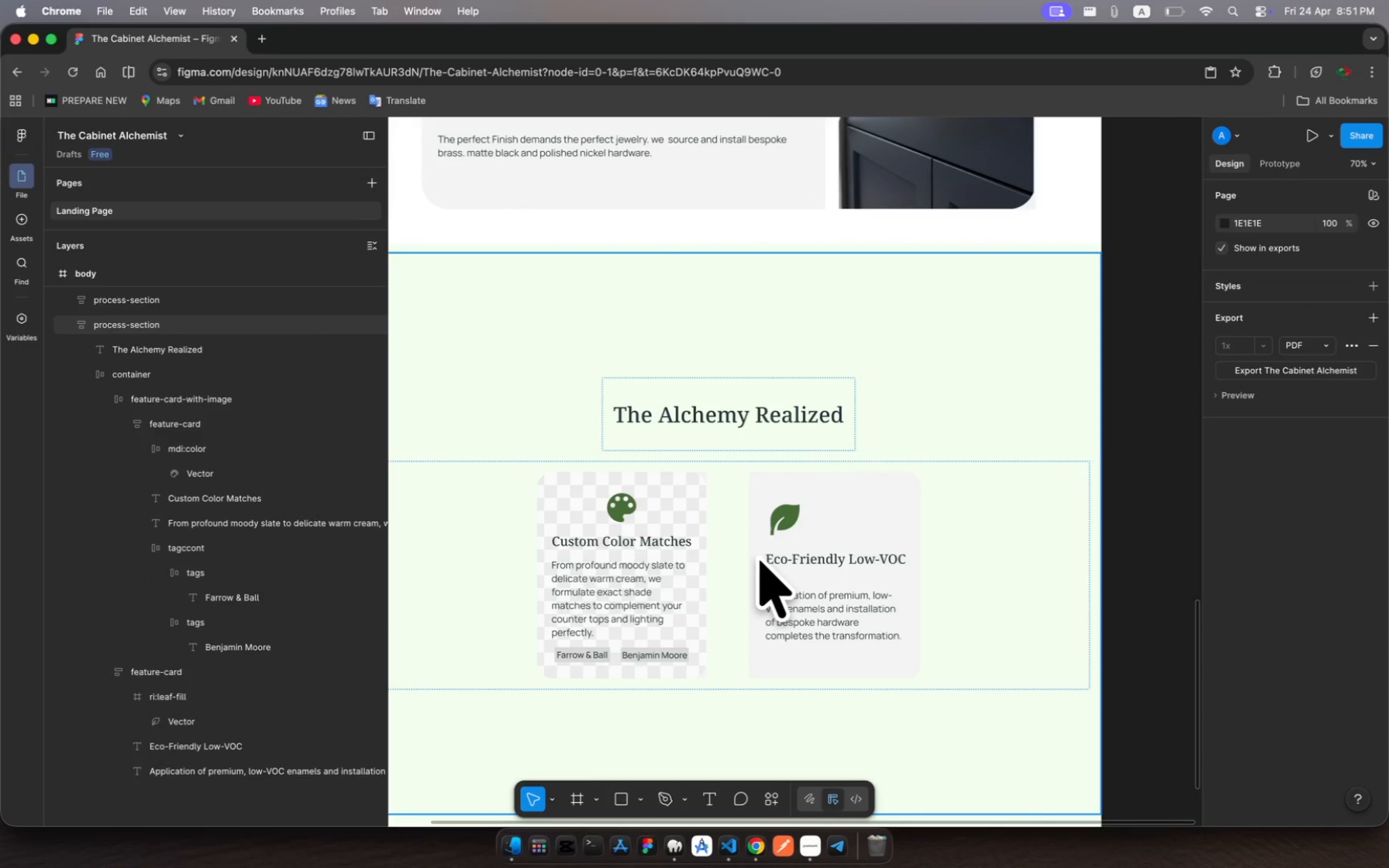 
wait(5.71)
 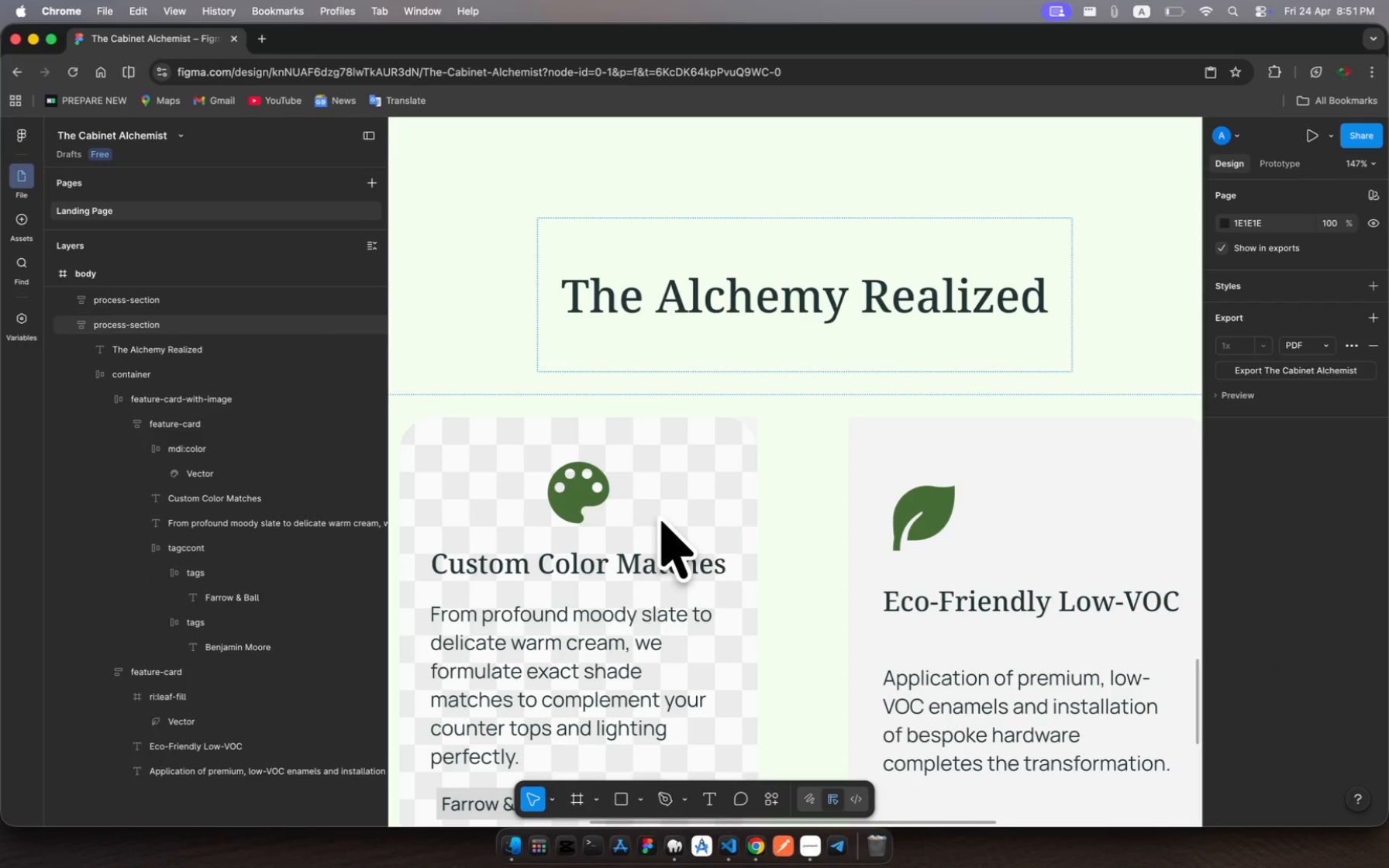 
double_click([671, 509])
 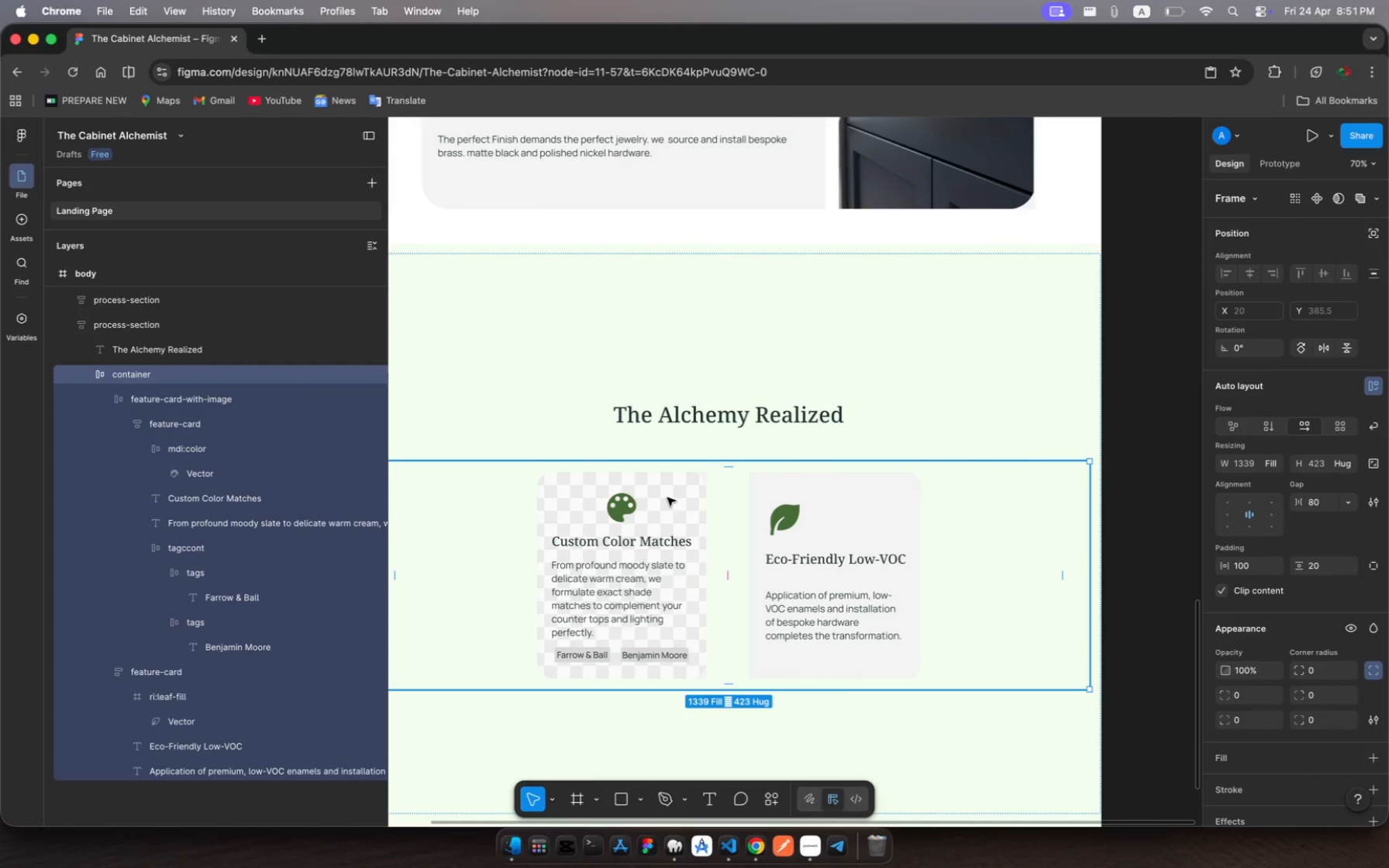 
scroll: coordinate [667, 498], scroll_direction: up, amount: 8.0
 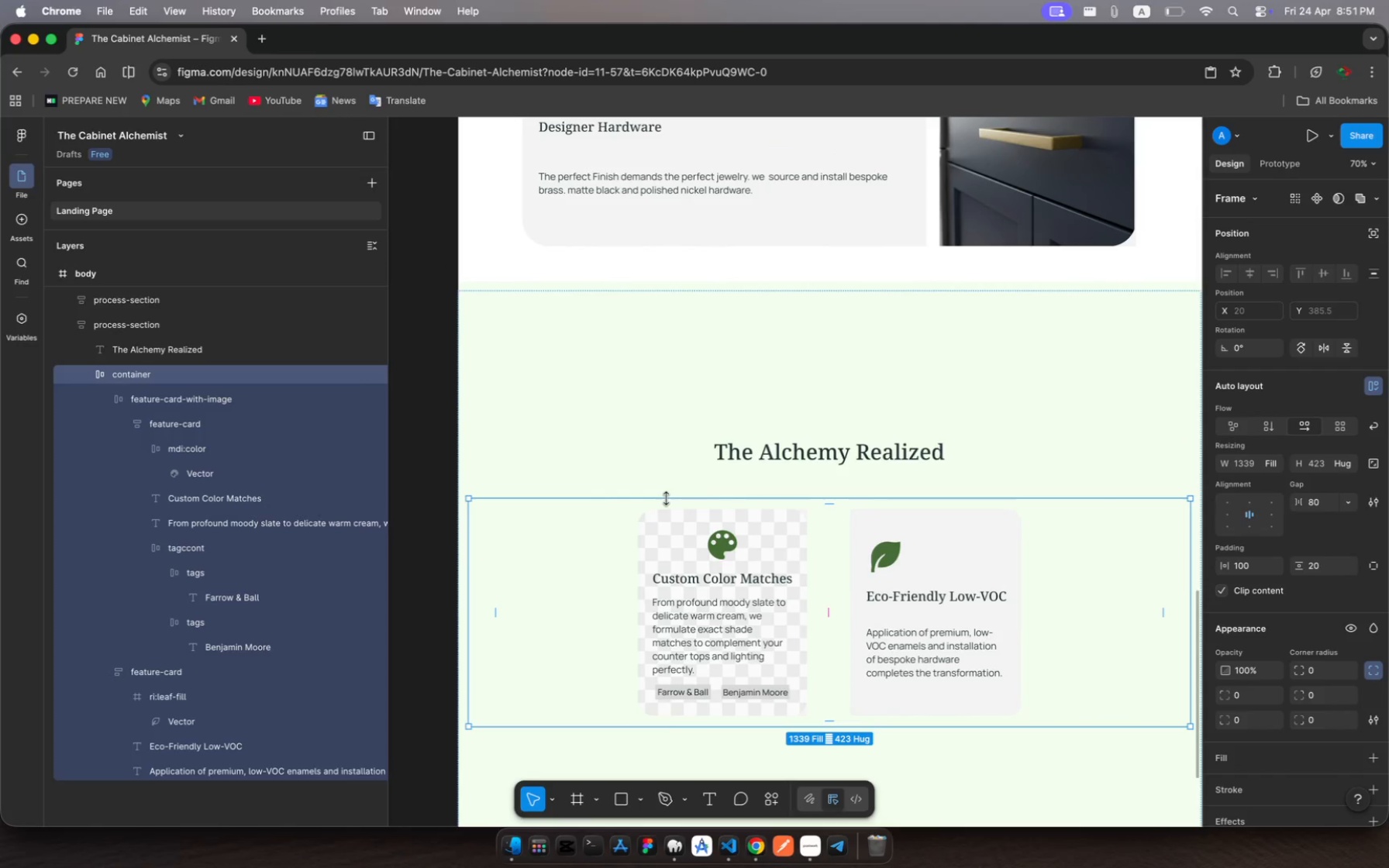 
scroll: coordinate [667, 498], scroll_direction: down, amount: 8.0
 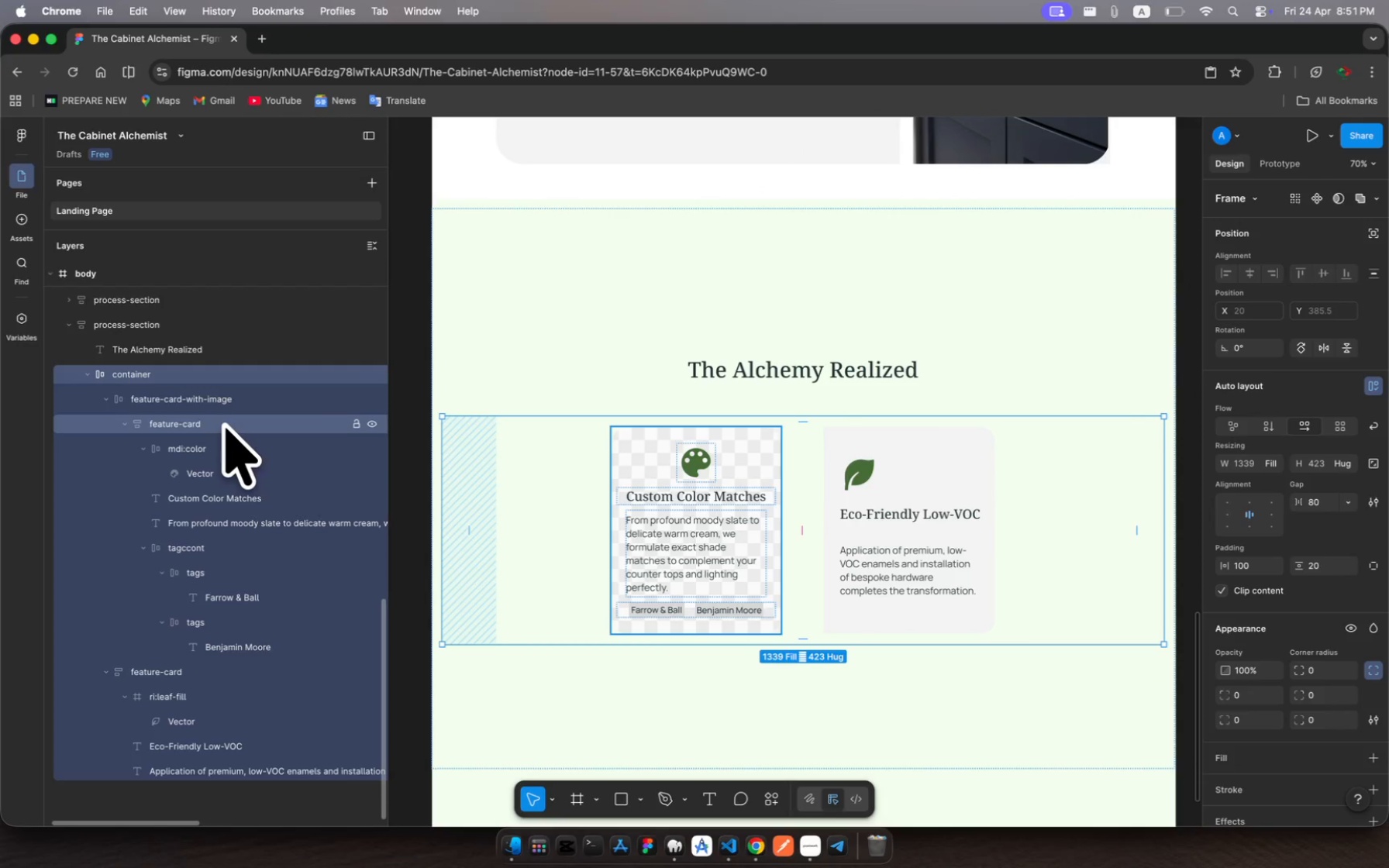 
left_click([226, 429])
 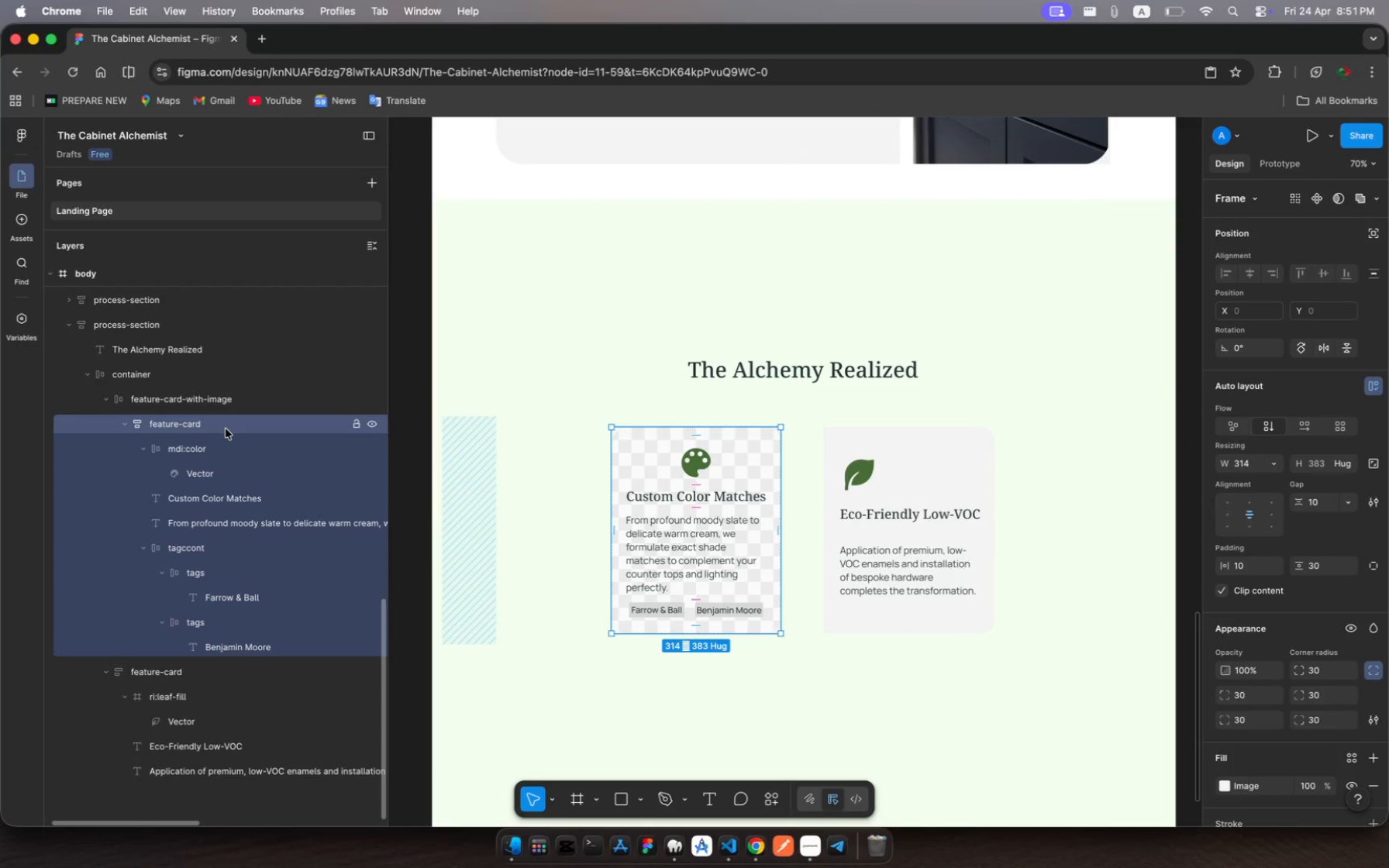 
key(Backspace)
 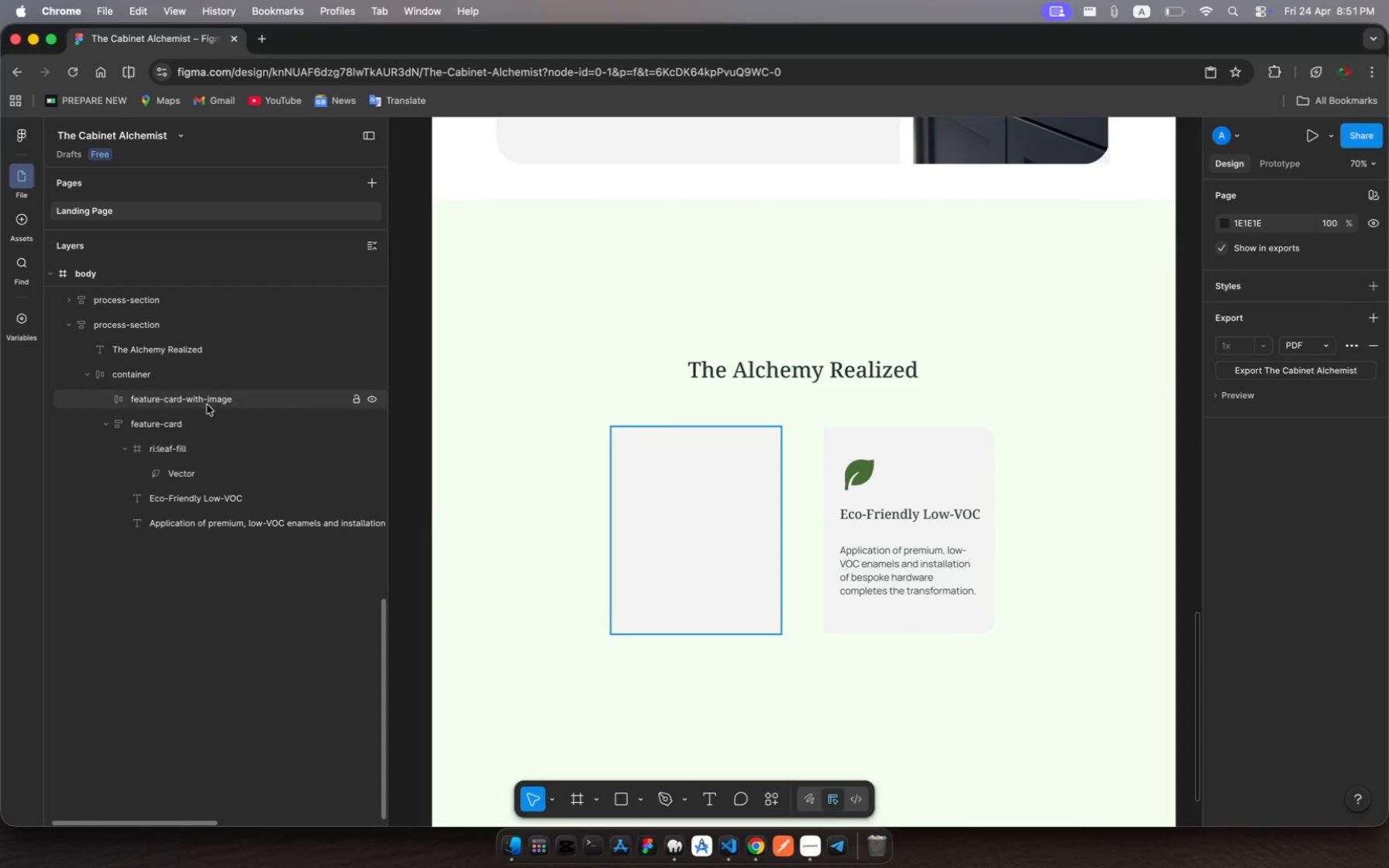 
left_click([207, 404])
 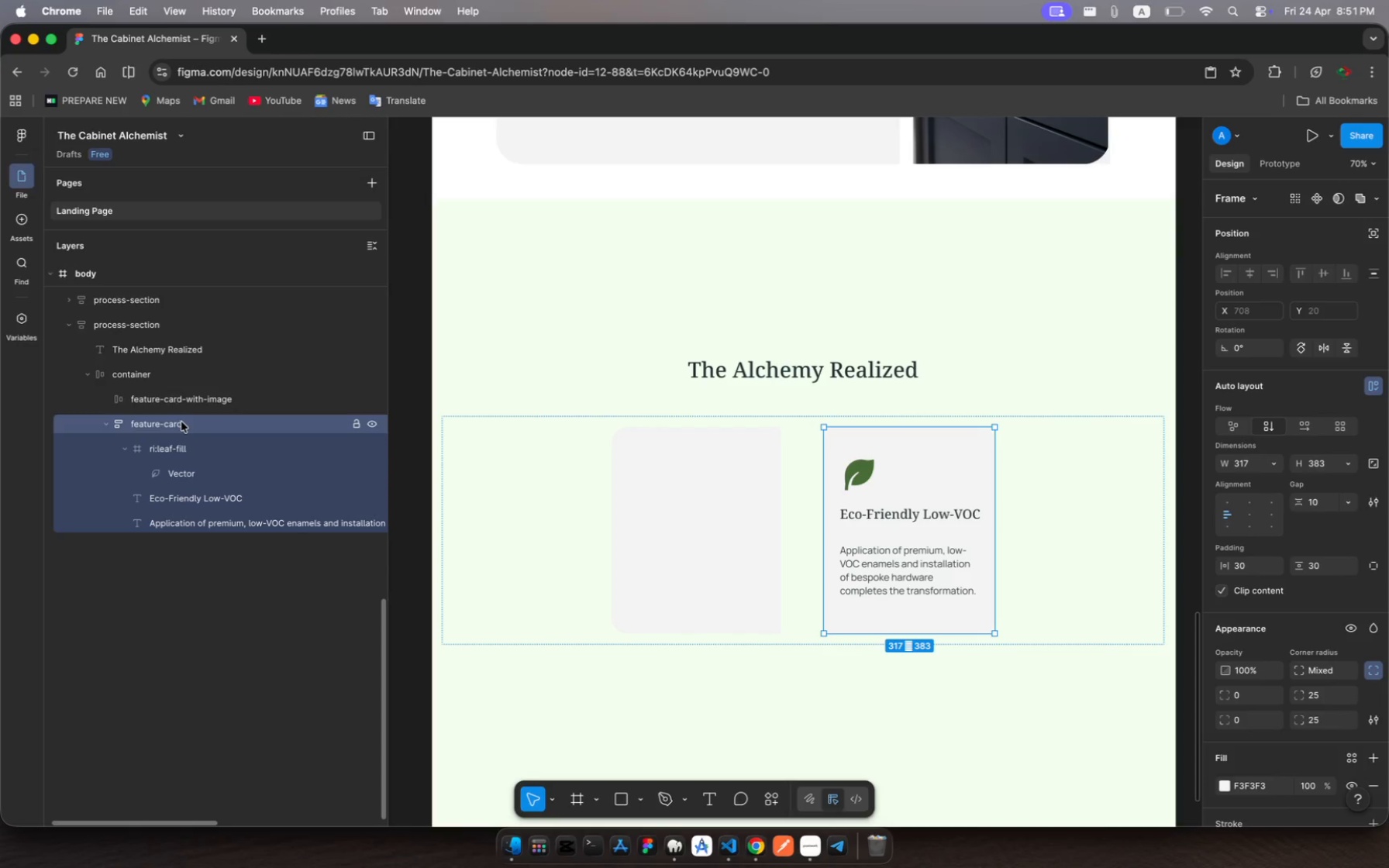 
wait(5.45)
 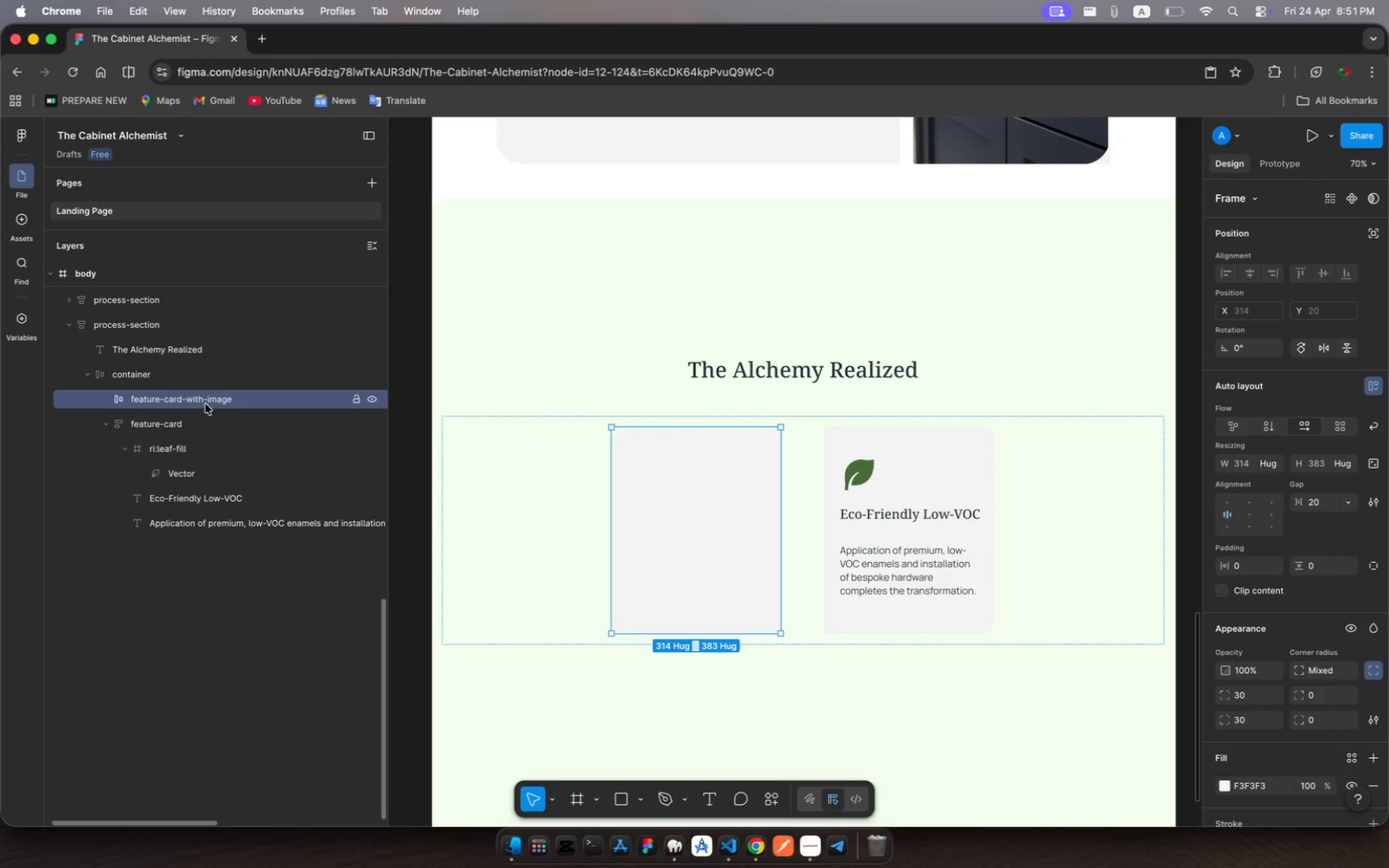 
key(Backspace)
 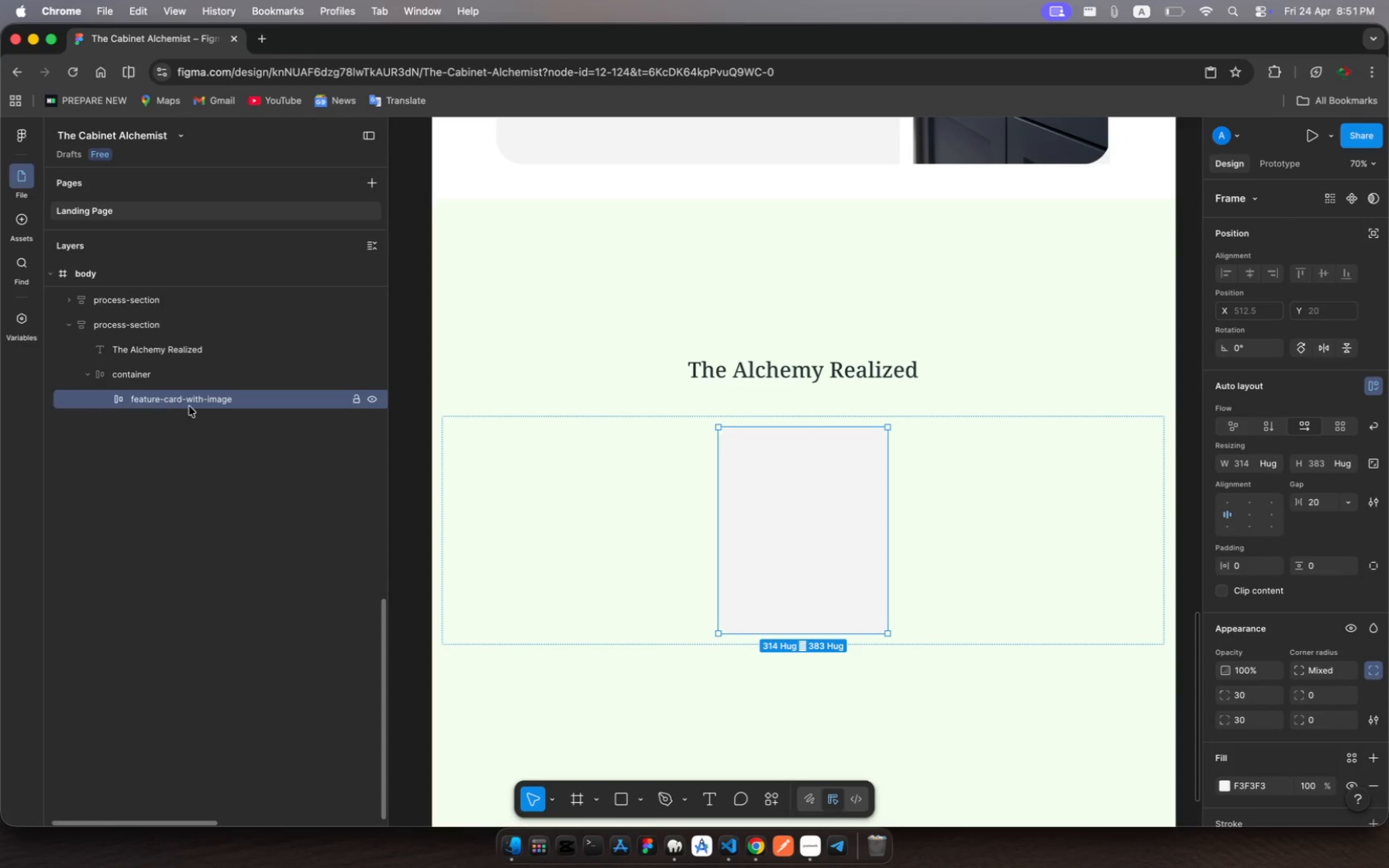 
wait(9.84)
 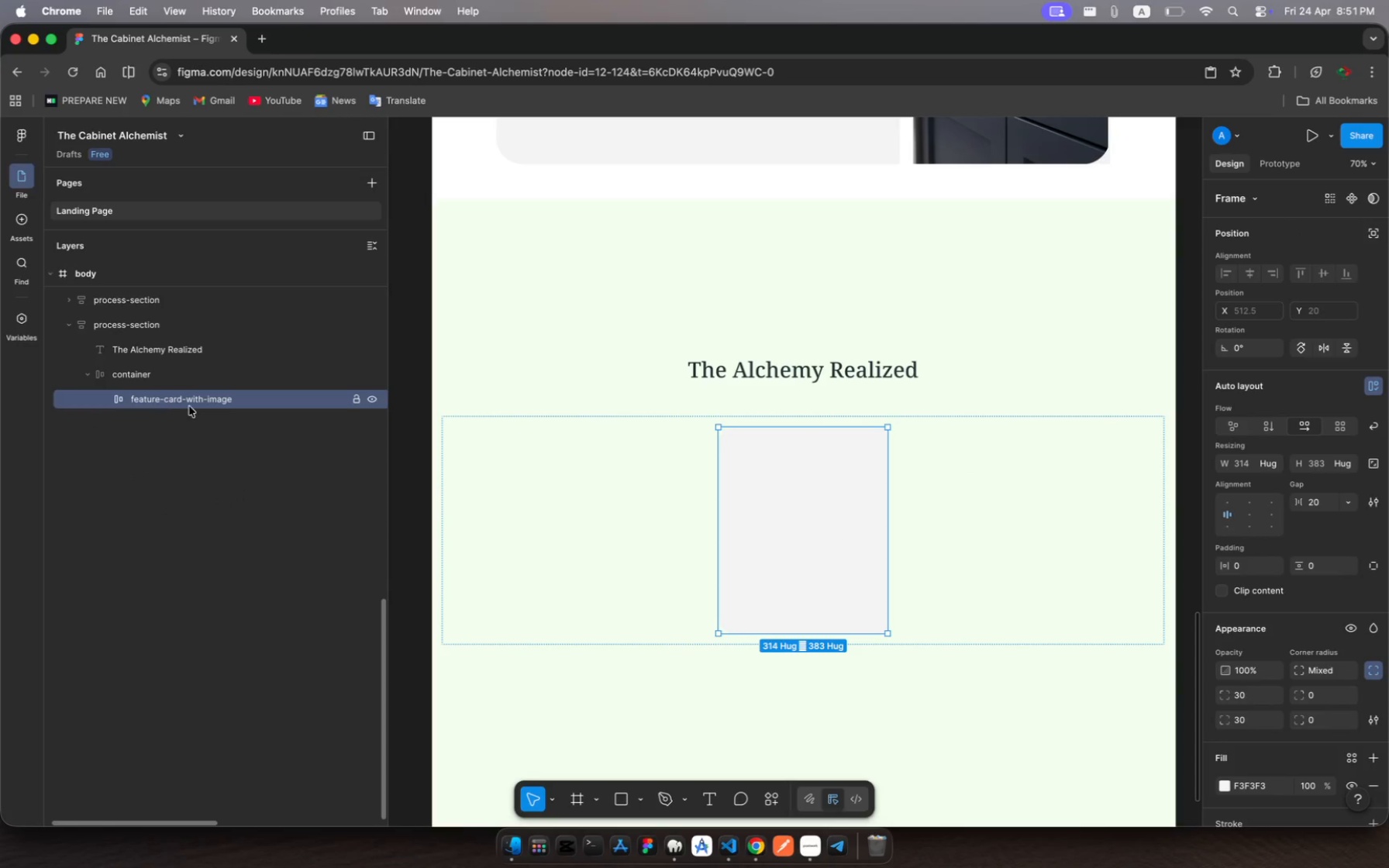 
scroll: coordinate [150, 382], scroll_direction: up, amount: 12.0
 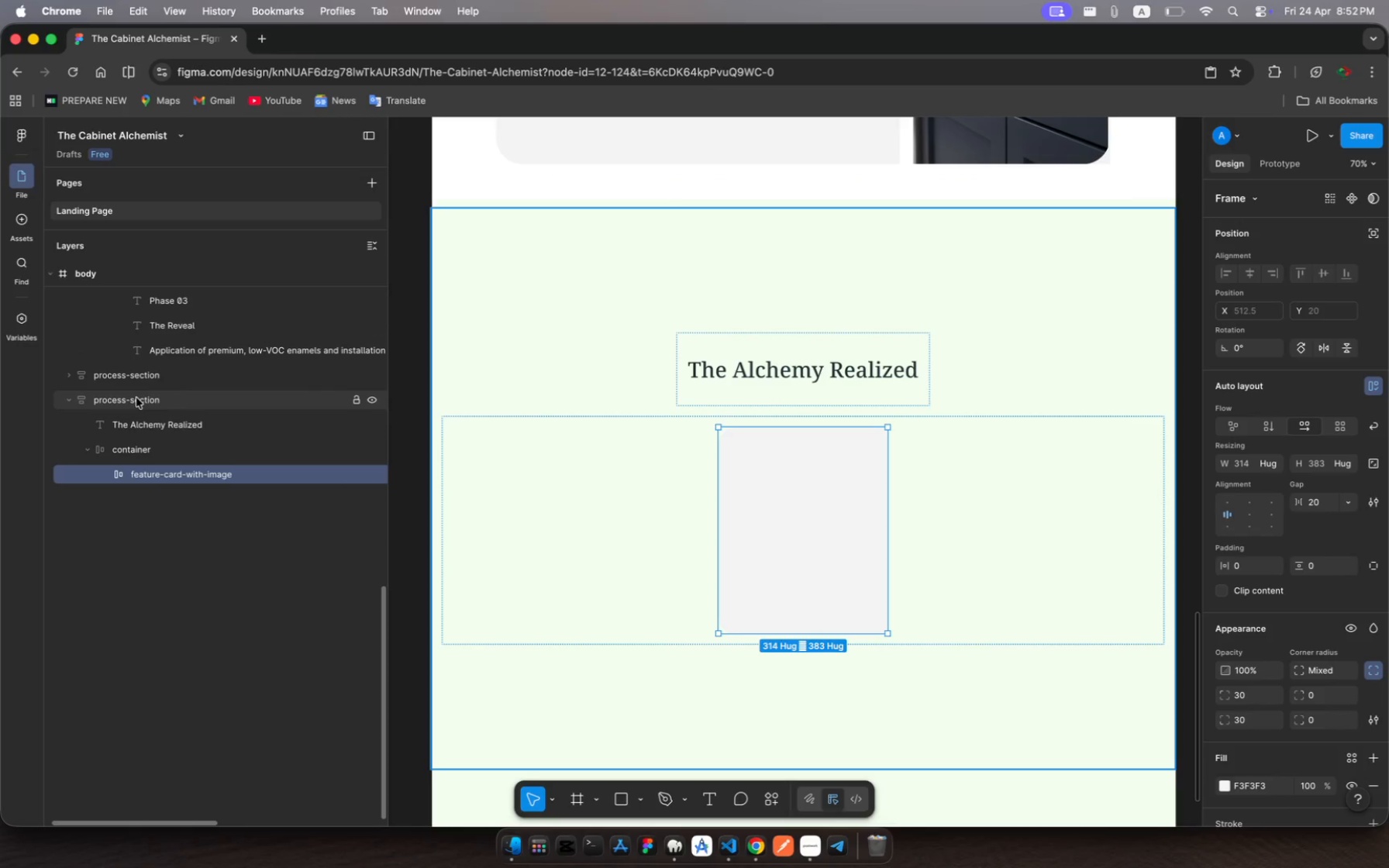 
left_click([136, 398])
 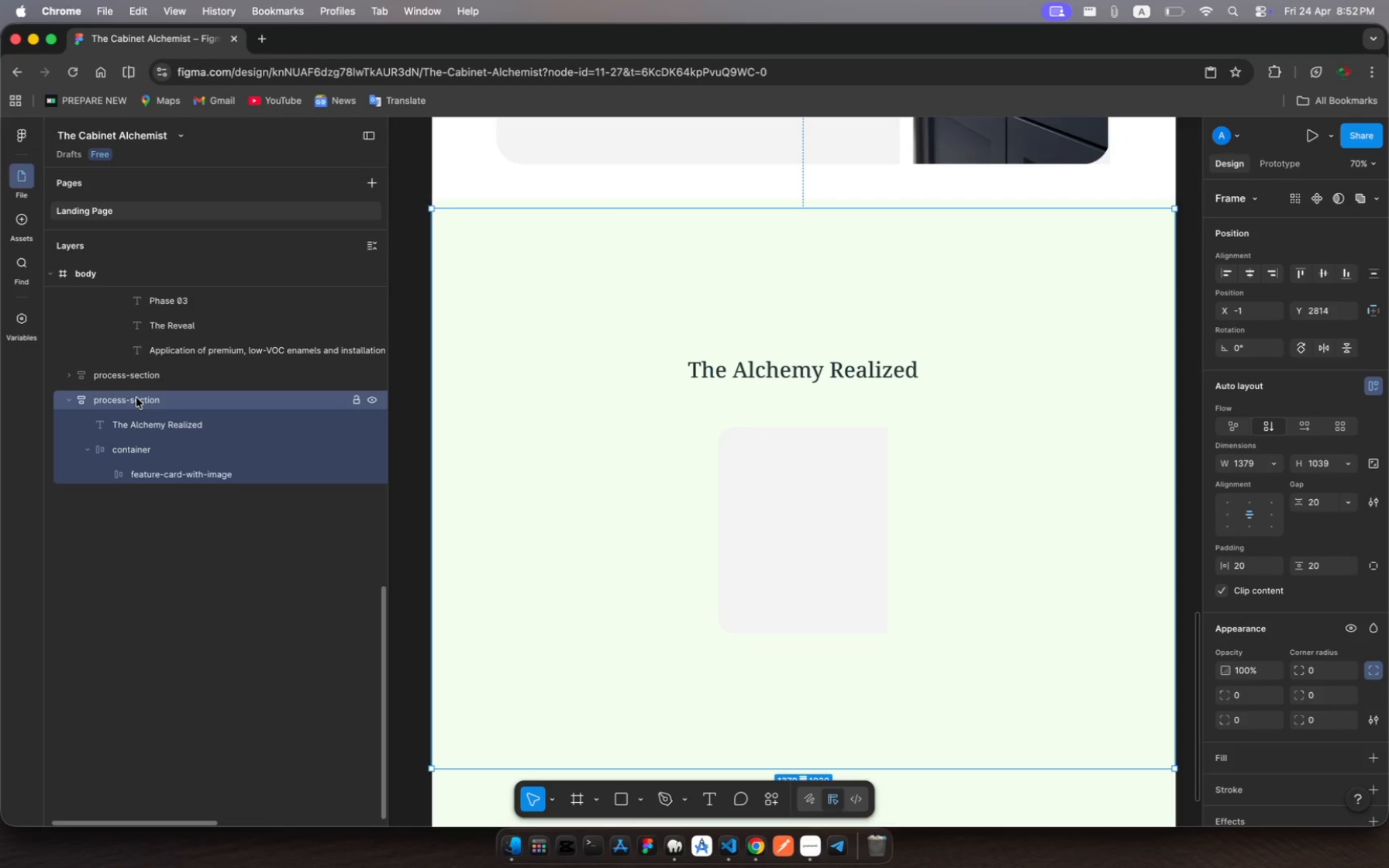 
key(Meta+R)
 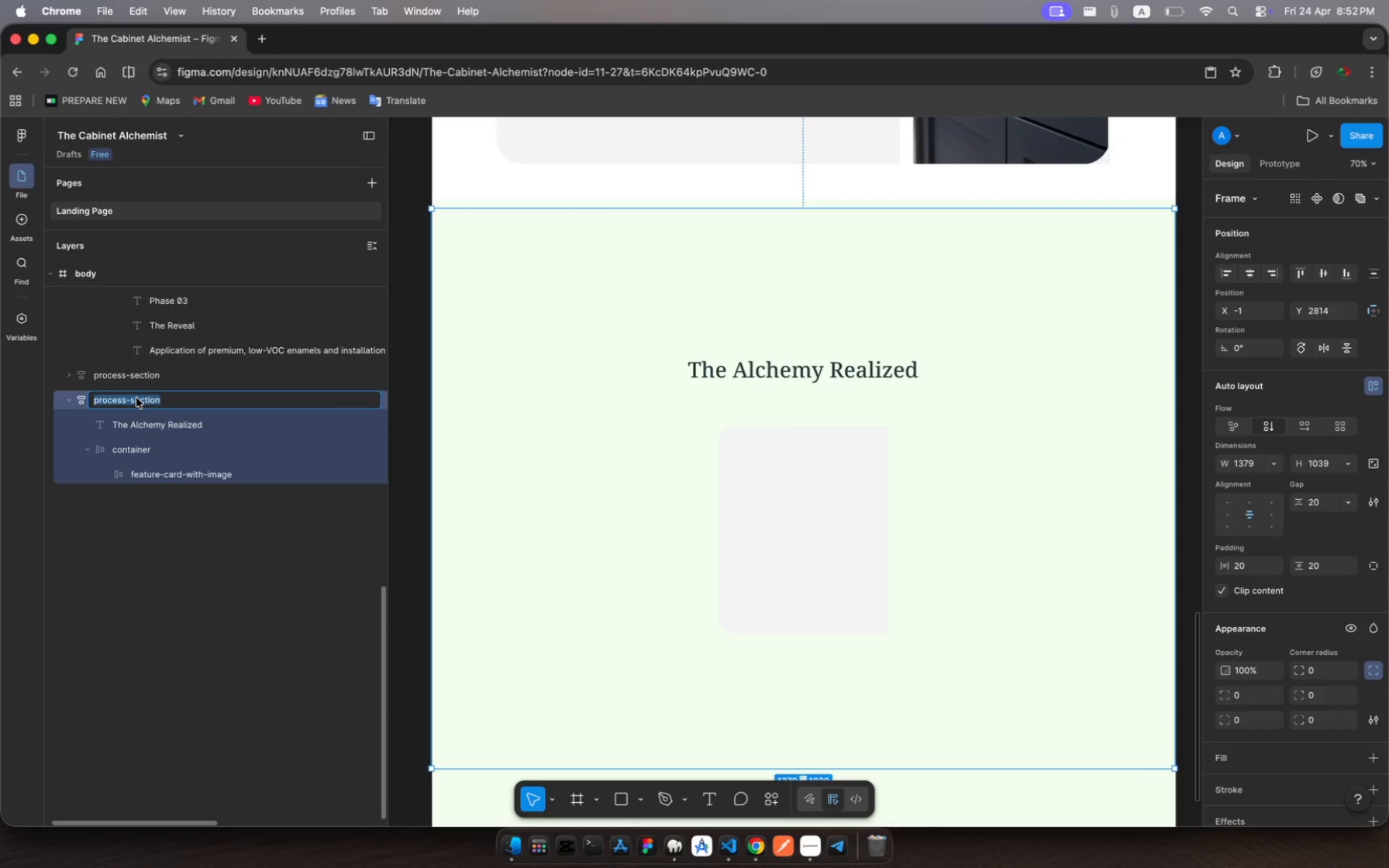 
type(real-section)
 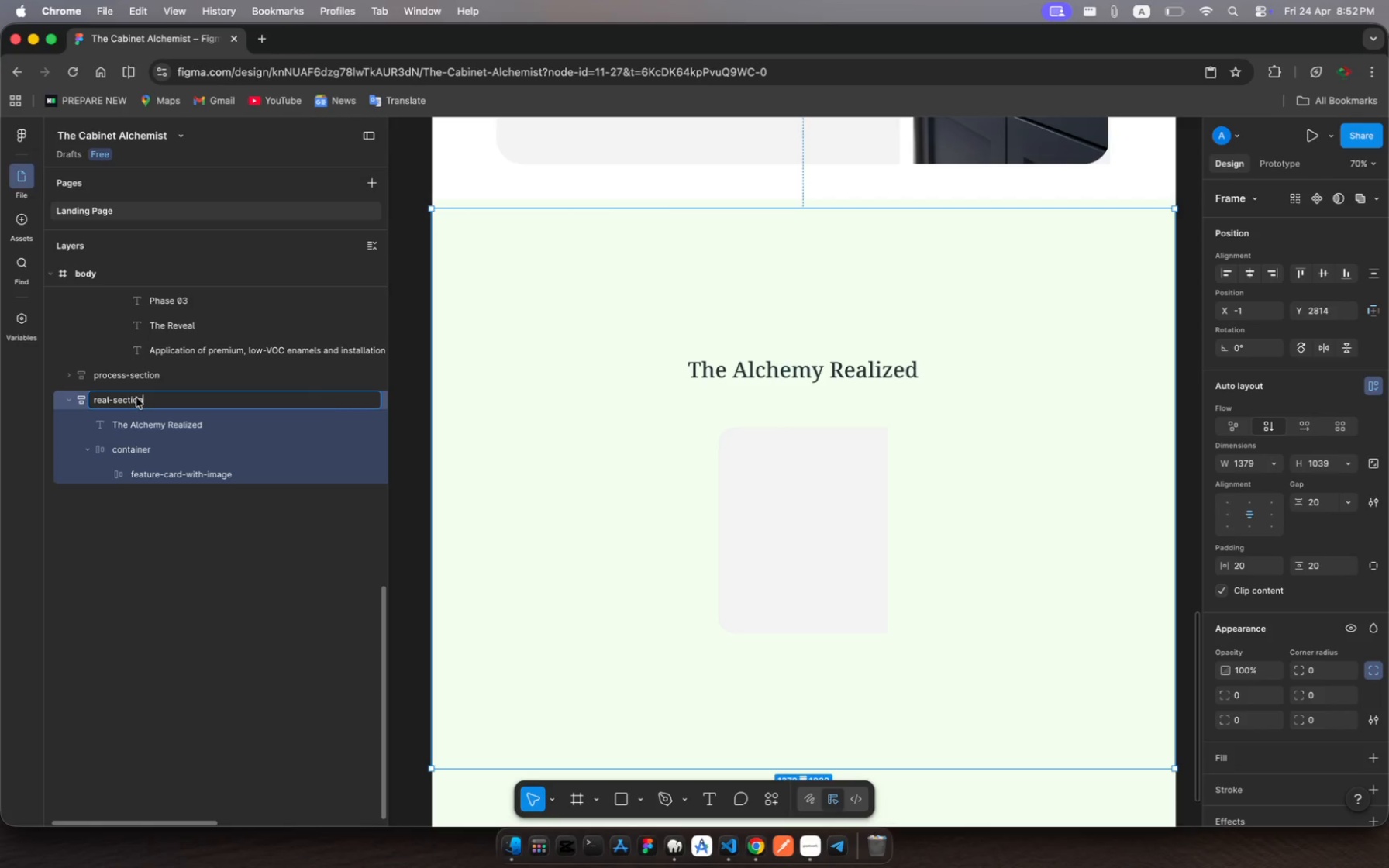 
key(Enter)
 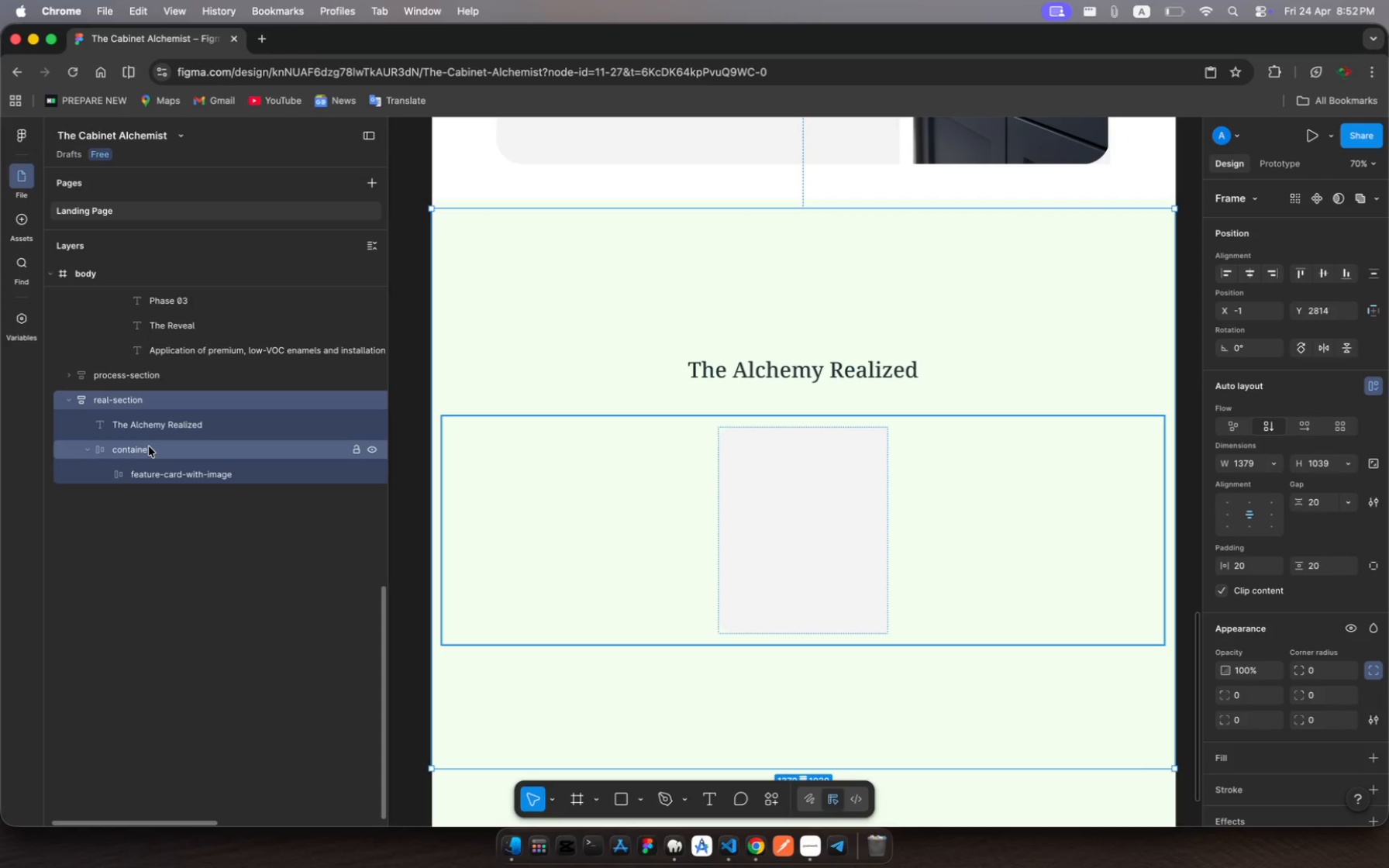 
left_click([149, 446])
 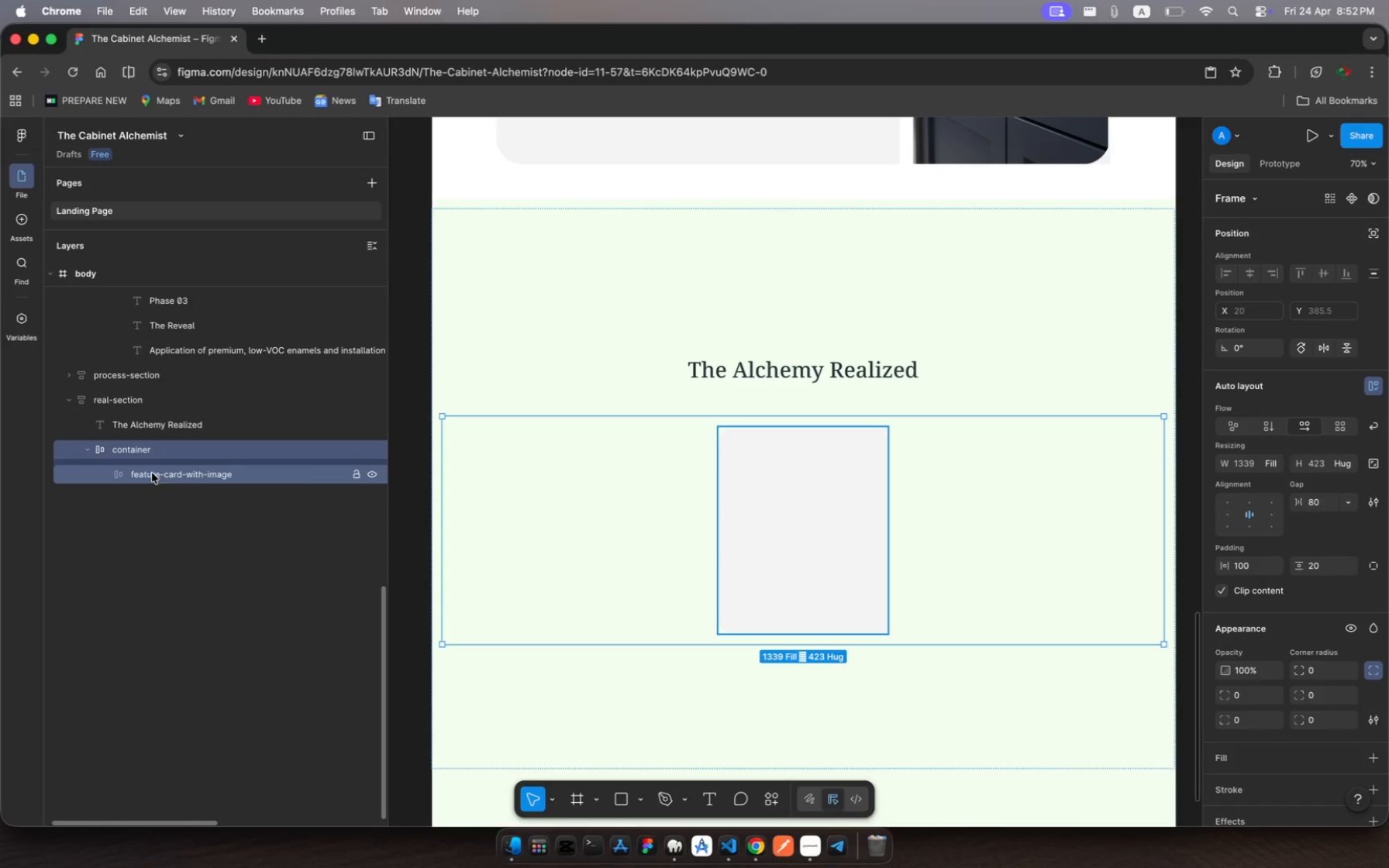 
left_click([156, 478])
 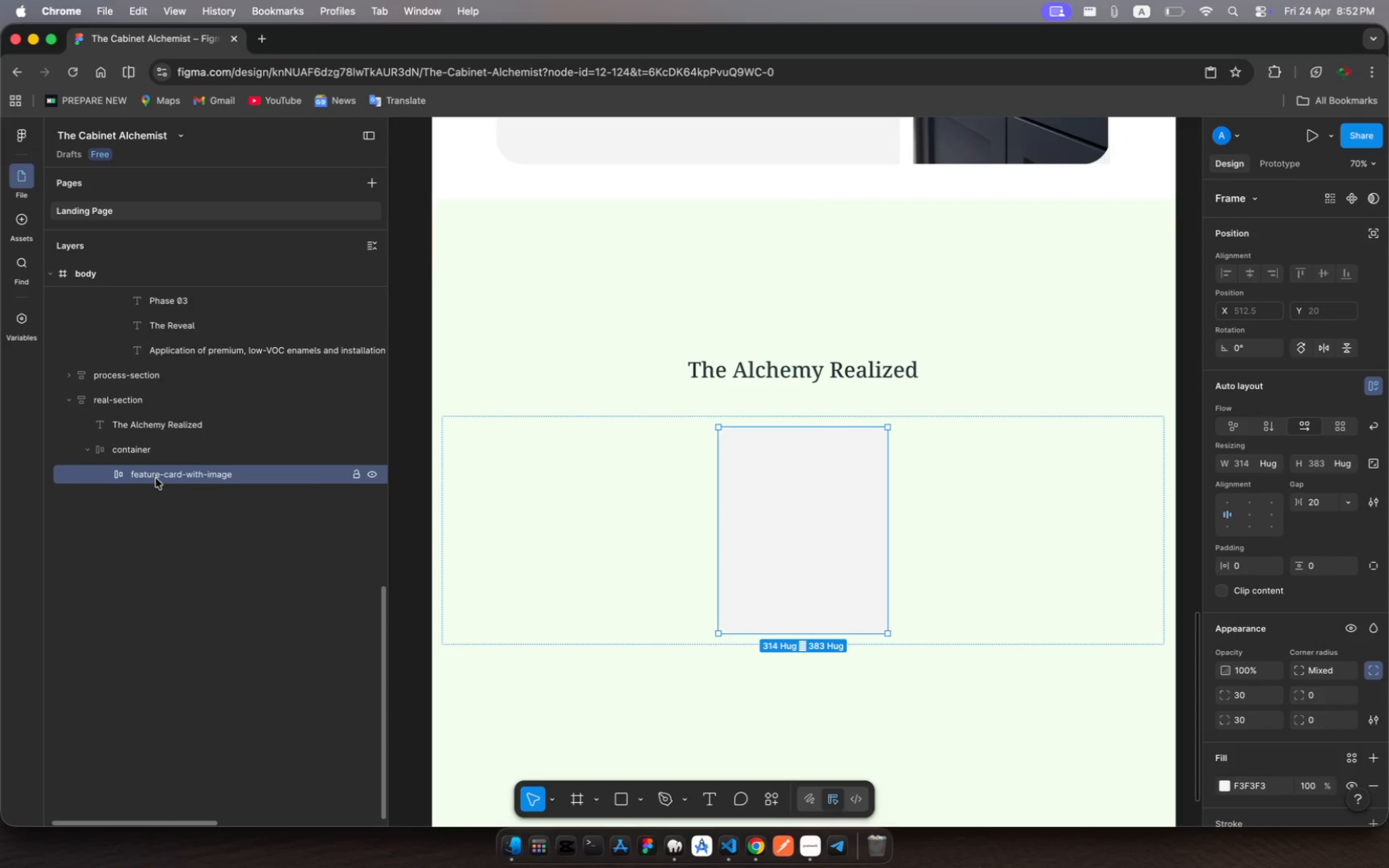 
key(Backspace)
 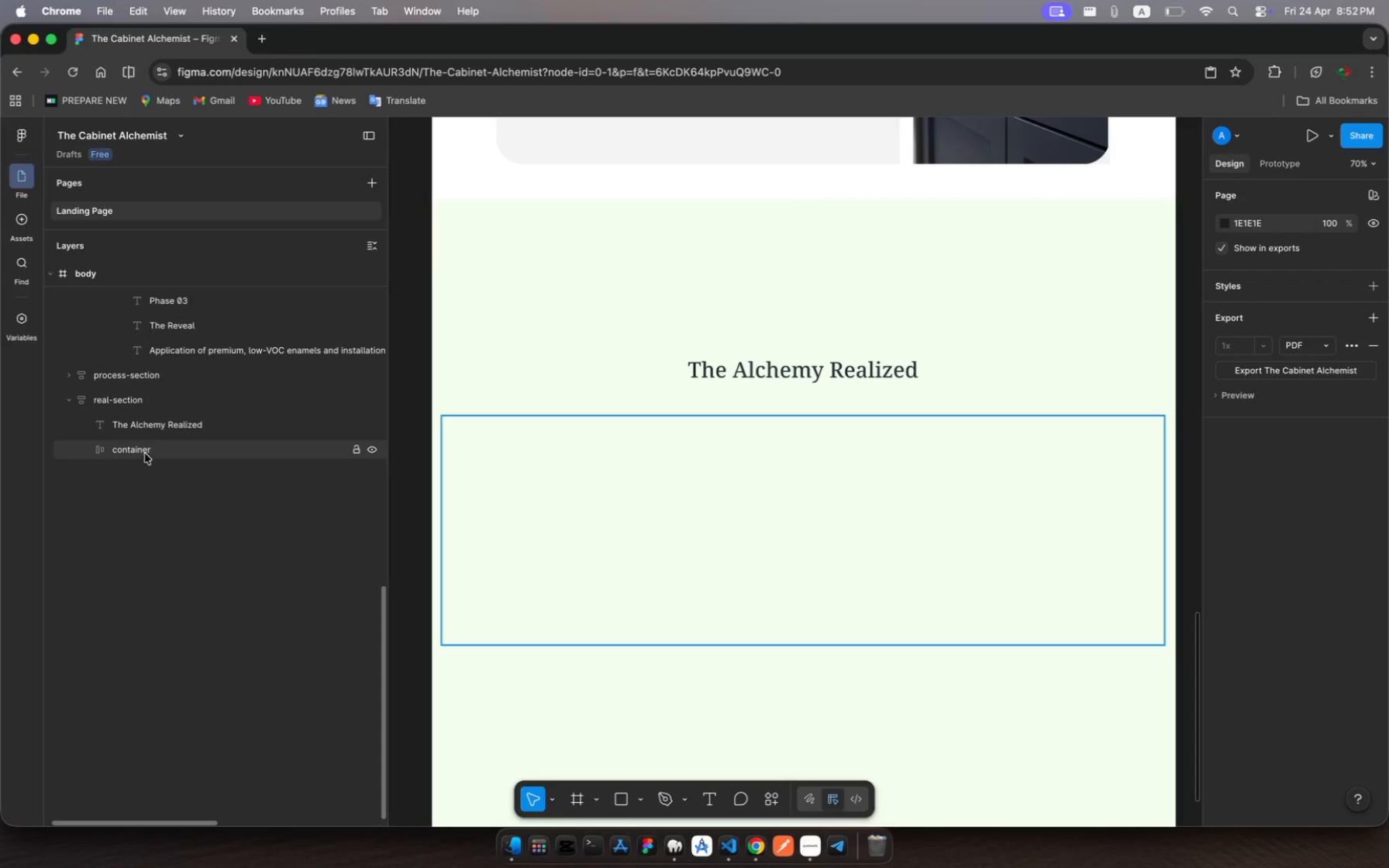 
left_click([142, 451])
 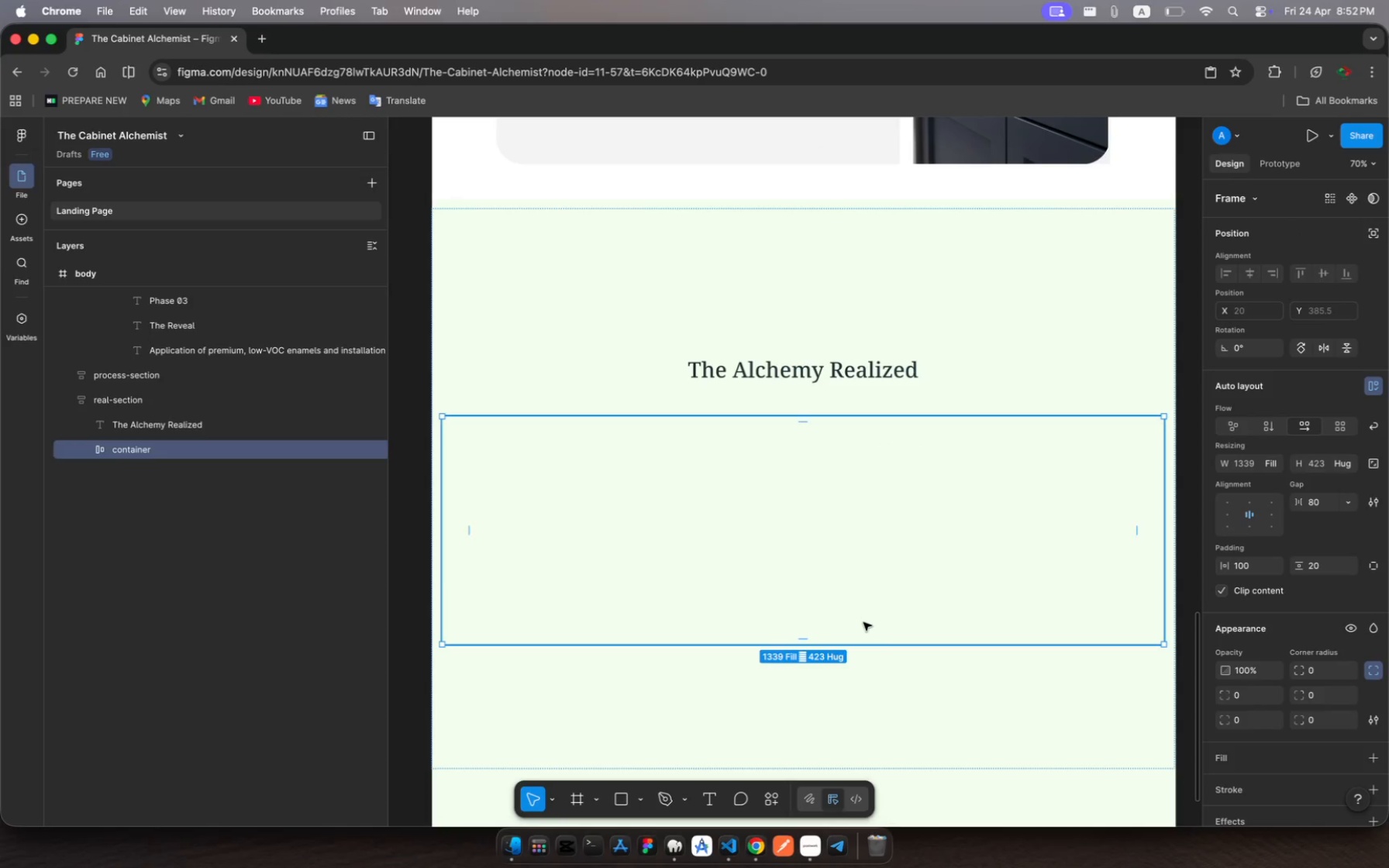 
left_click([864, 636])
 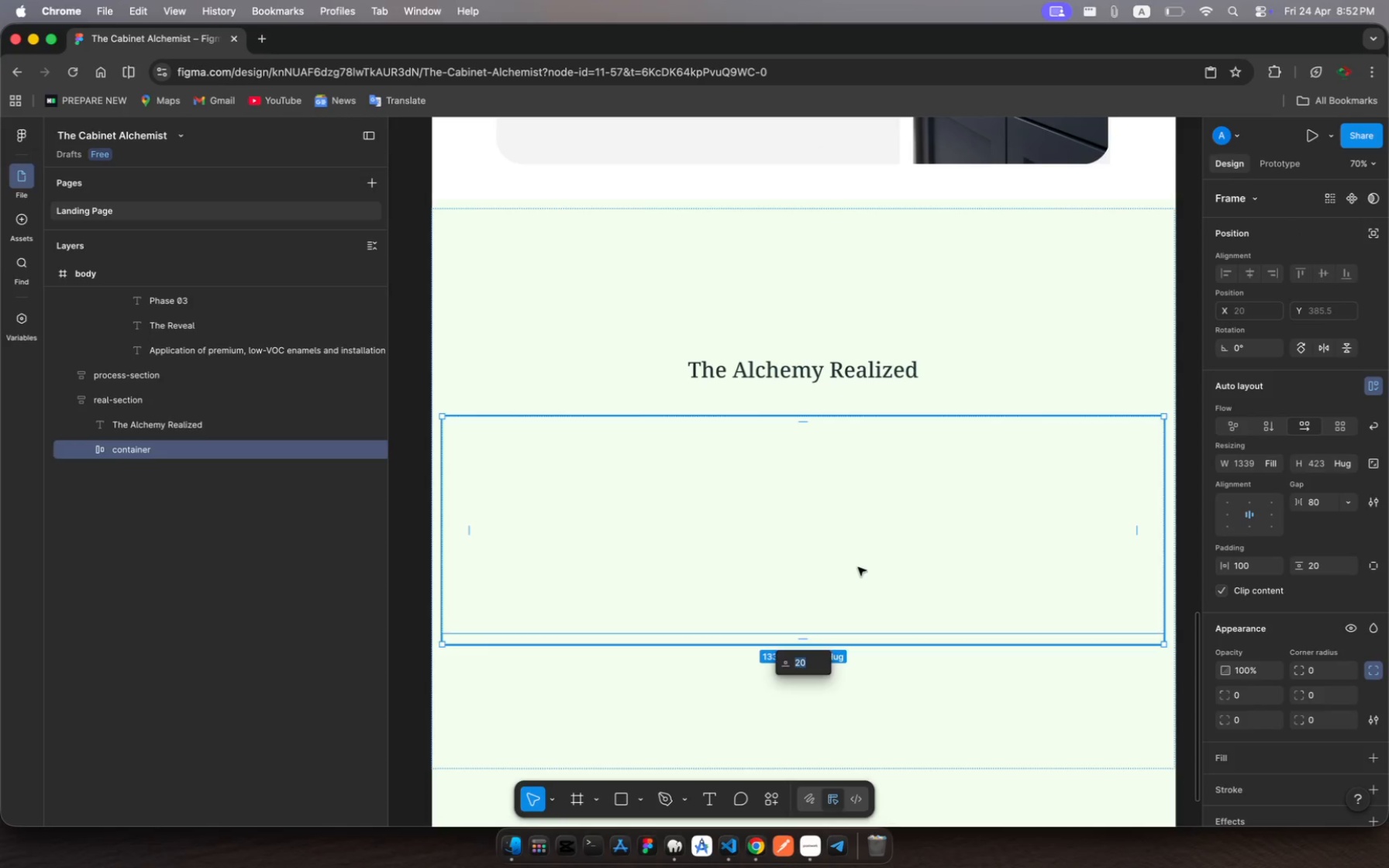 
left_click([858, 567])
 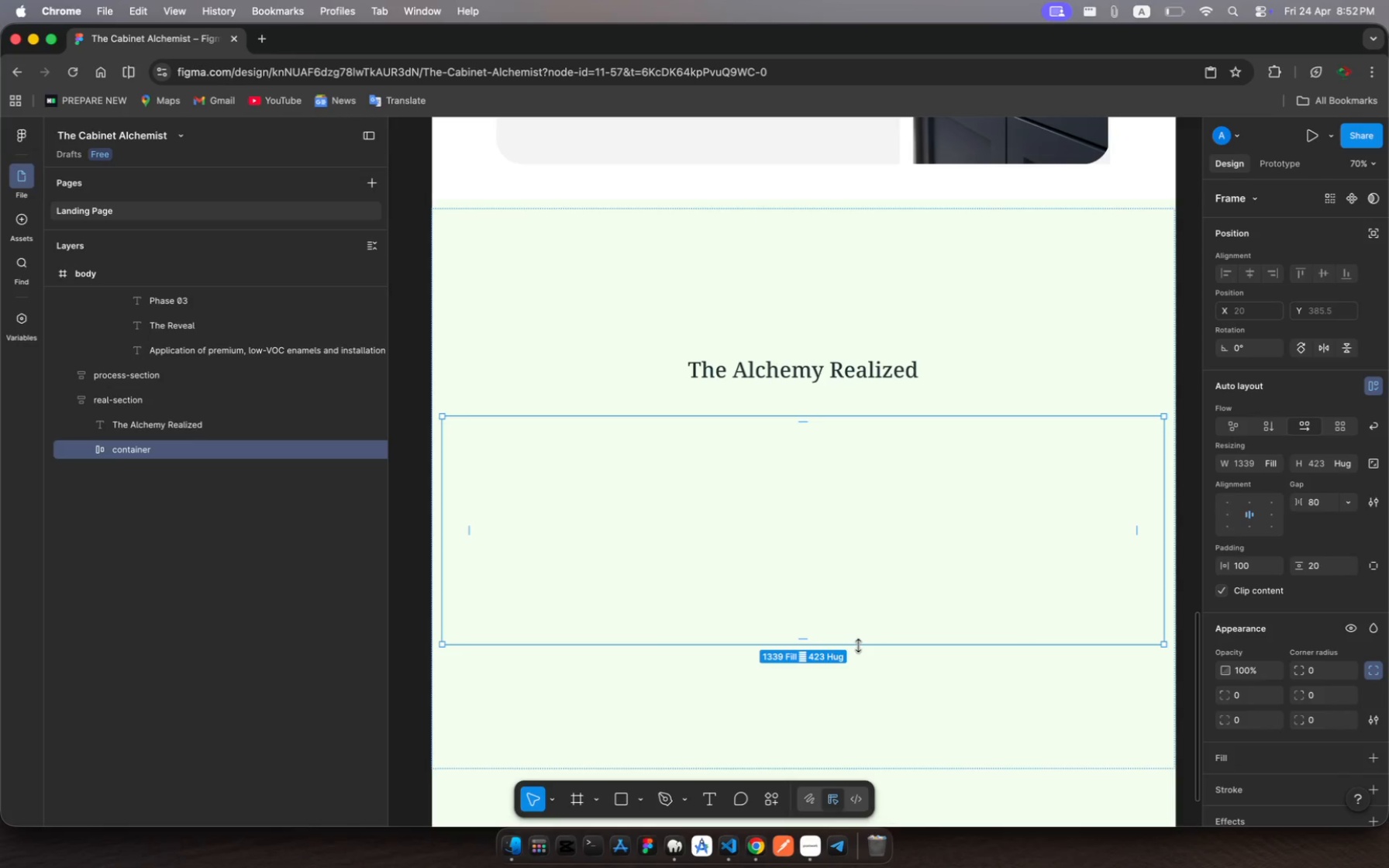 
left_click_drag(start_coordinate=[858, 646], to_coordinate=[869, 711])
 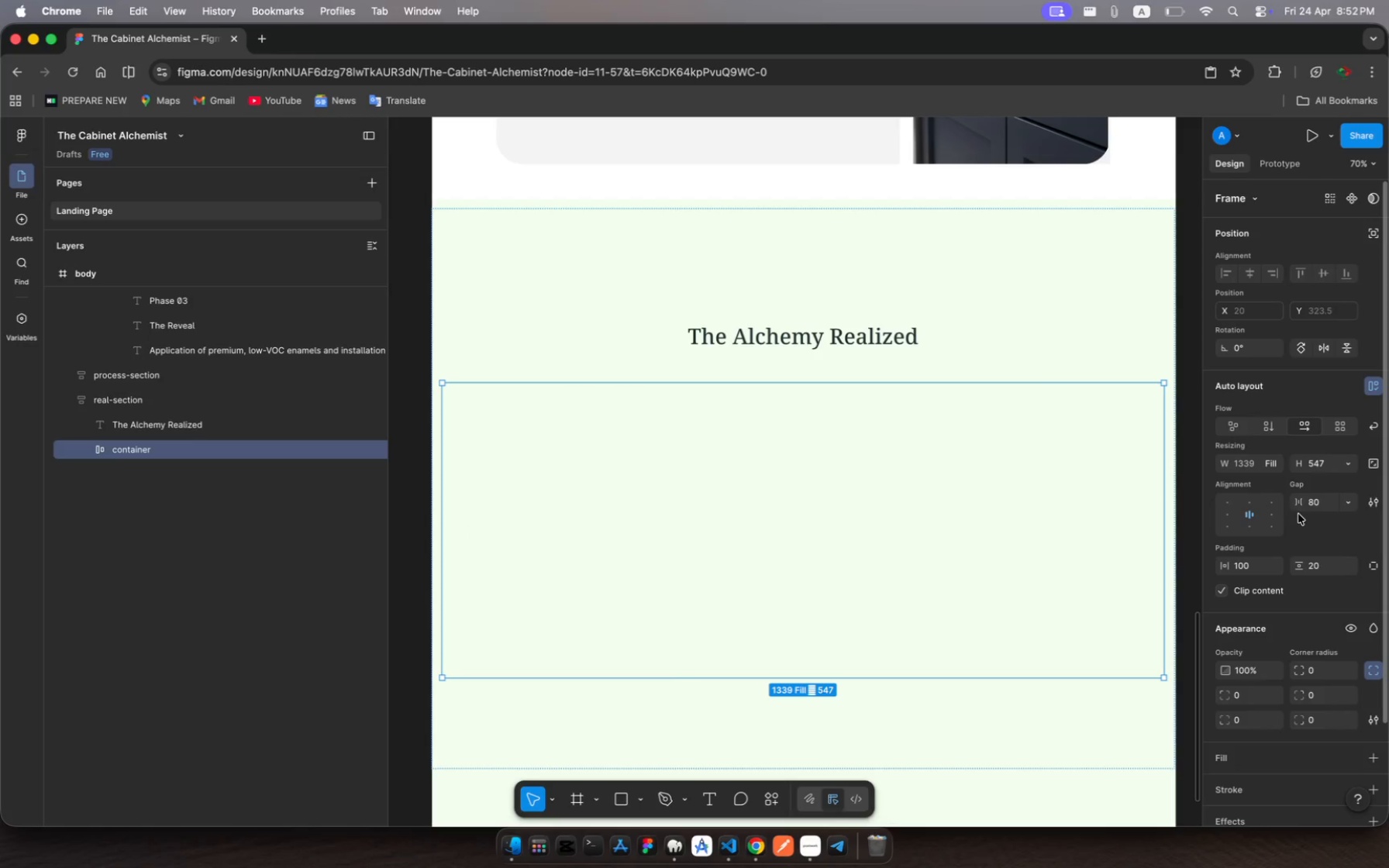 
wait(10.1)
 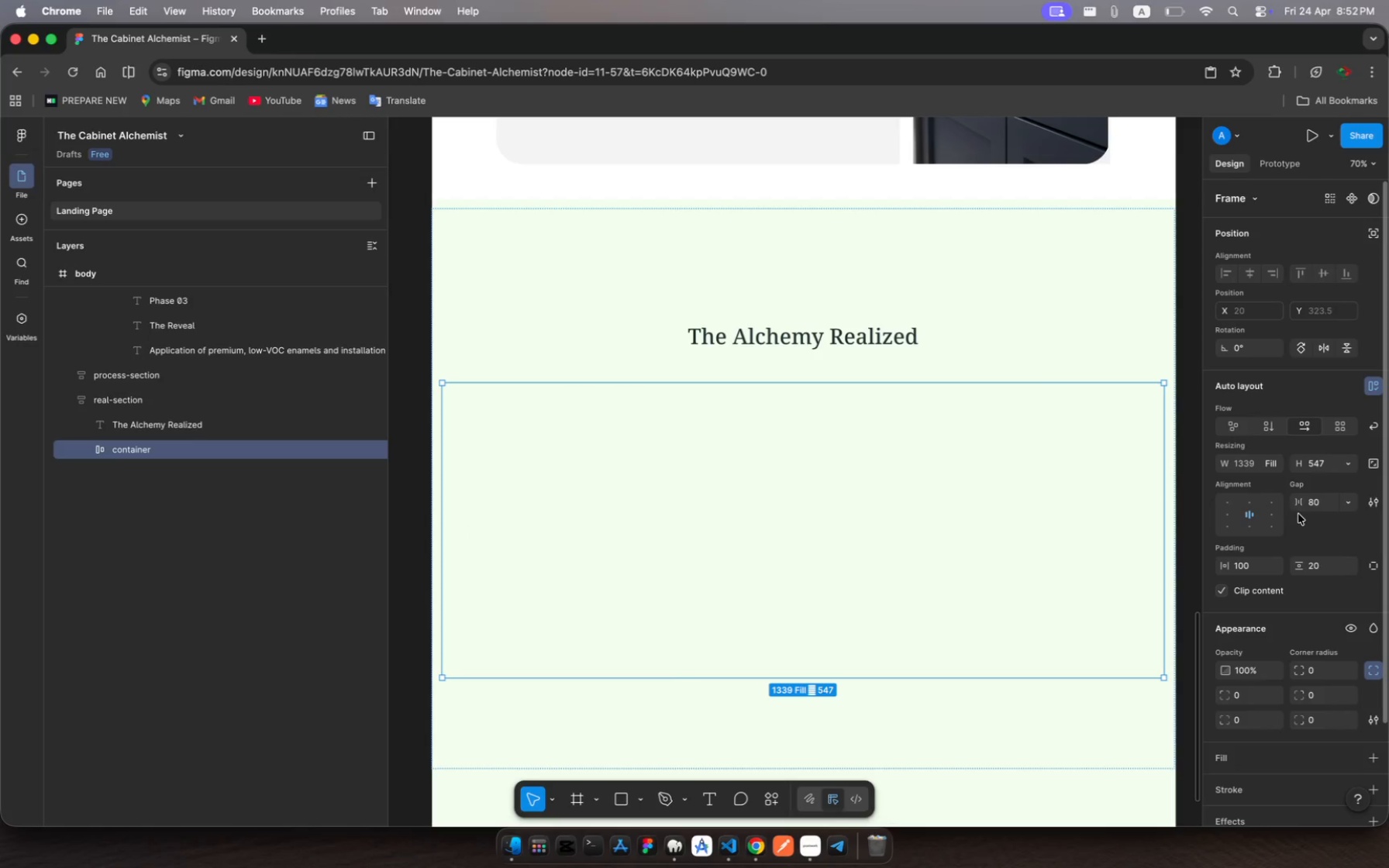 
left_click([1315, 567])
 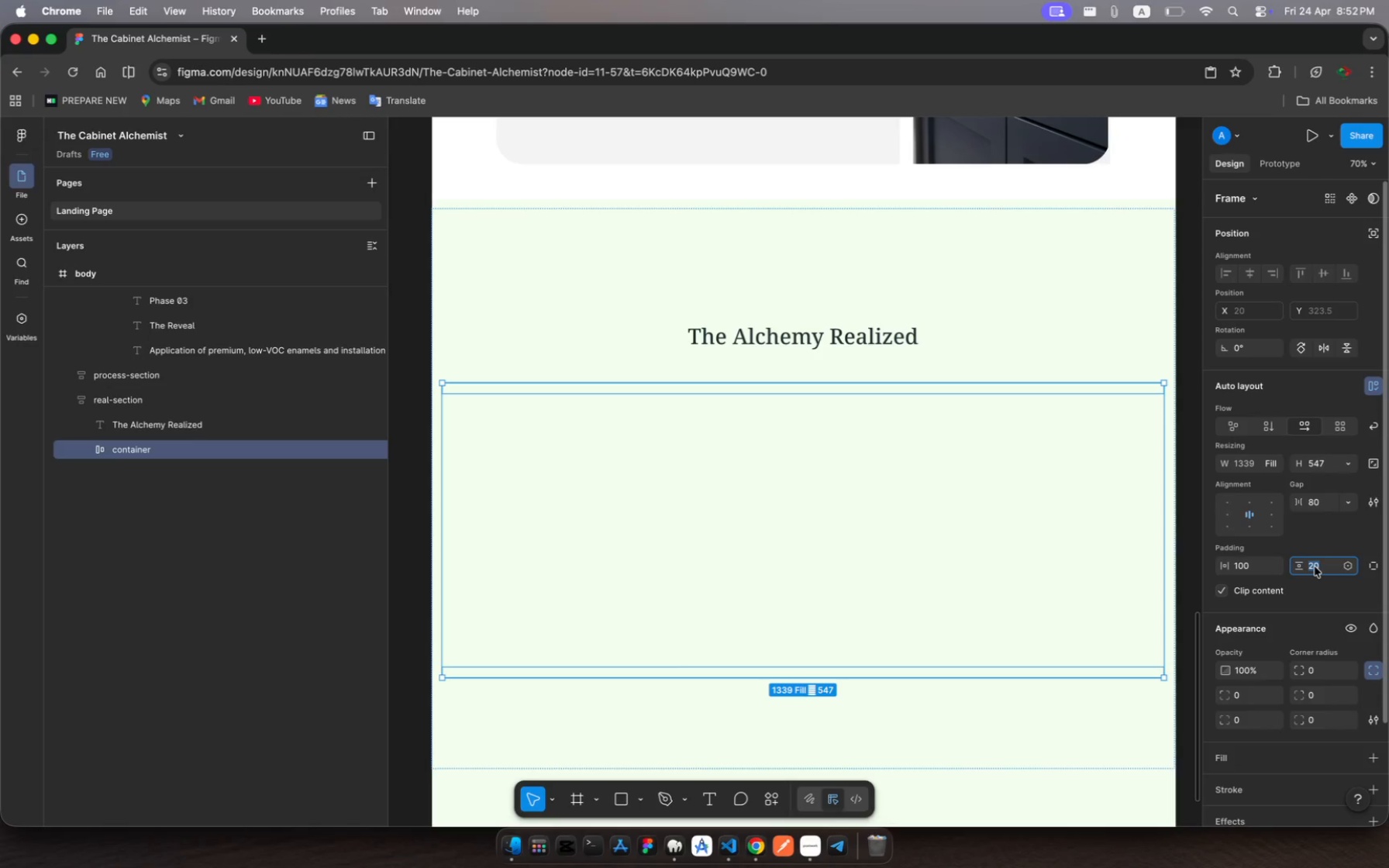 
hold_key(key=8, duration=0.31)
 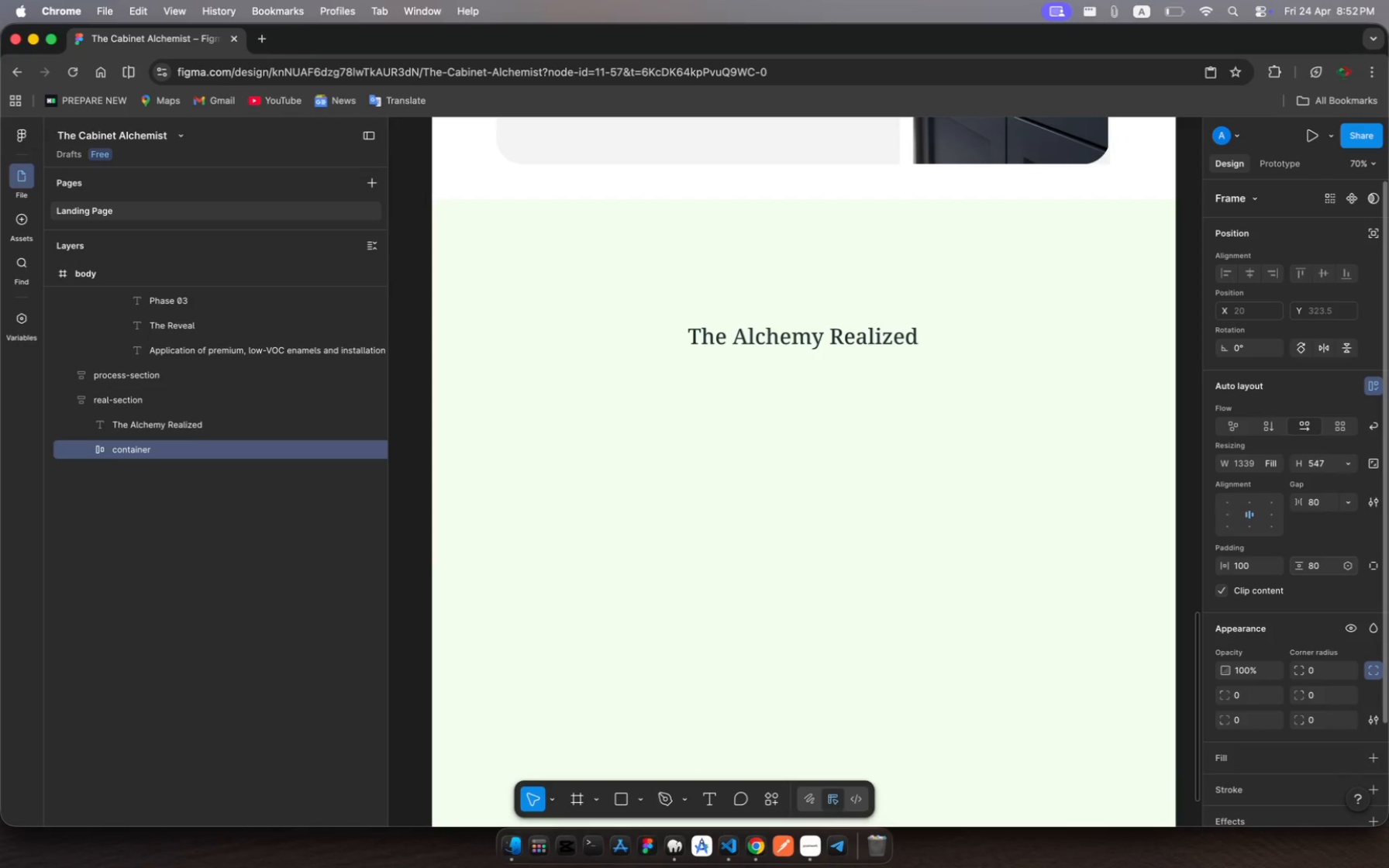 
key(0)
 